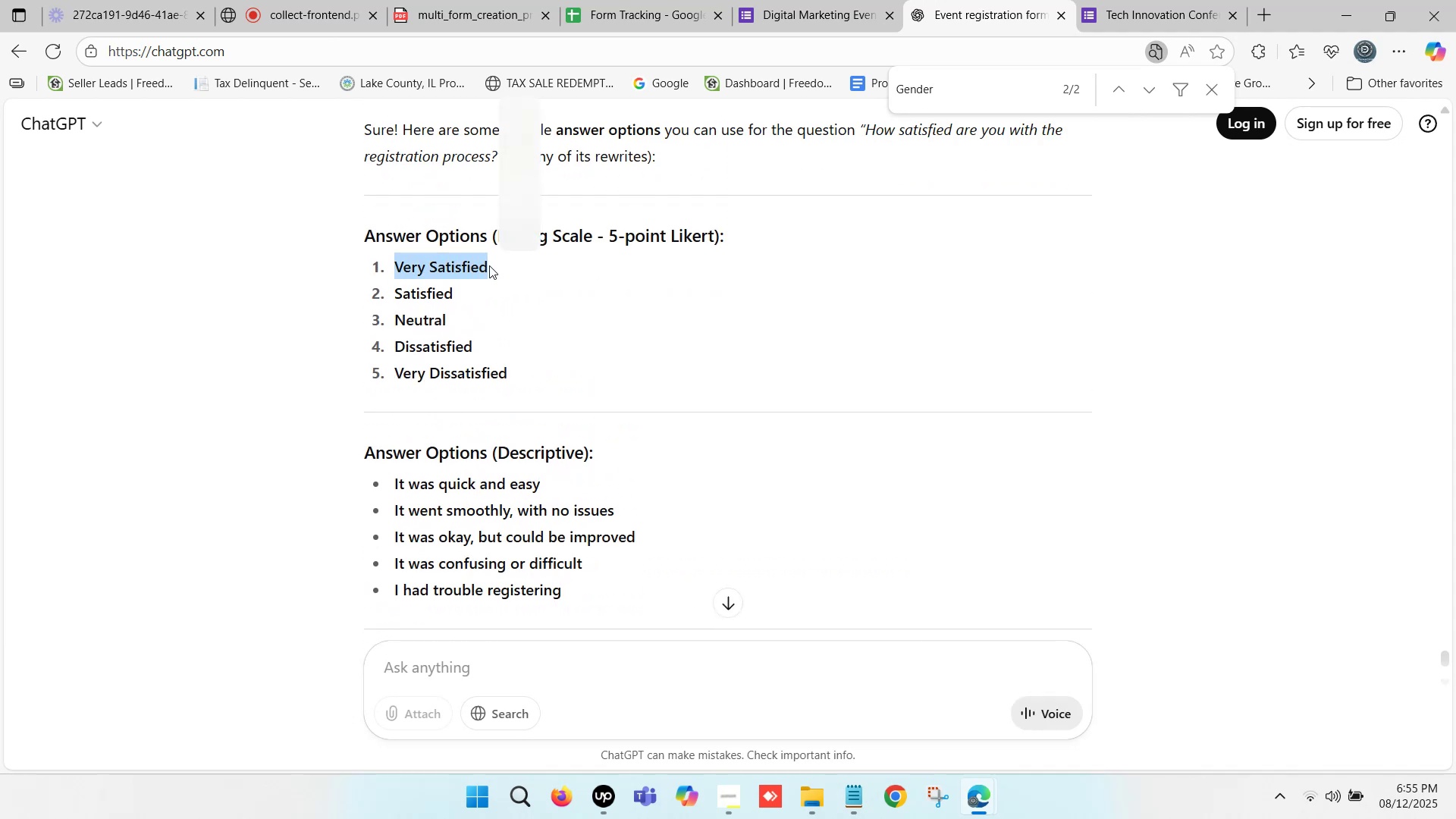 
key(Control+C)
 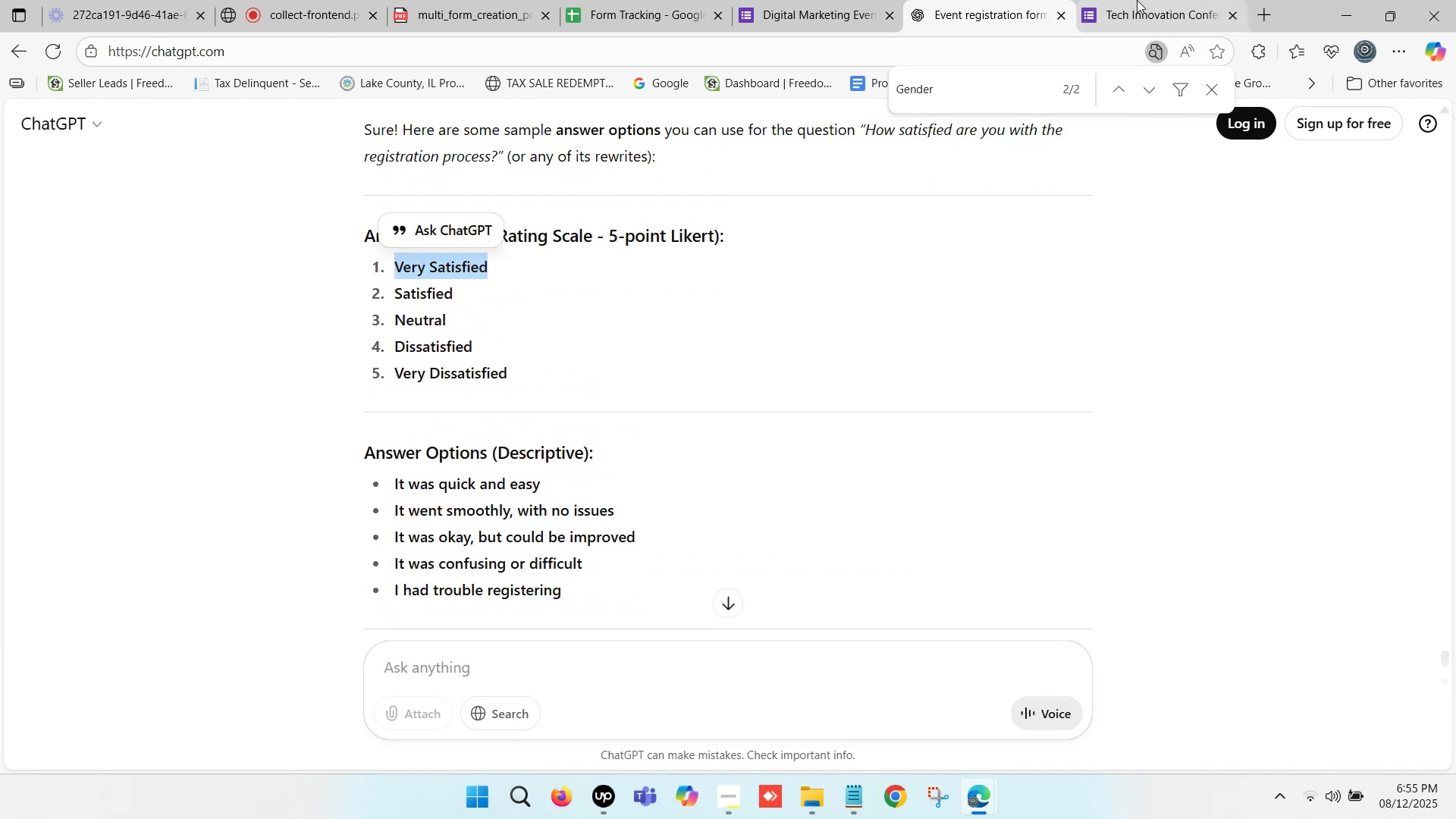 
left_click([1137, 0])
 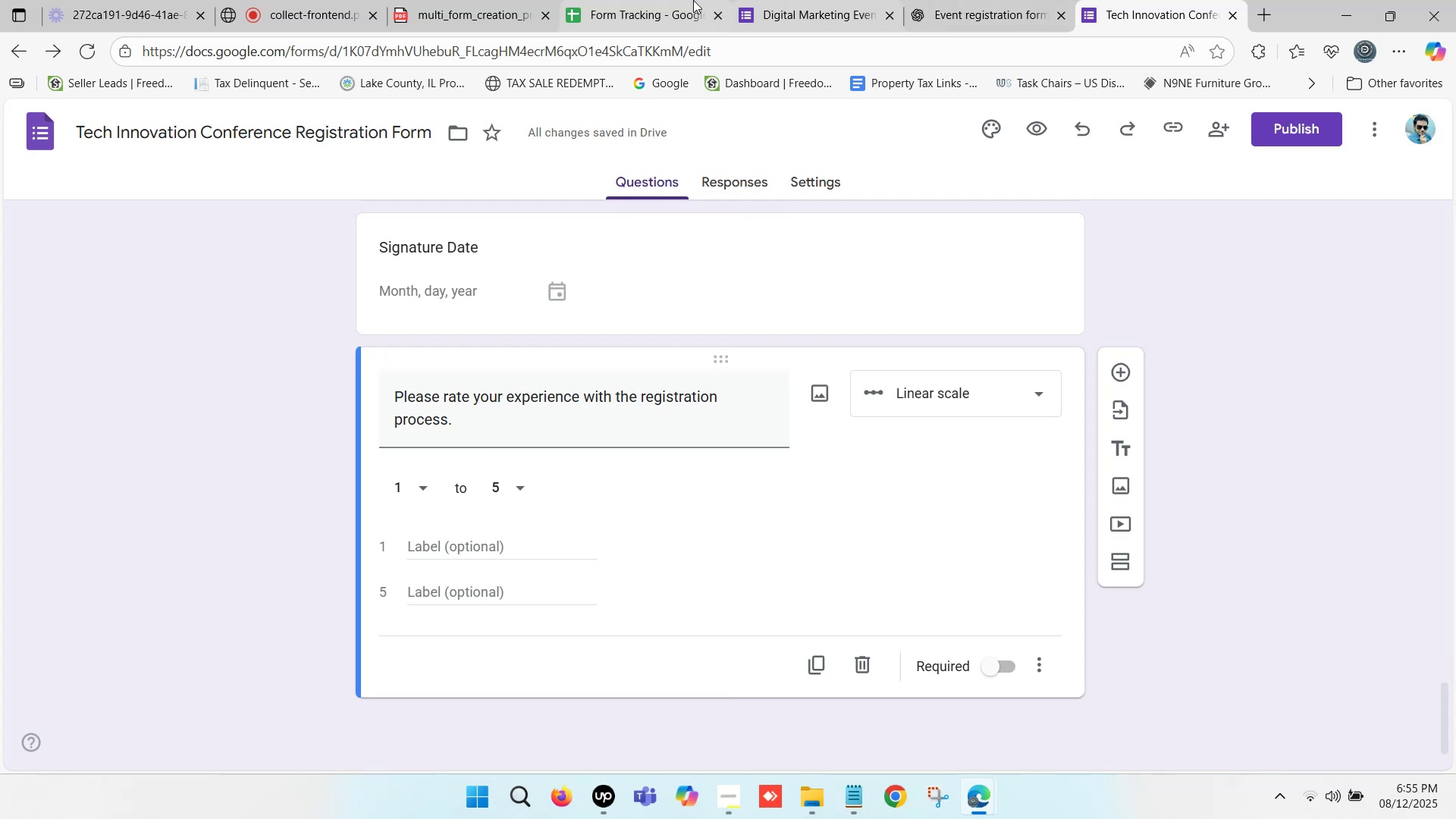 
left_click([831, 0])
 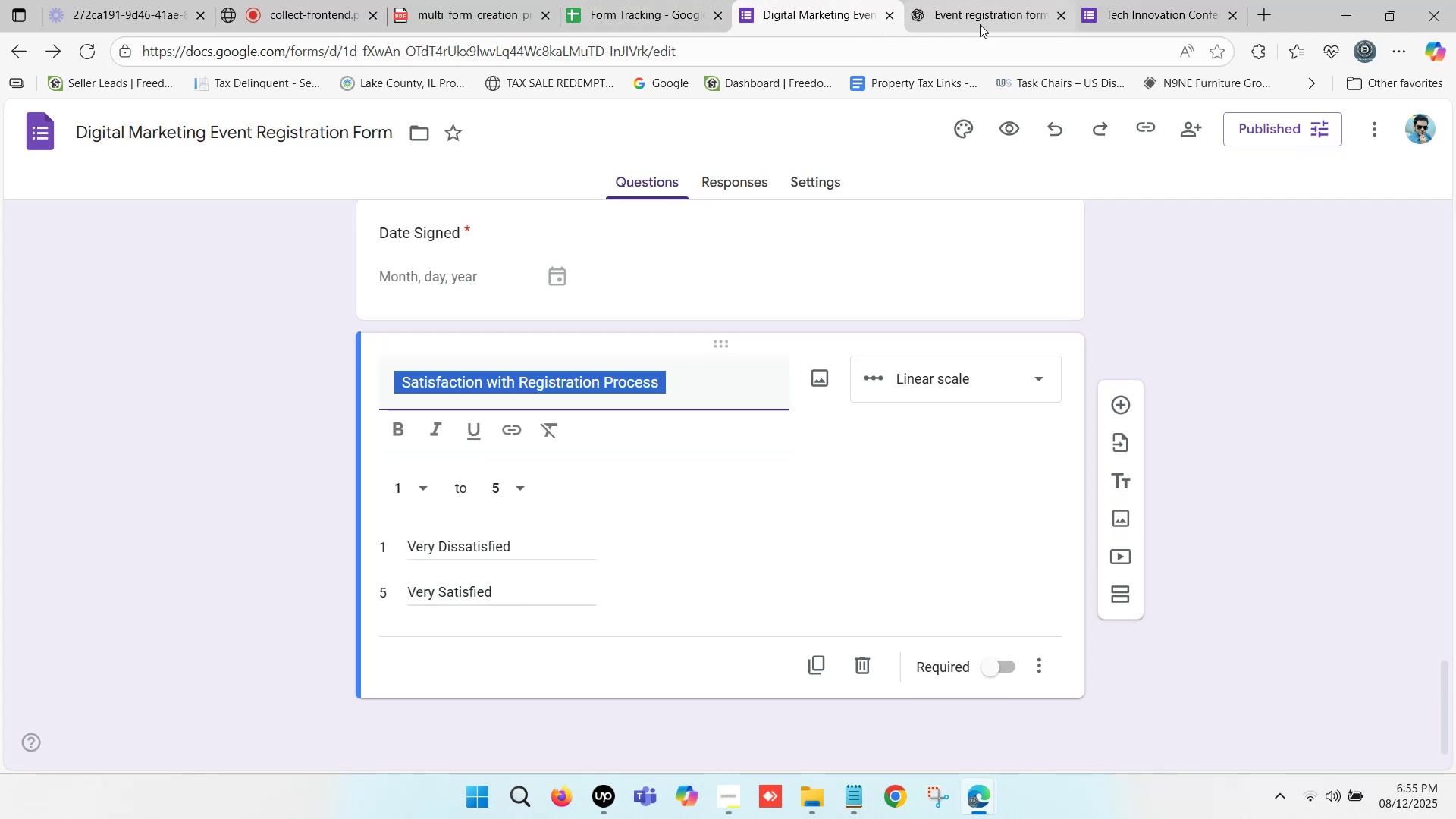 
left_click([1125, 0])
 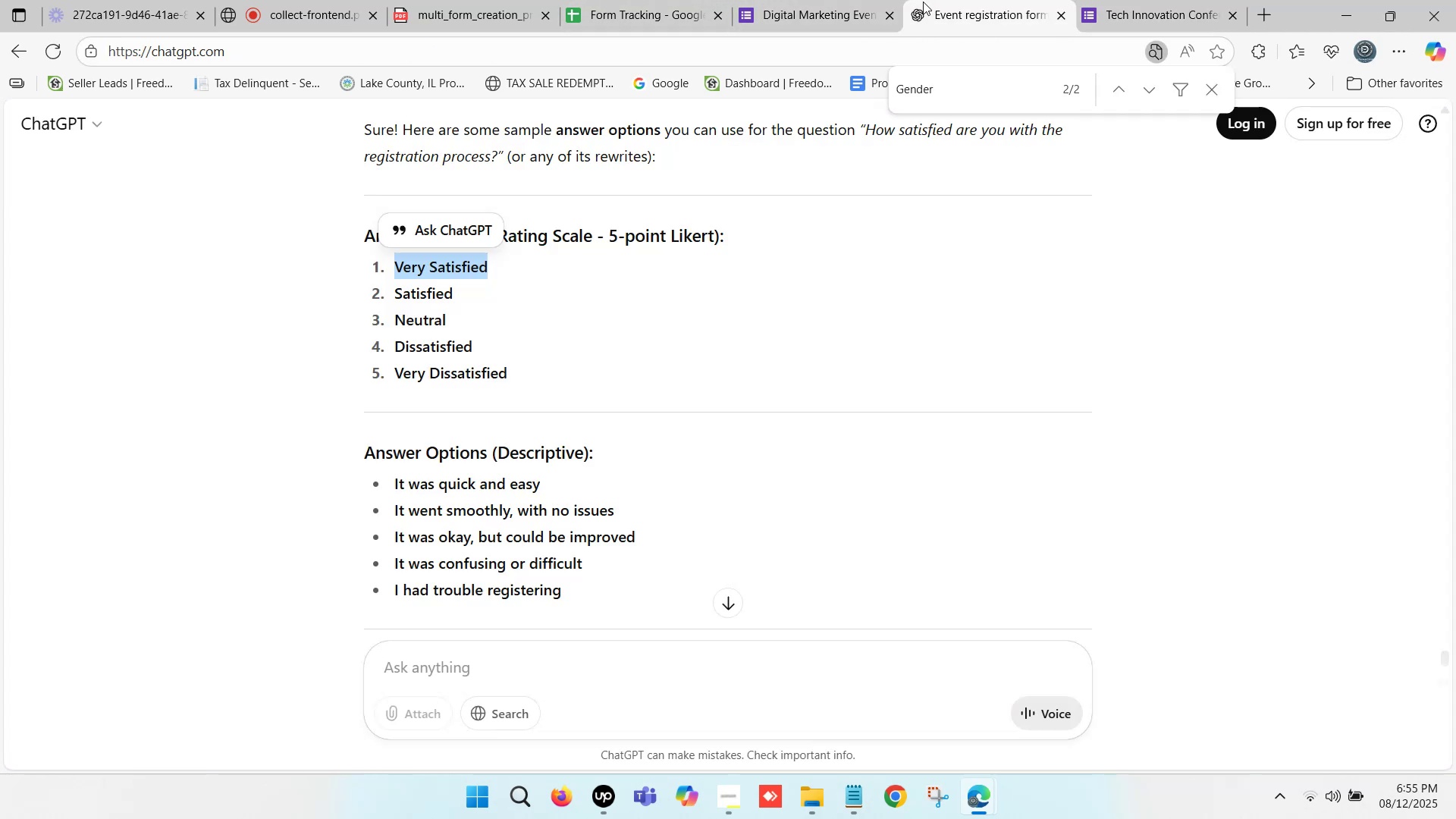 
left_click([1128, 0])
 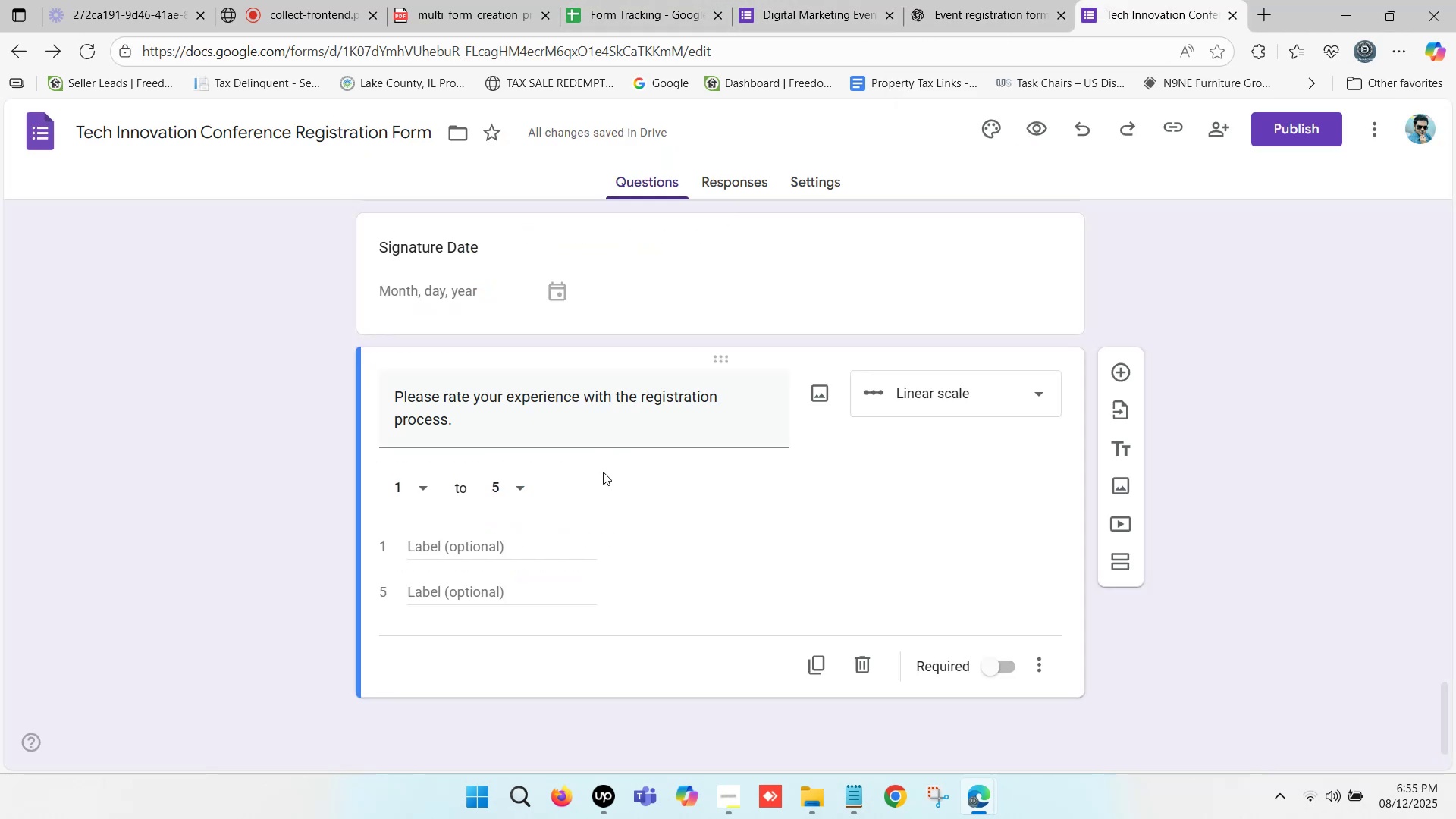 
scroll: coordinate [580, 475], scroll_direction: down, amount: 1.0
 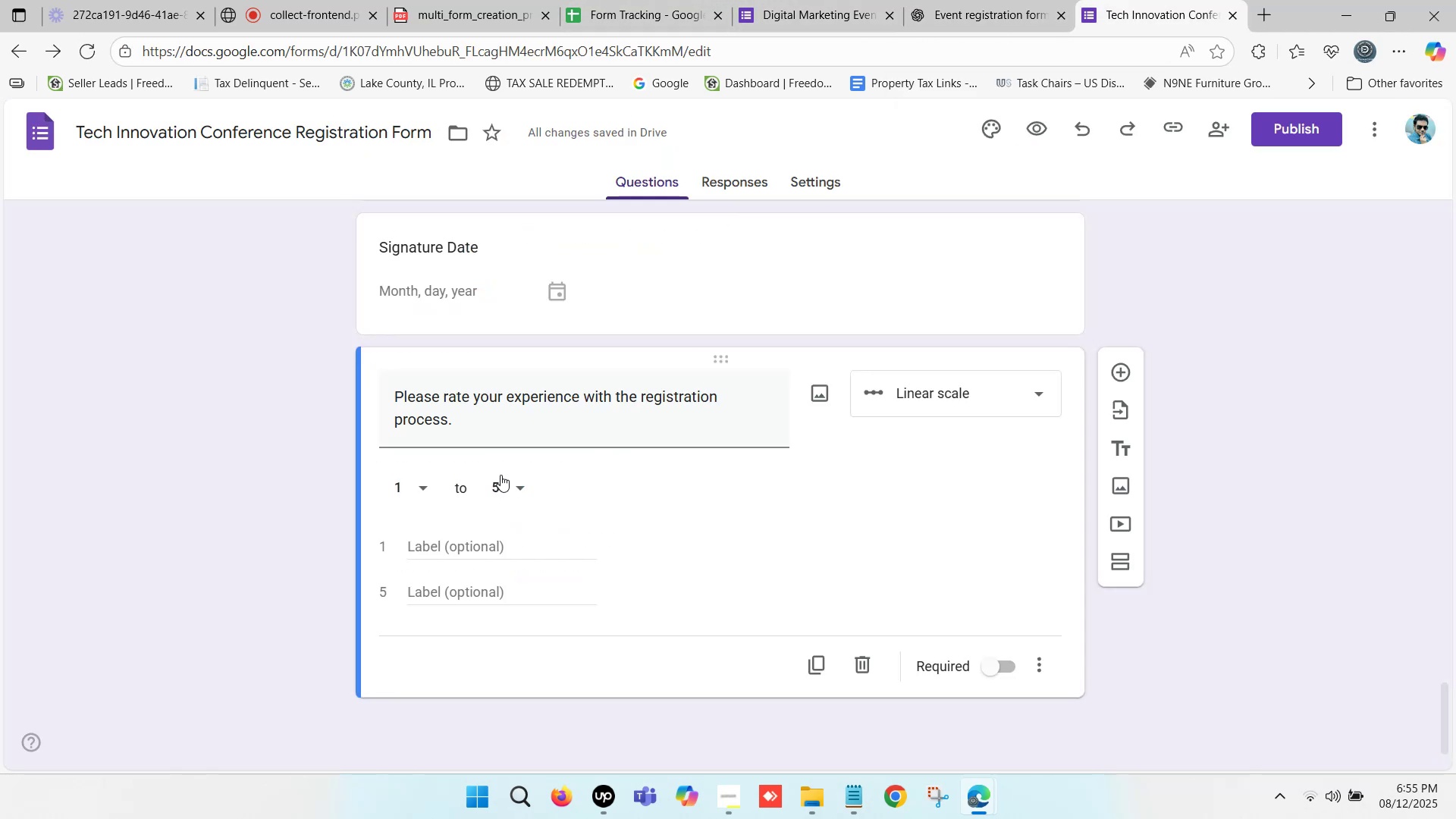 
left_click([516, 482])
 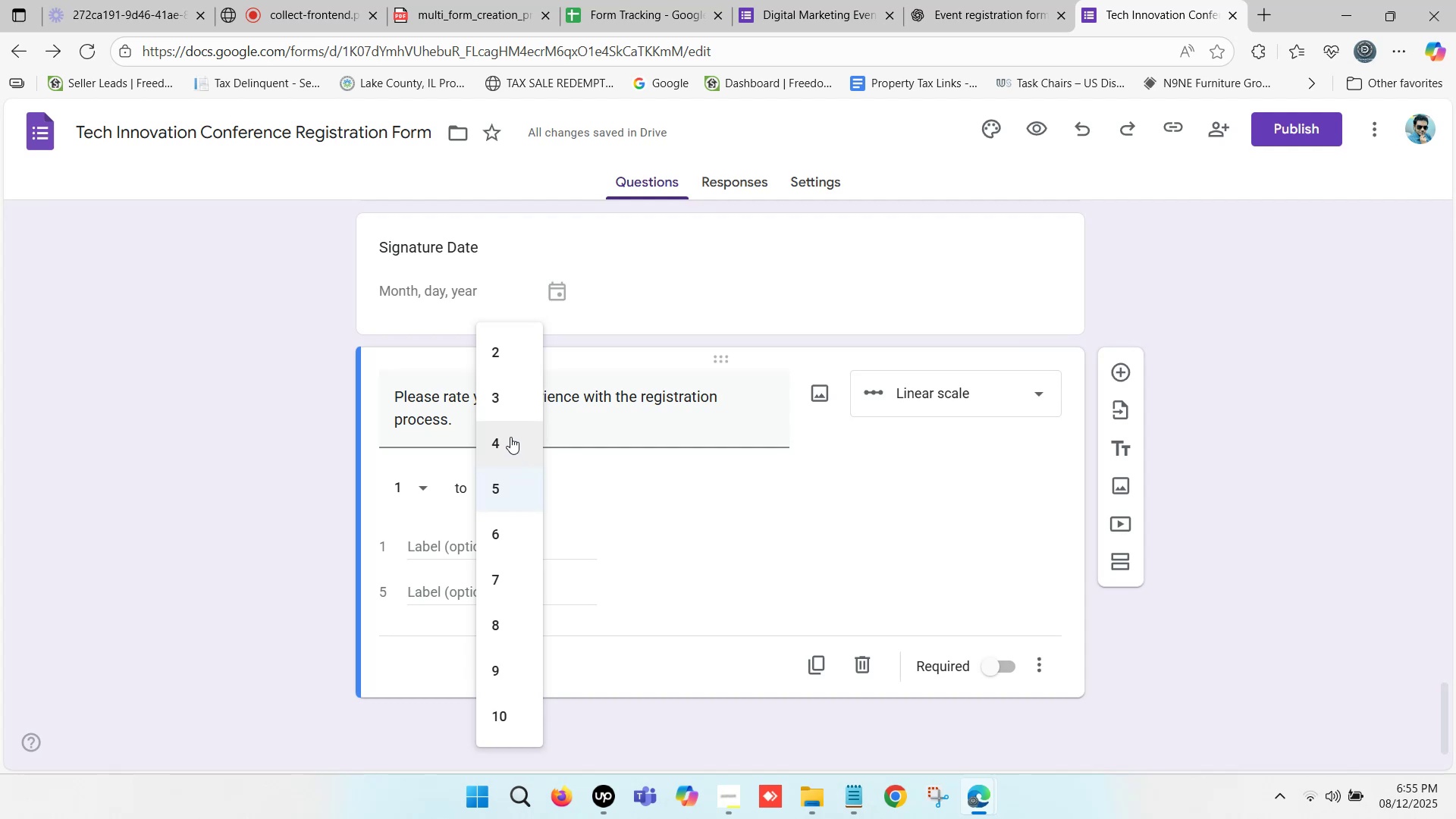 
left_click([510, 436])
 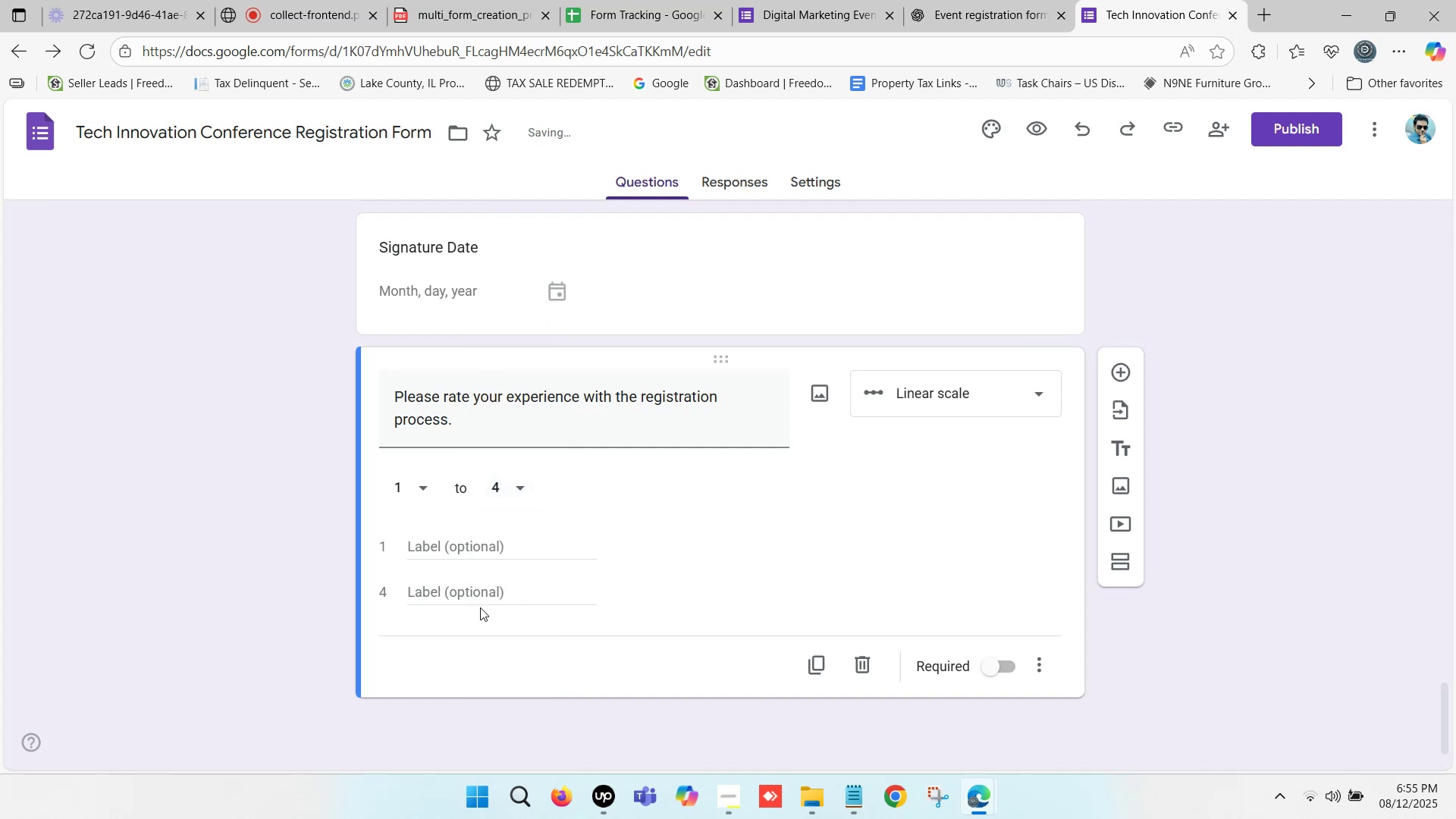 
left_click([480, 585])
 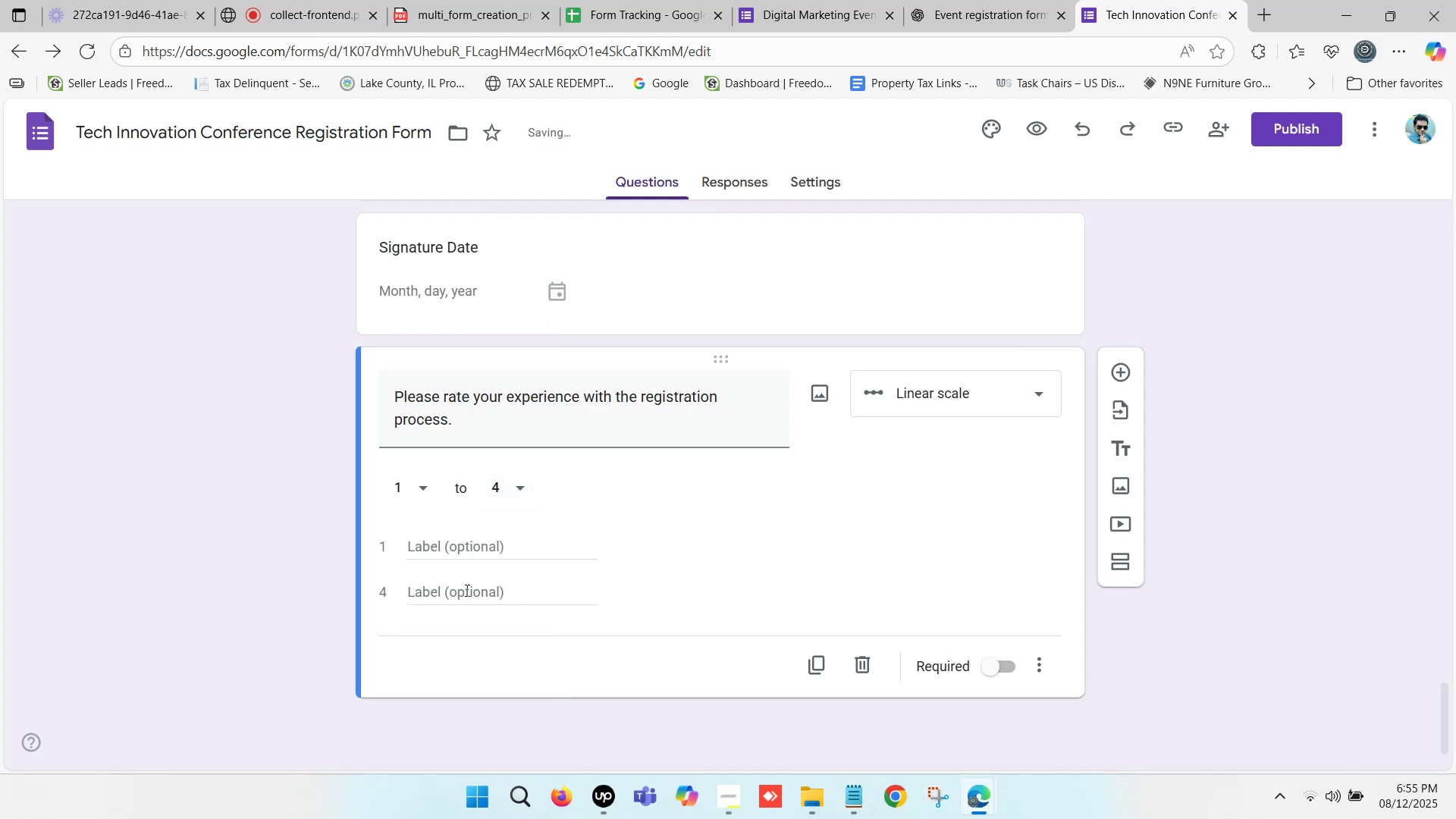 
left_click([457, 592])
 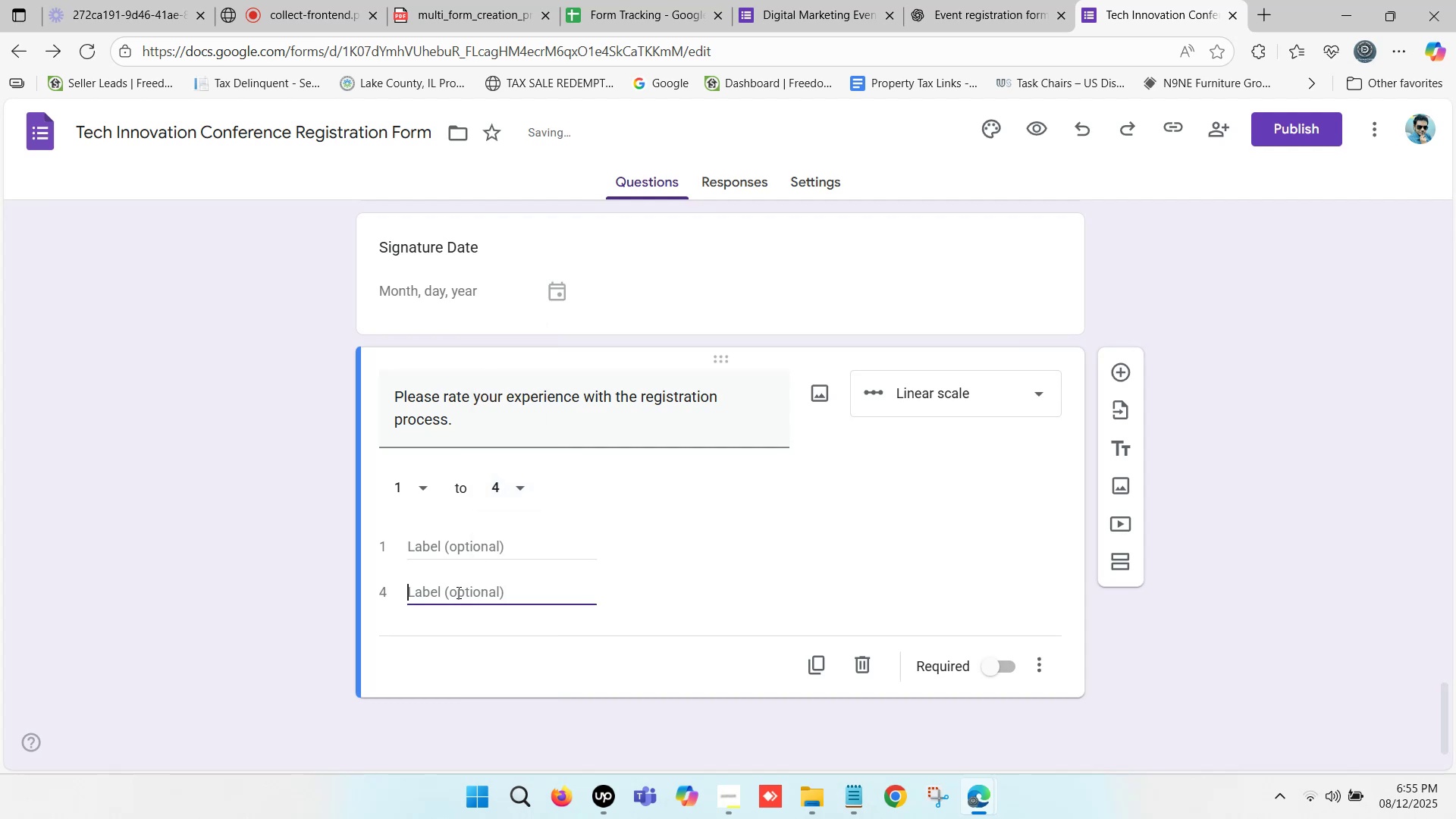 
key(Control+ControlLeft)
 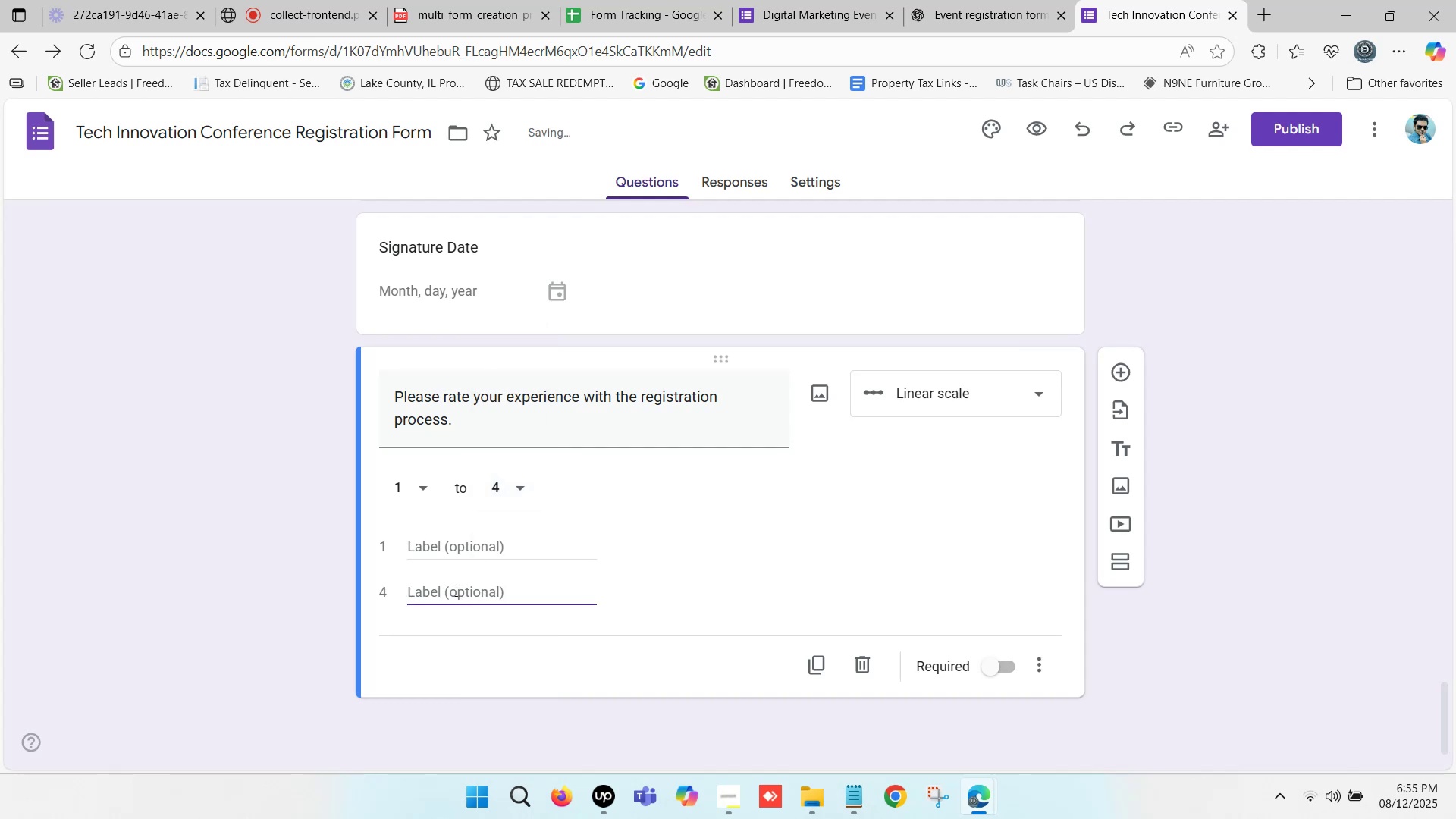 
key(Control+V)
 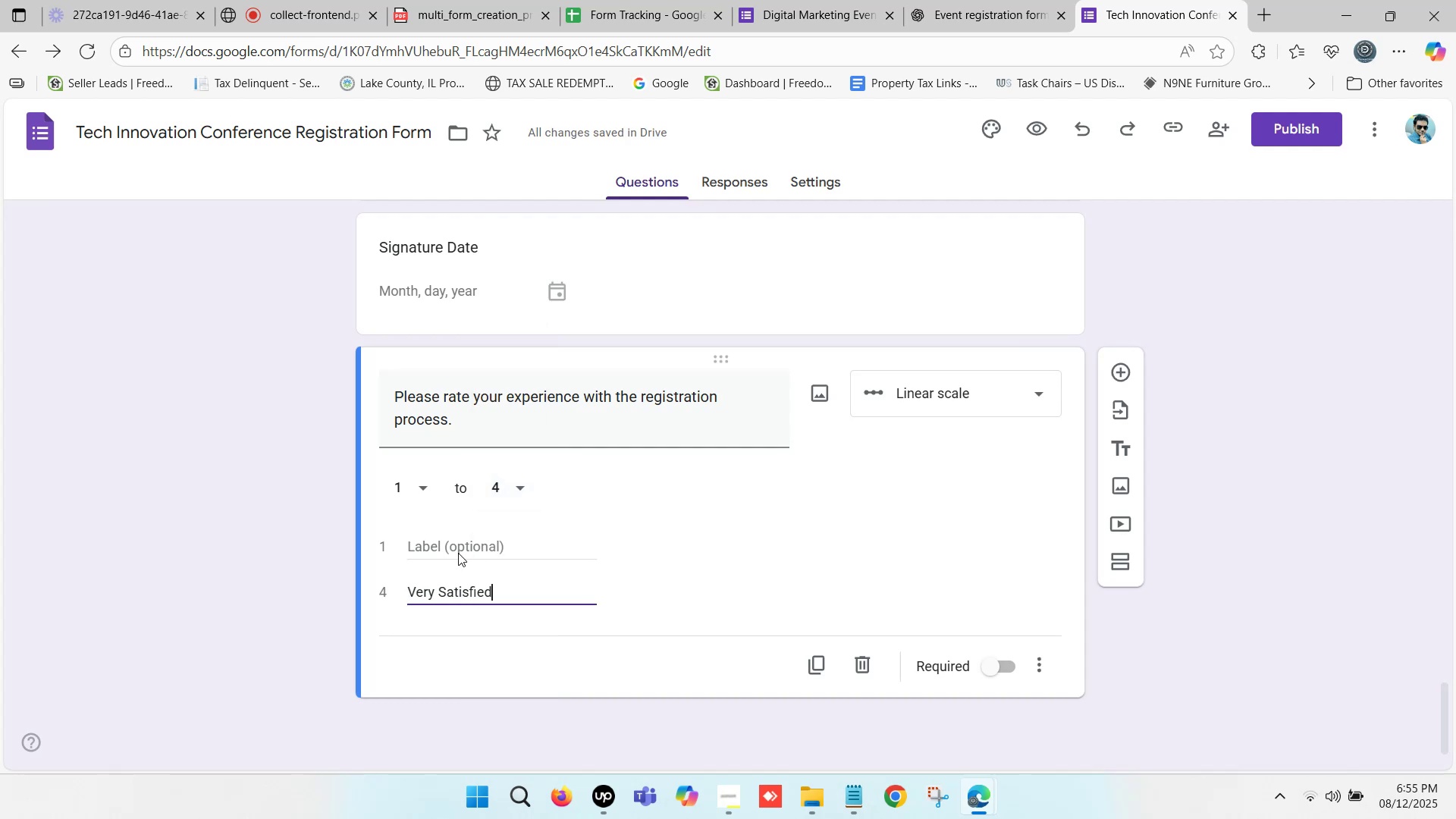 
left_click([459, 552])
 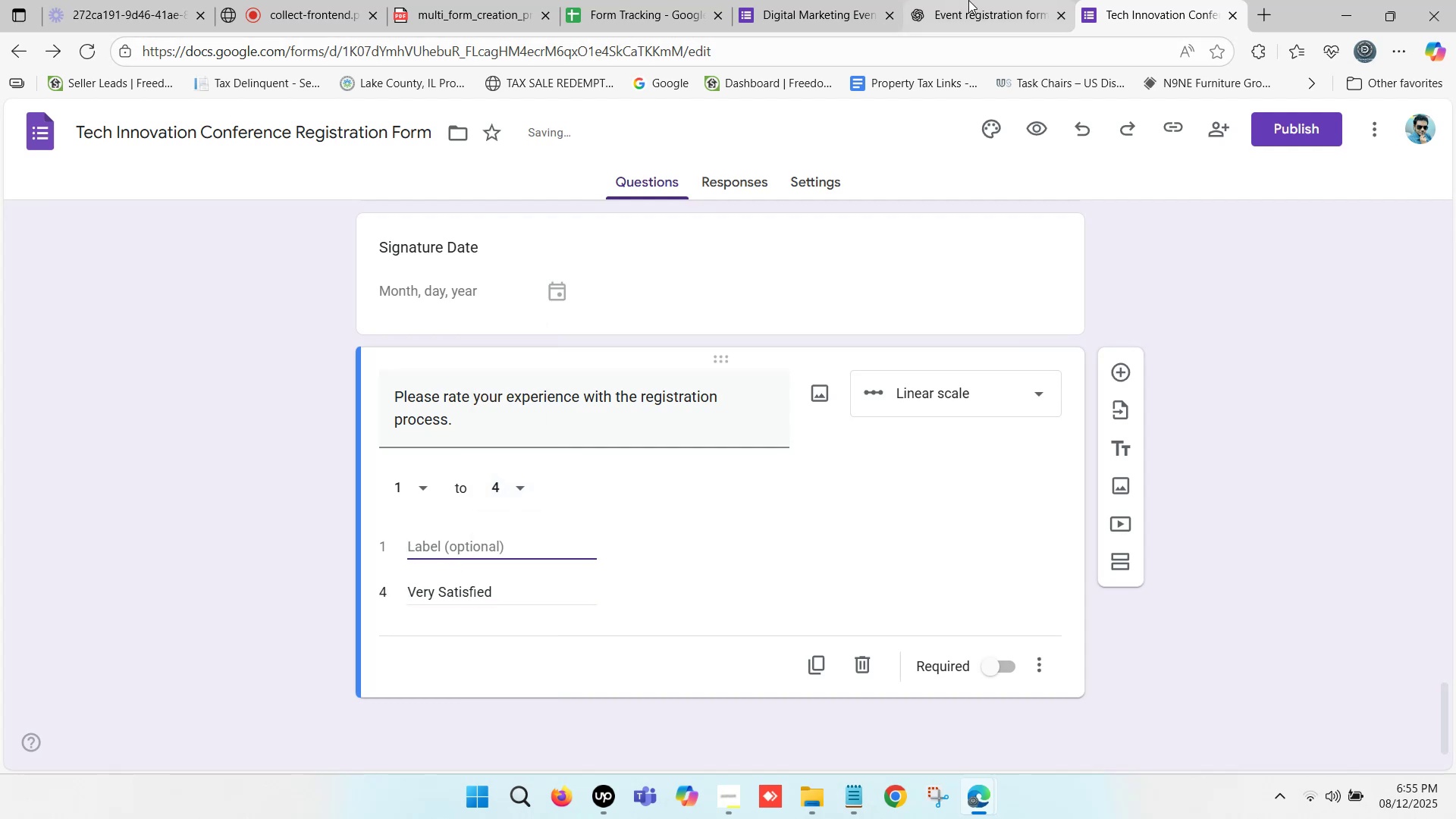 
left_click([968, 0])
 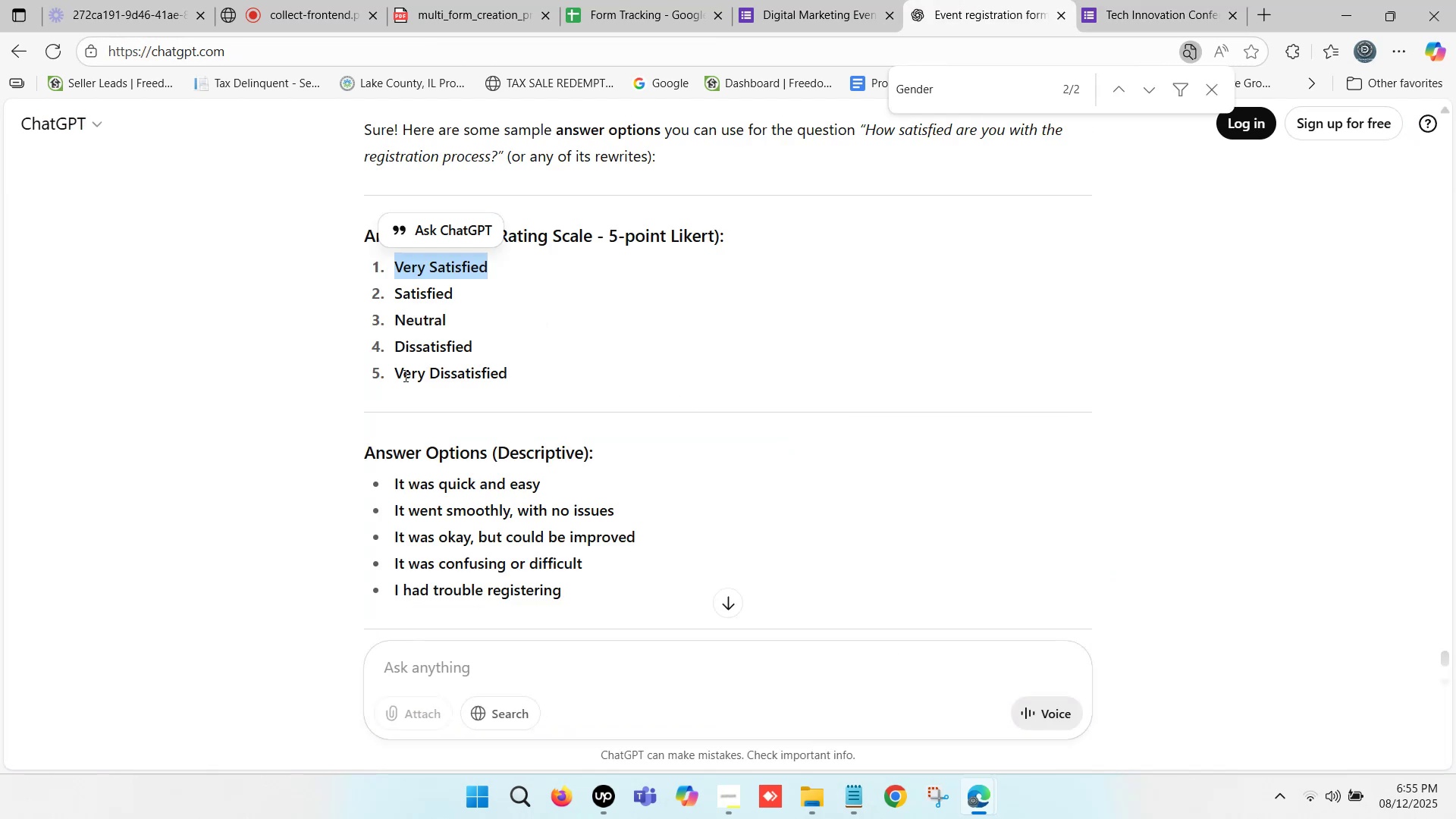 
left_click_drag(start_coordinate=[396, 369], to_coordinate=[507, 369])
 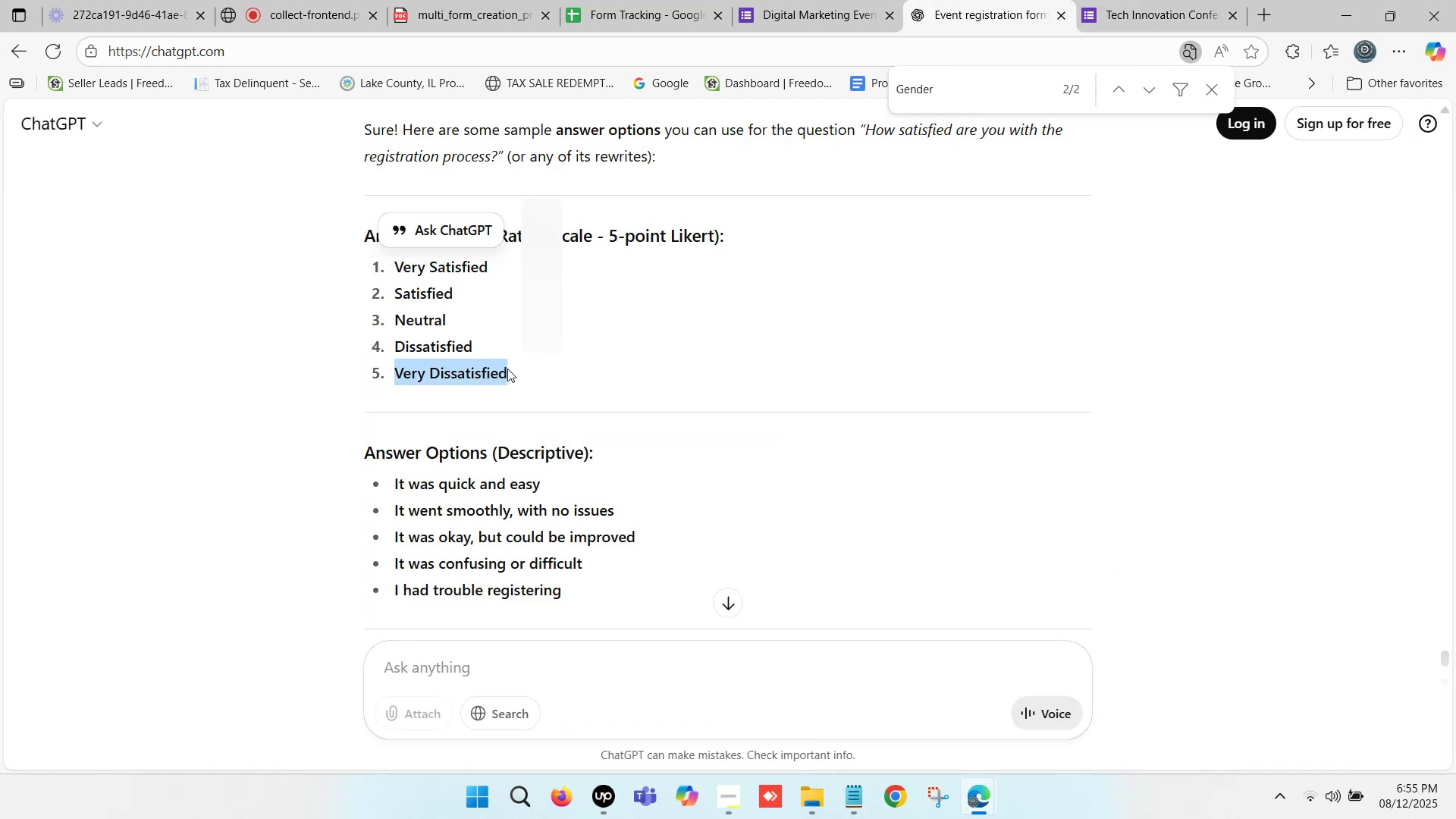 
hold_key(key=ControlLeft, duration=0.53)
 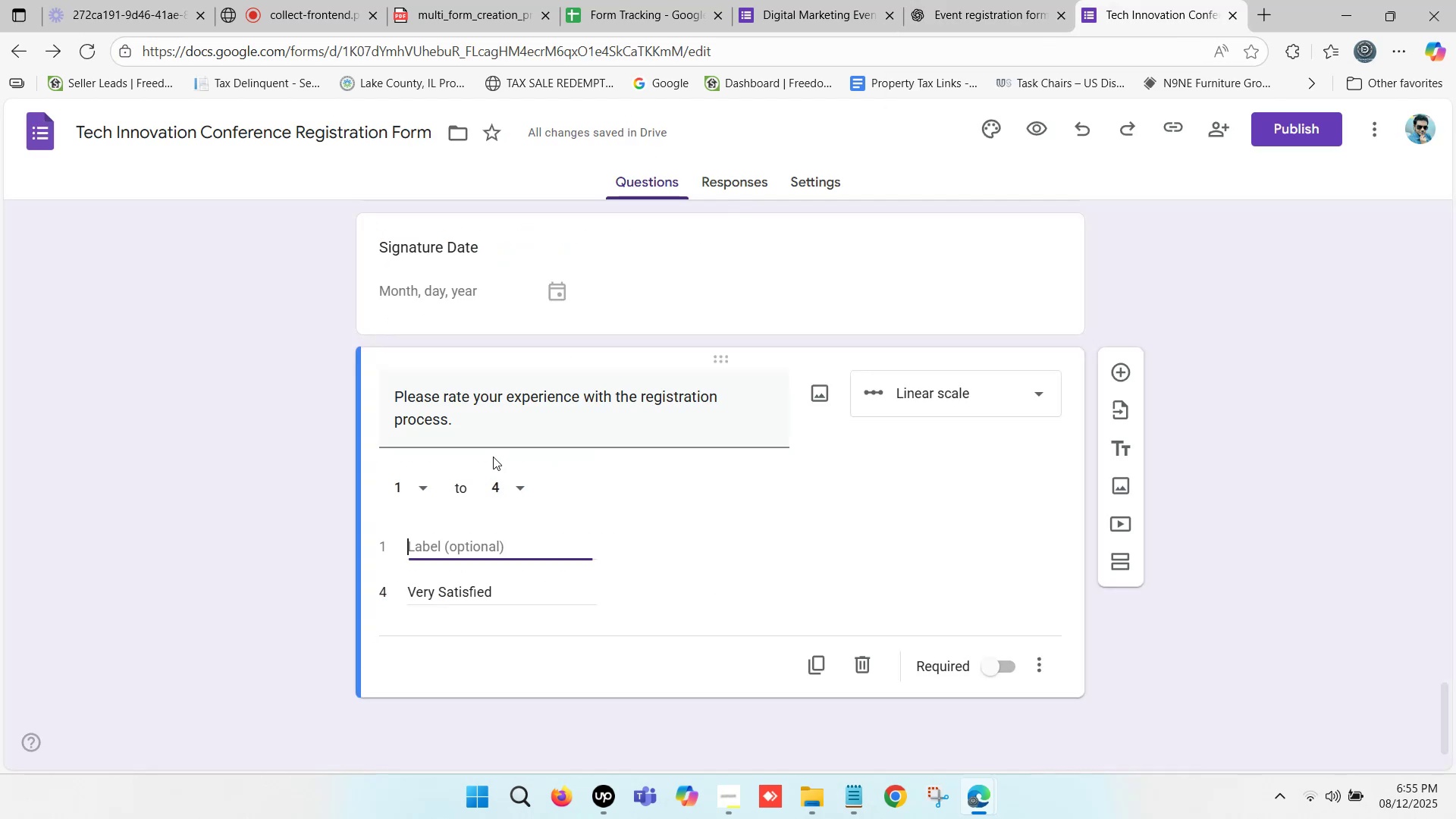 
hold_key(key=C, duration=0.41)
 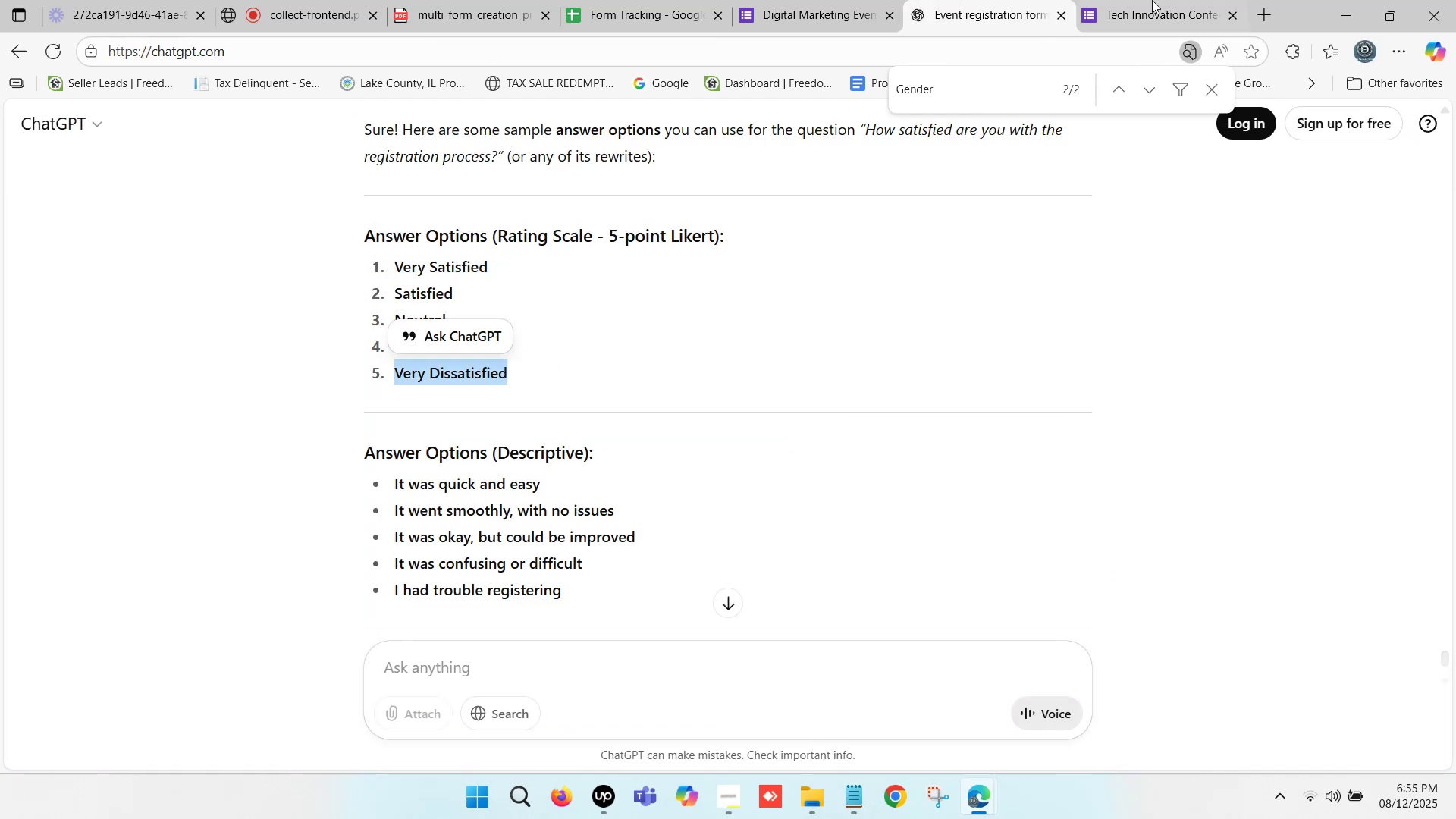 
left_click([1153, 0])
 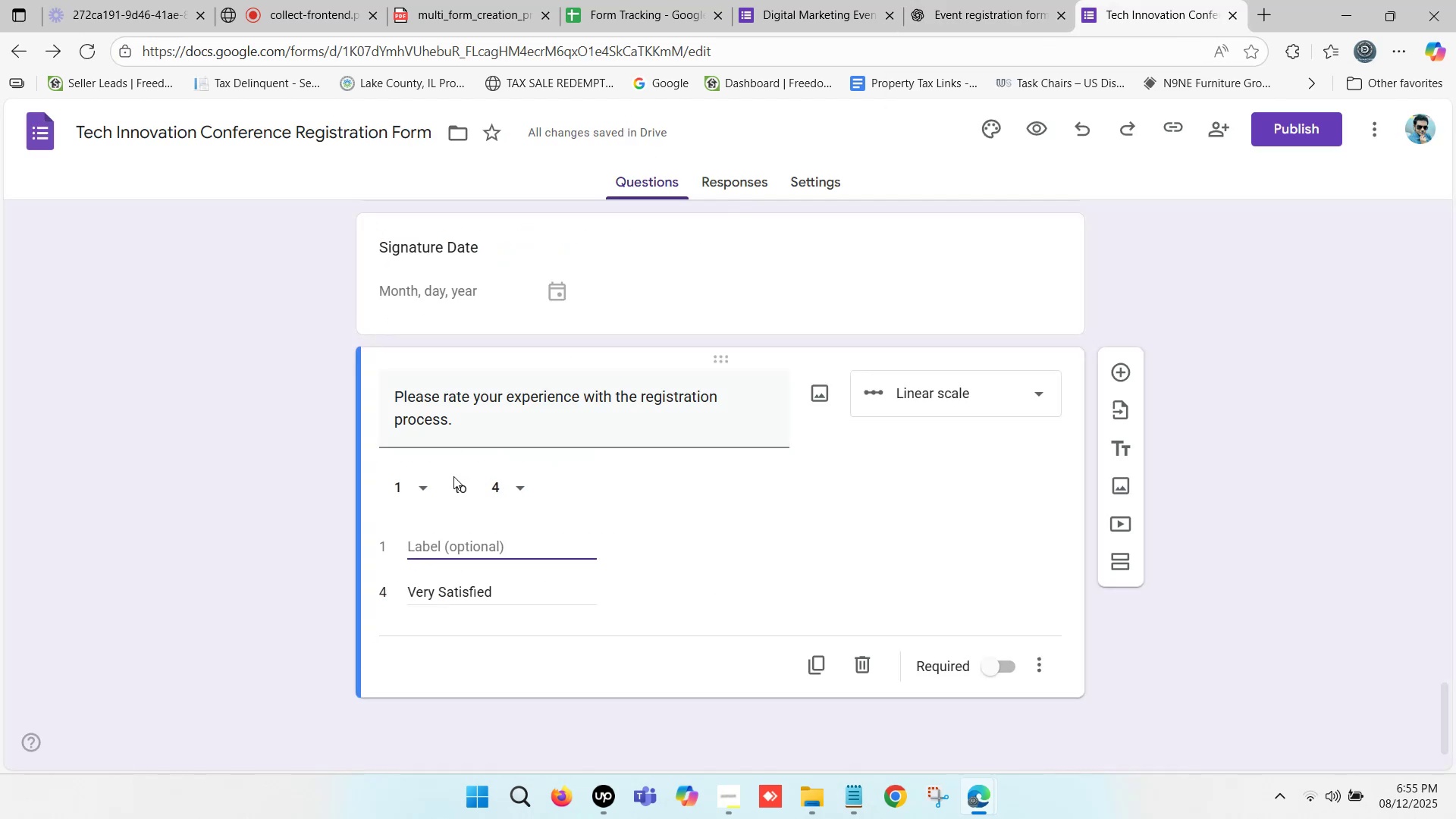 
key(Control+V)
 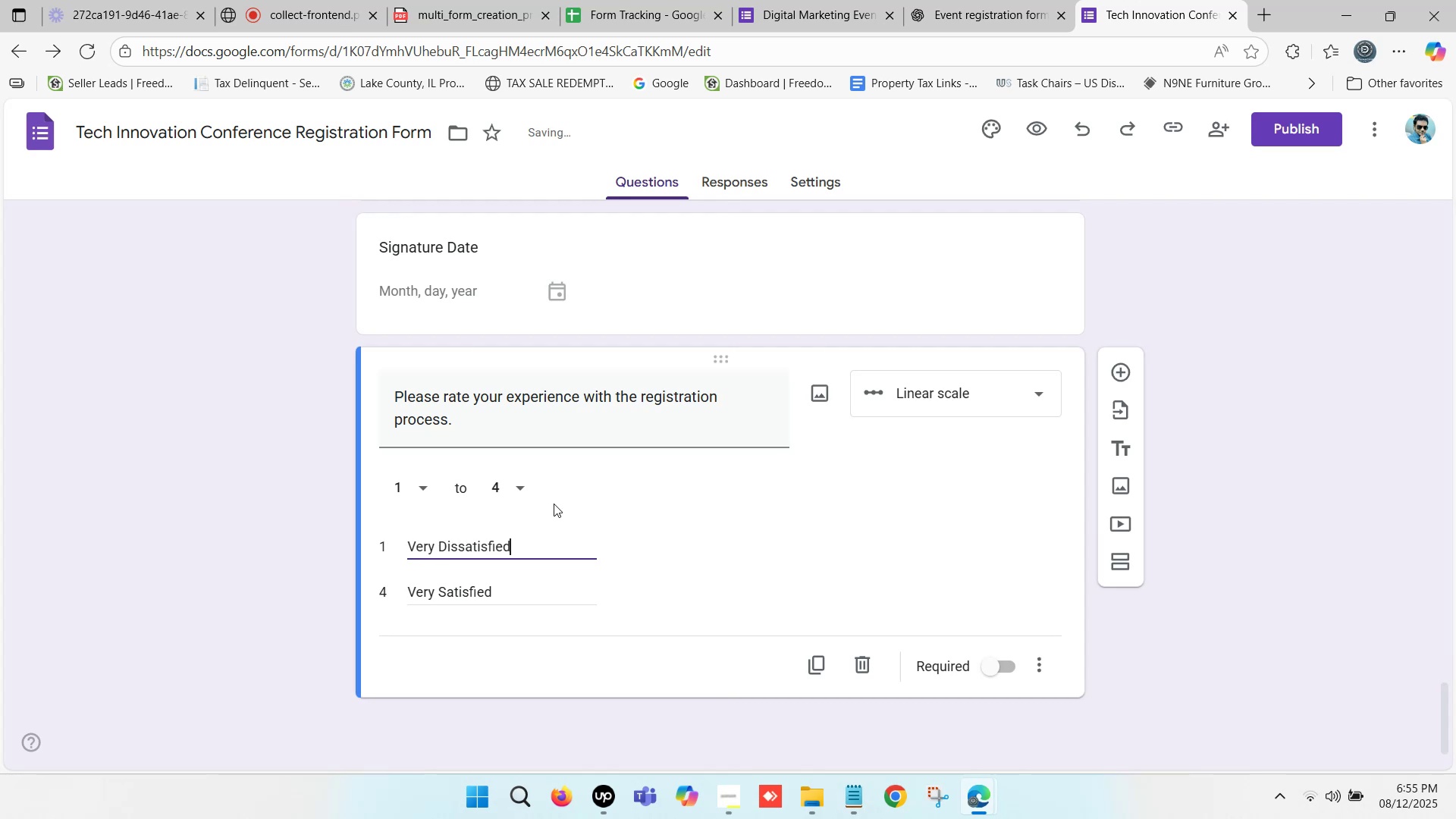 
left_click([525, 487])
 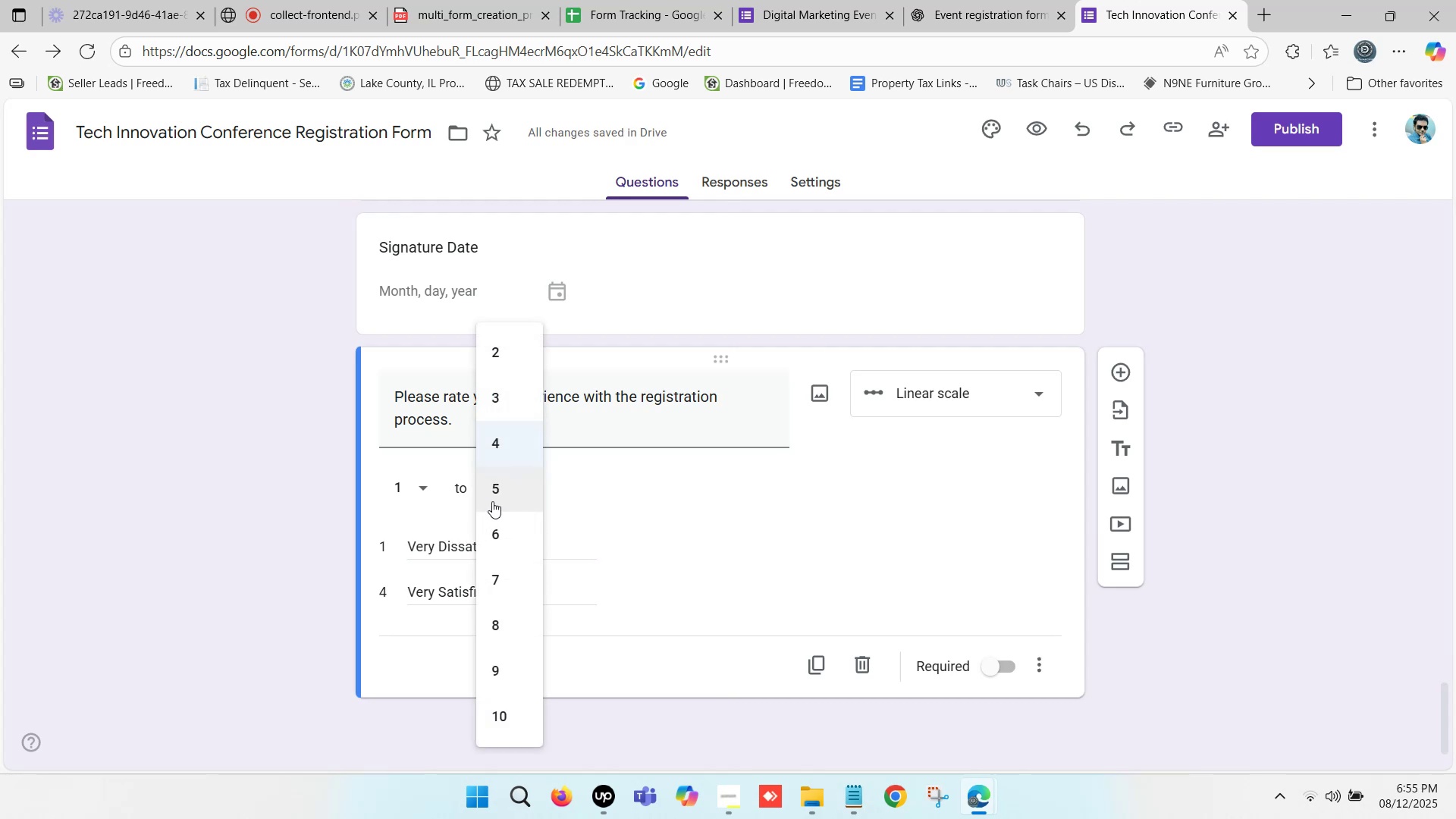 
left_click([496, 482])
 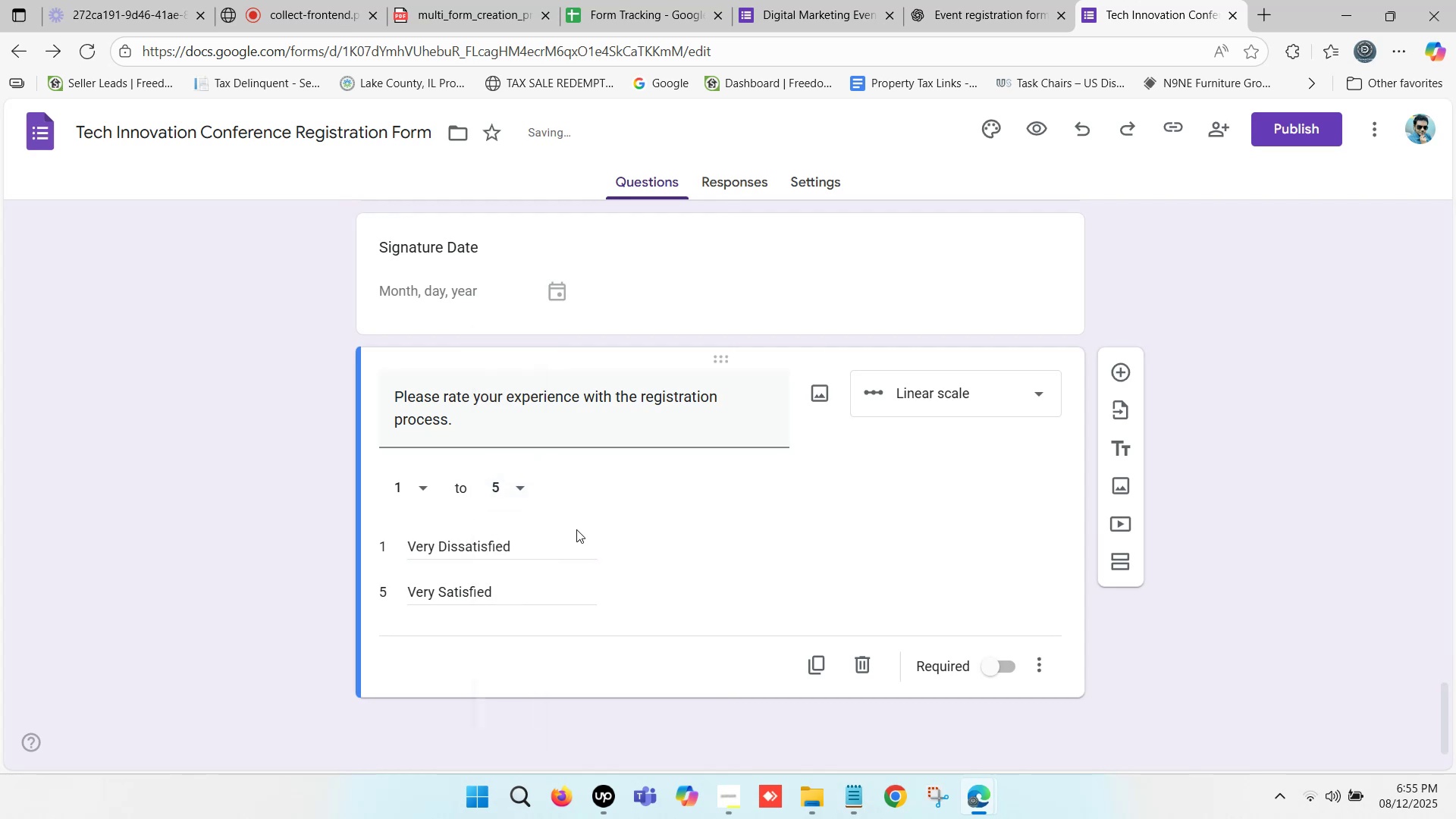 
scroll: coordinate [792, 515], scroll_direction: down, amount: 7.0
 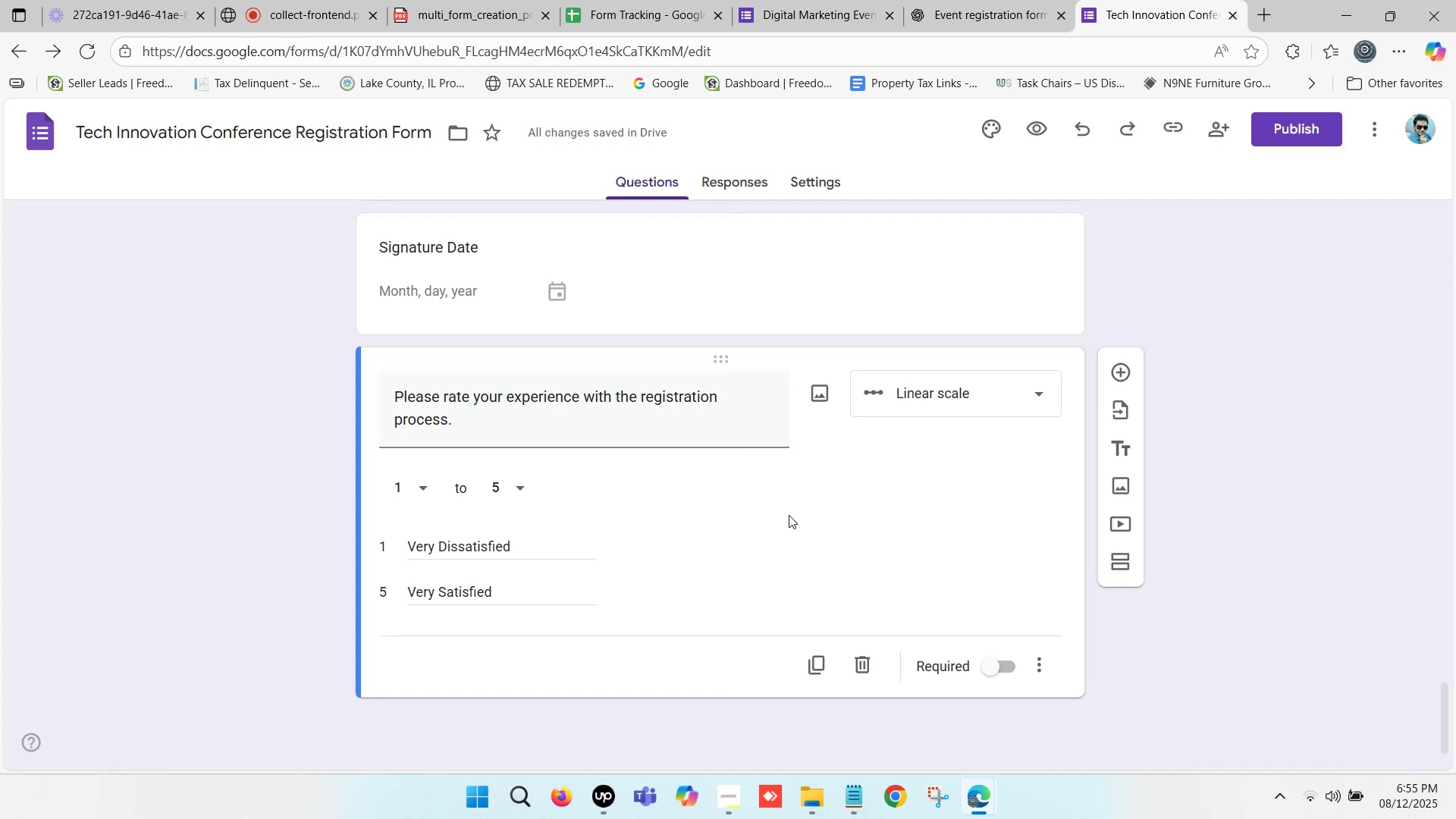 
scroll: coordinate [802, 504], scroll_direction: up, amount: 2.0
 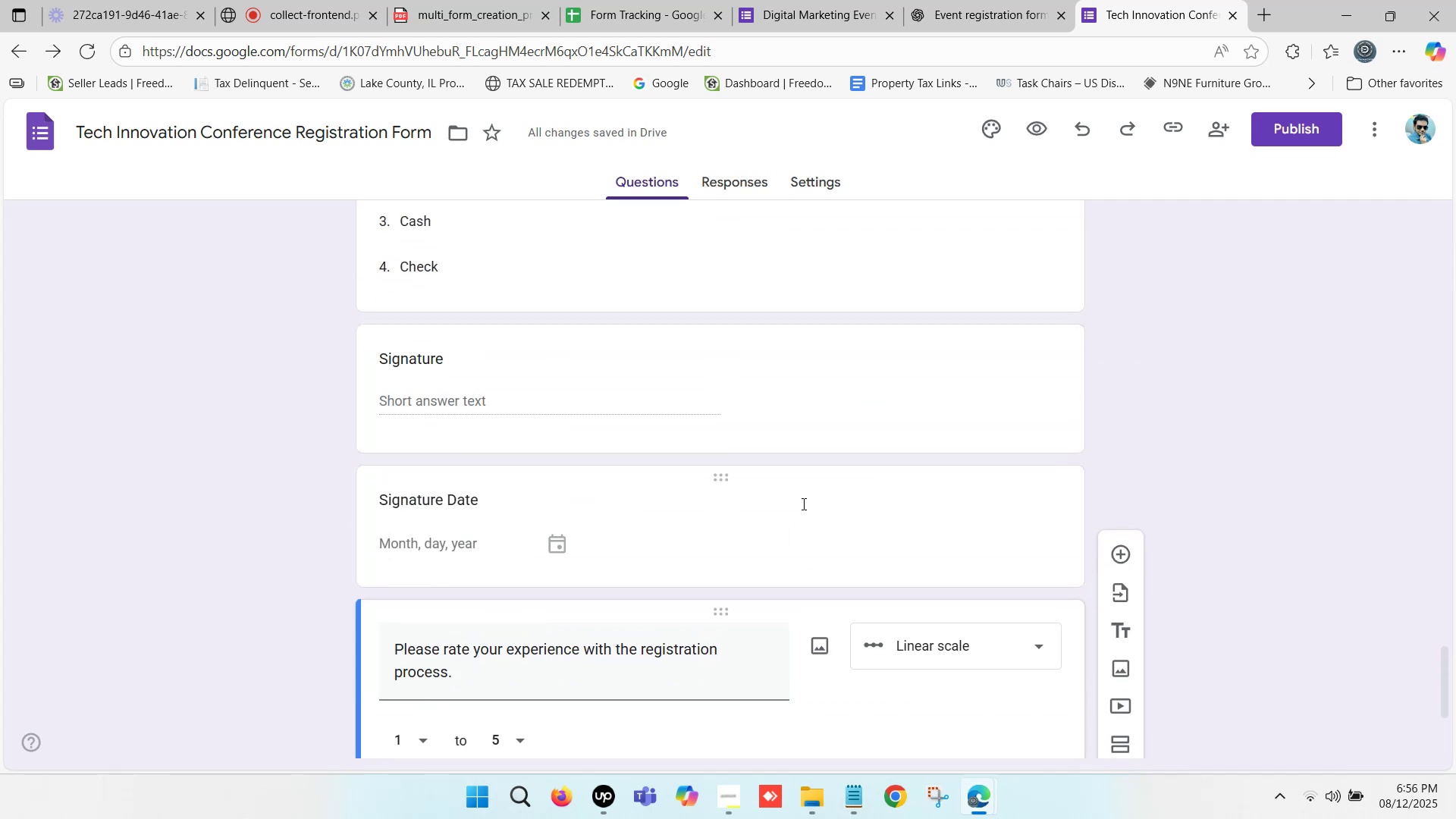 
wait(10.72)
 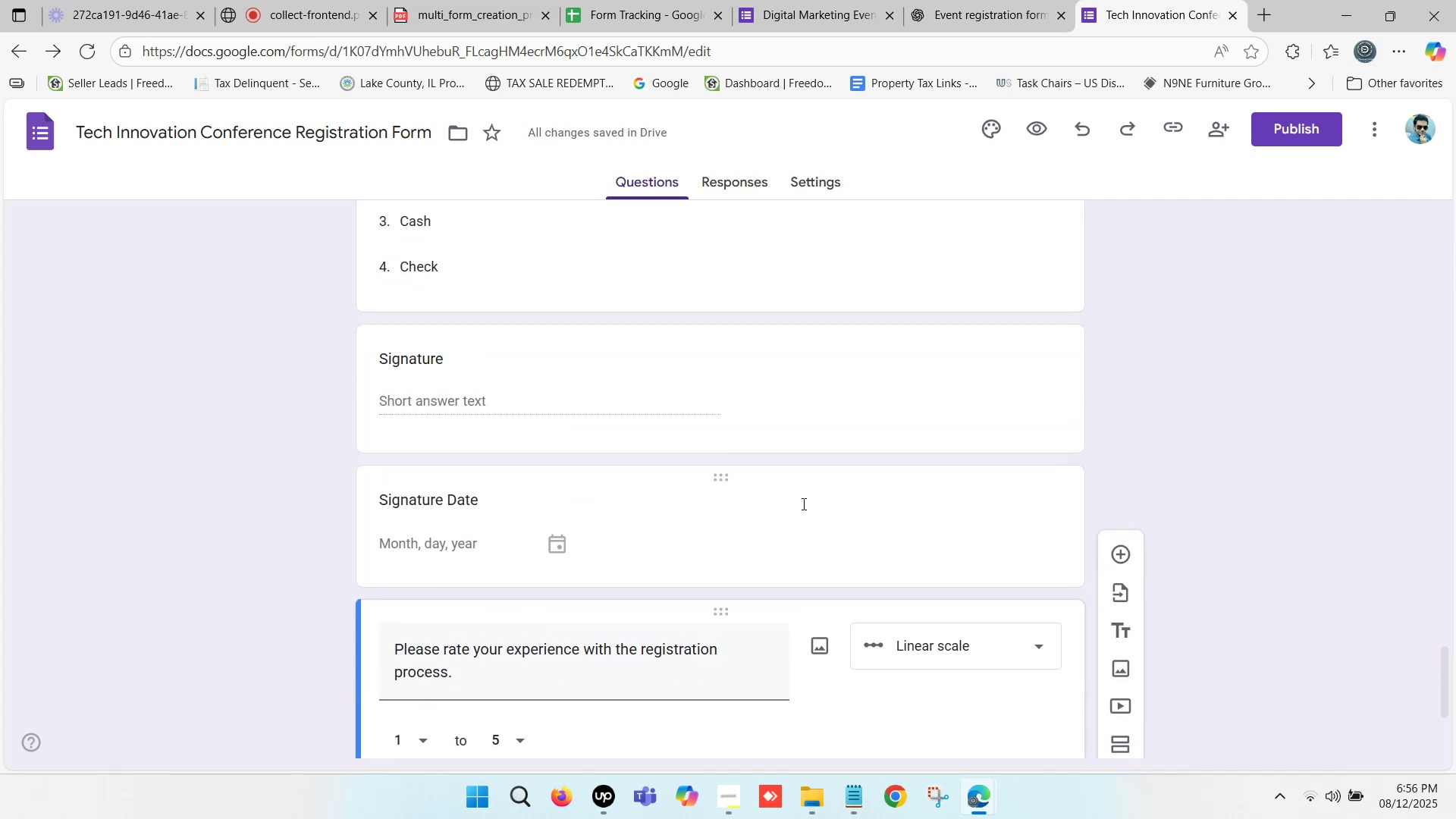 
left_click([963, 0])
 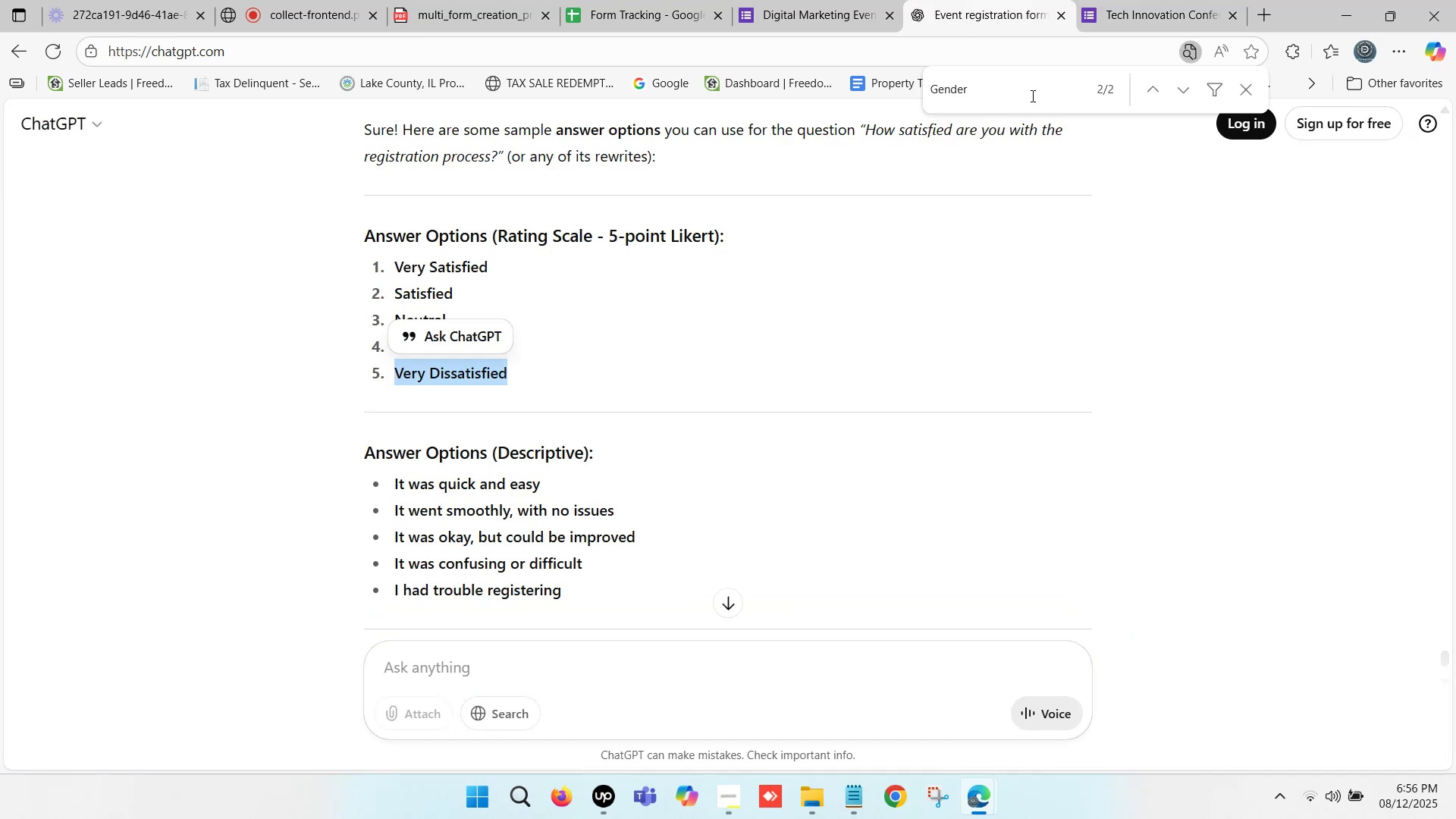 
left_click_drag(start_coordinate=[1010, 79], to_coordinate=[817, 99])
 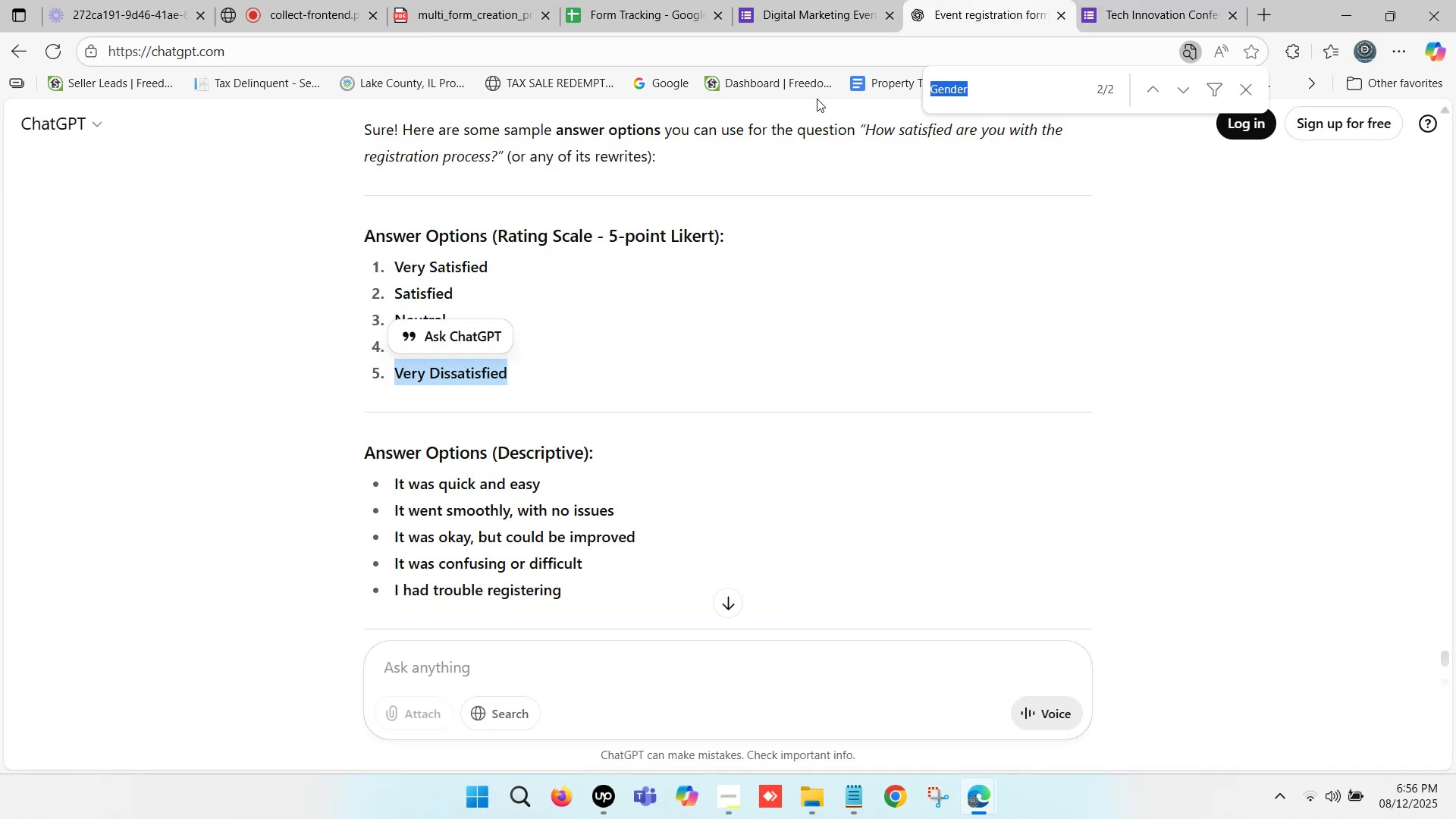 
type(truth)
 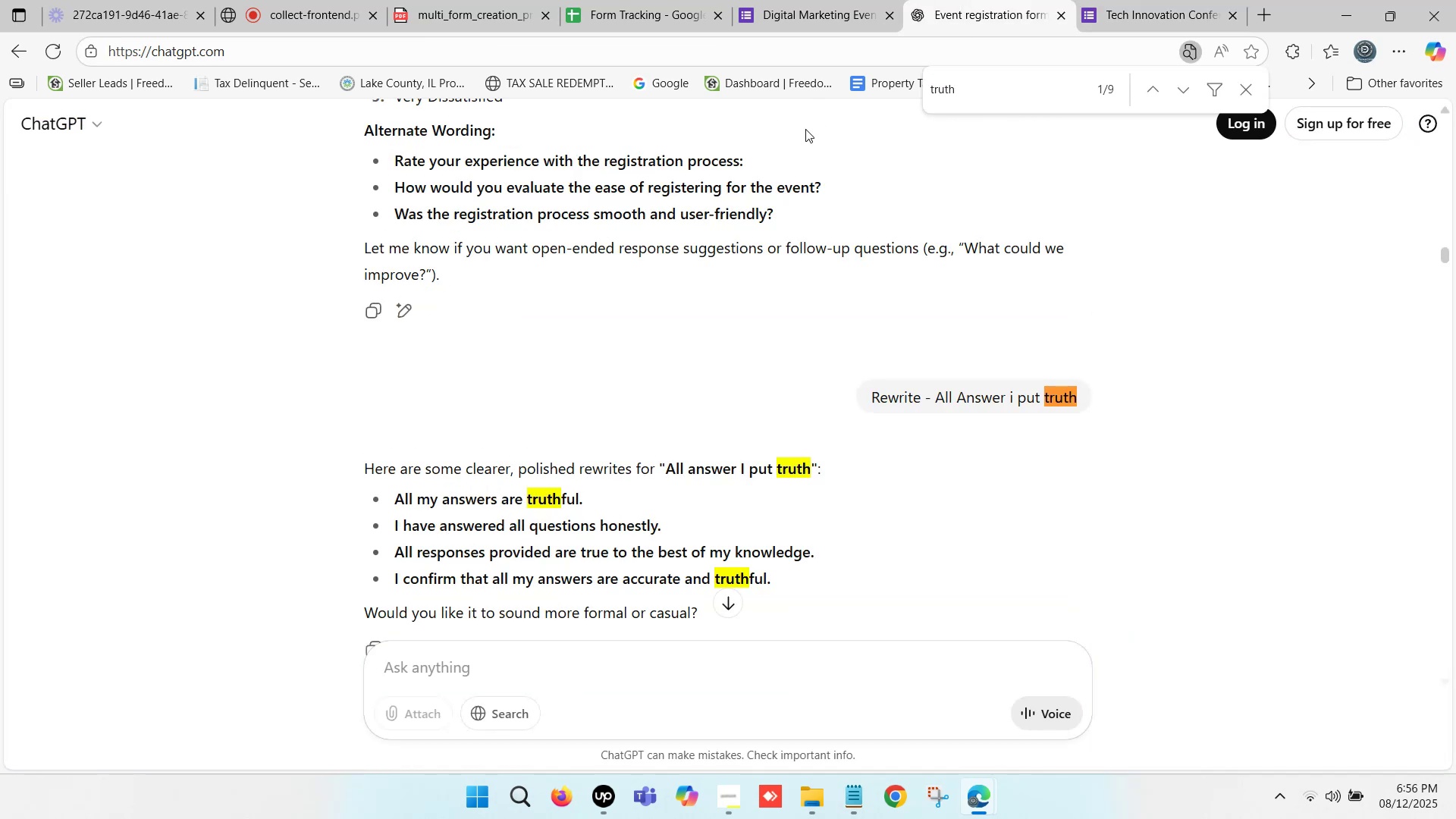 
scroll: coordinate [749, 228], scroll_direction: down, amount: 2.0
 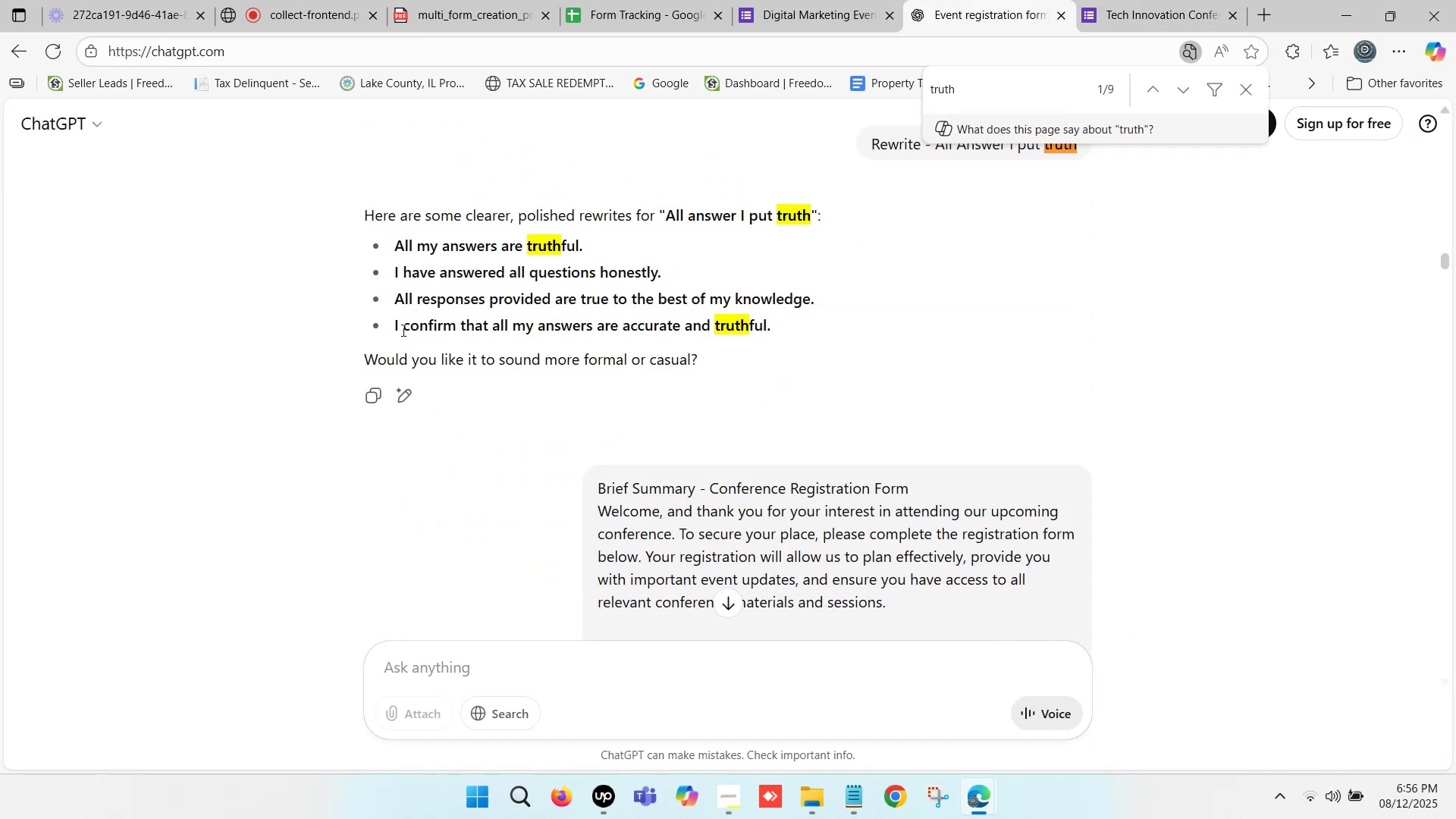 
scroll: coordinate [397, 293], scroll_direction: up, amount: 1.0
 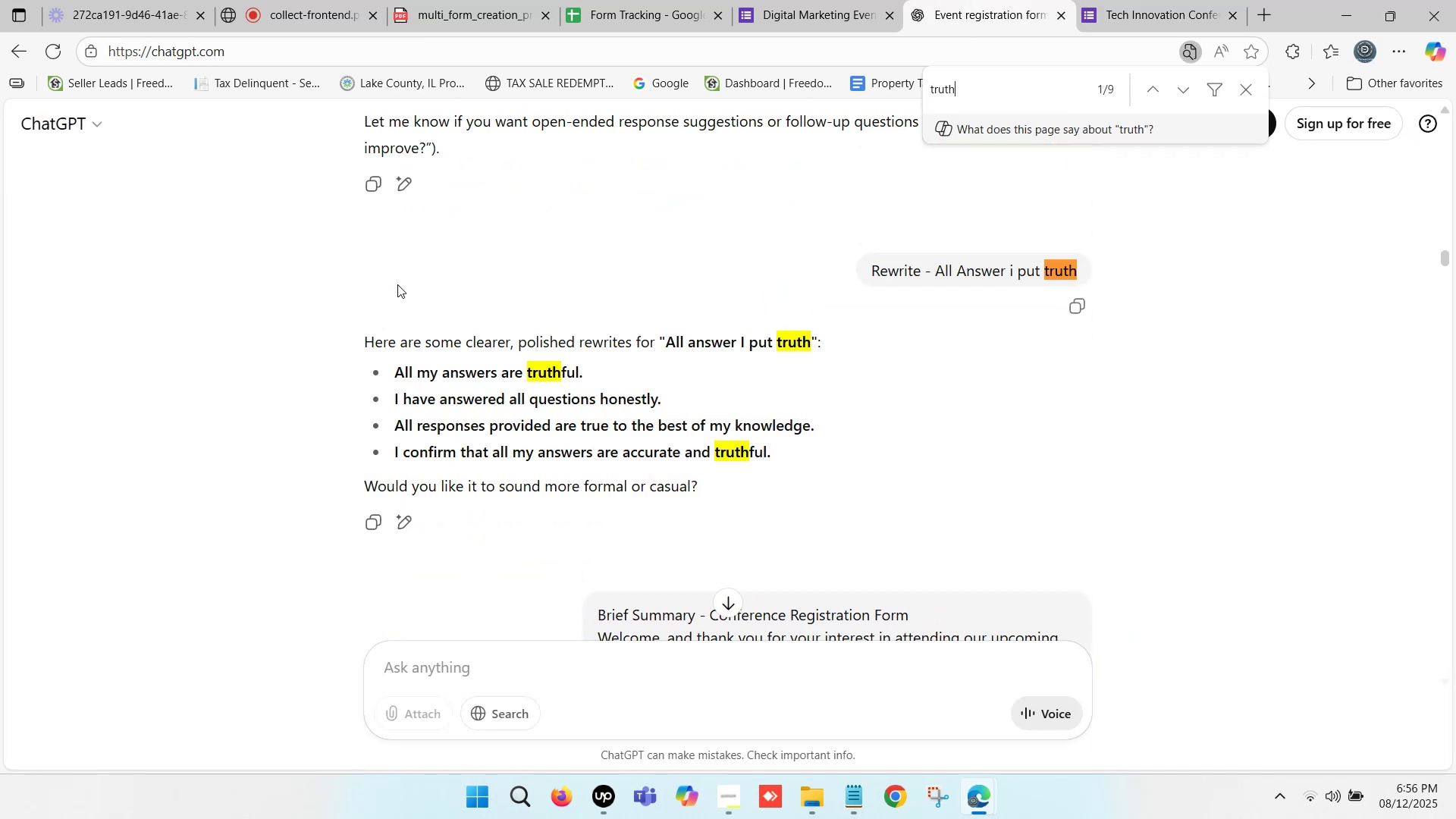 
scroll: coordinate [397, 281], scroll_direction: none, amount: 0.0
 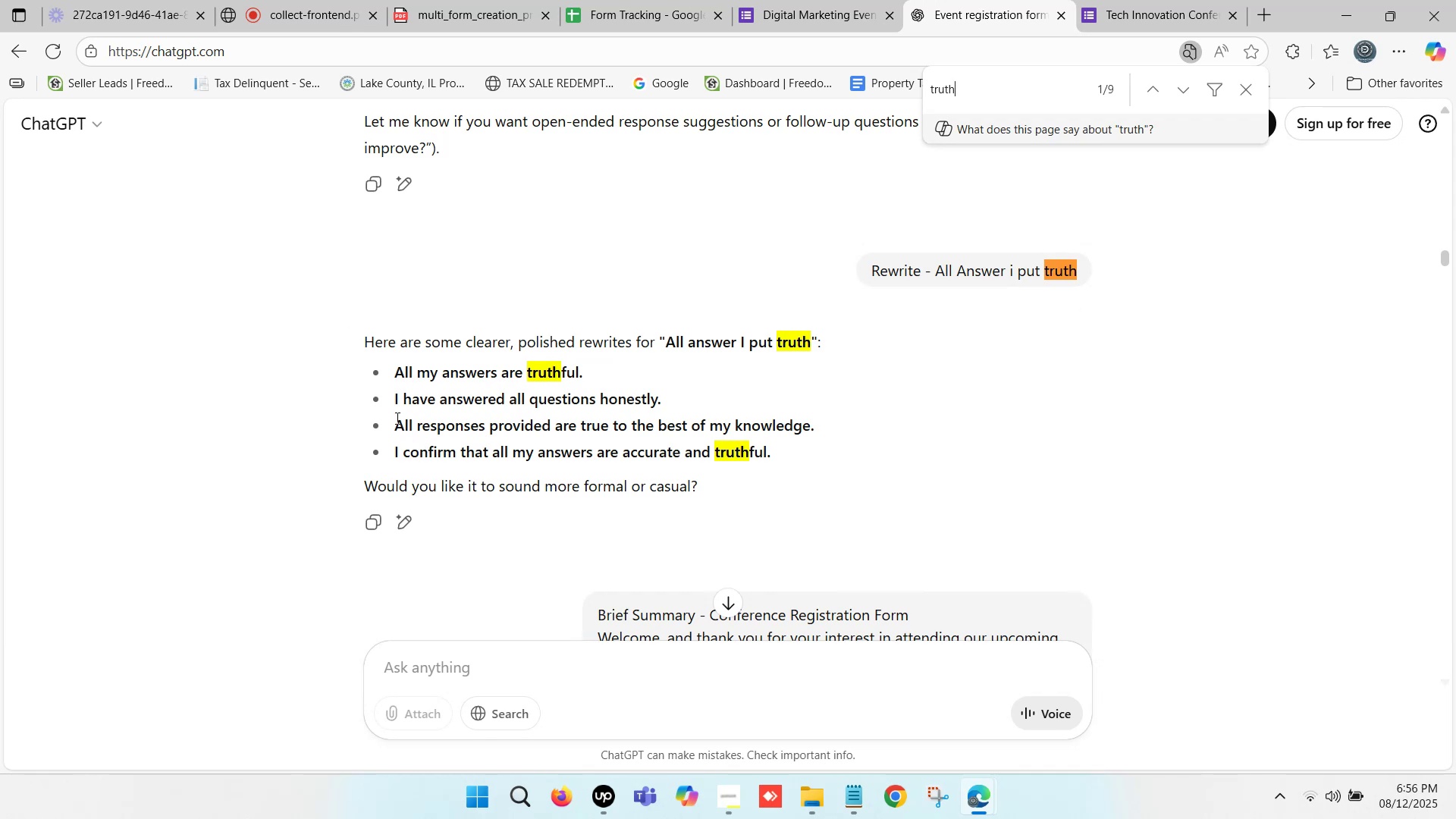 
wait(9.12)
 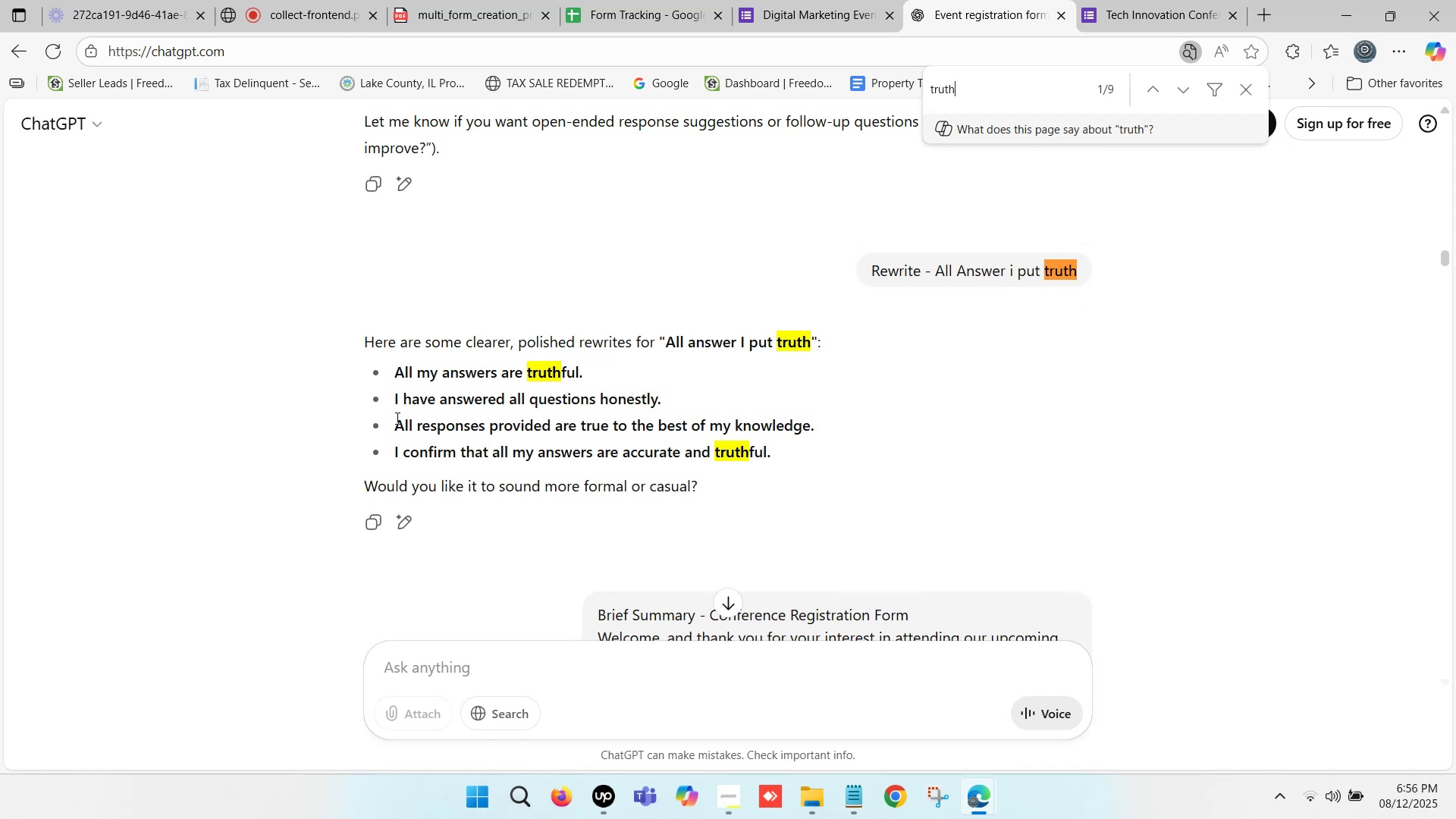 
left_click_drag(start_coordinate=[395, 428], to_coordinate=[807, 430])
 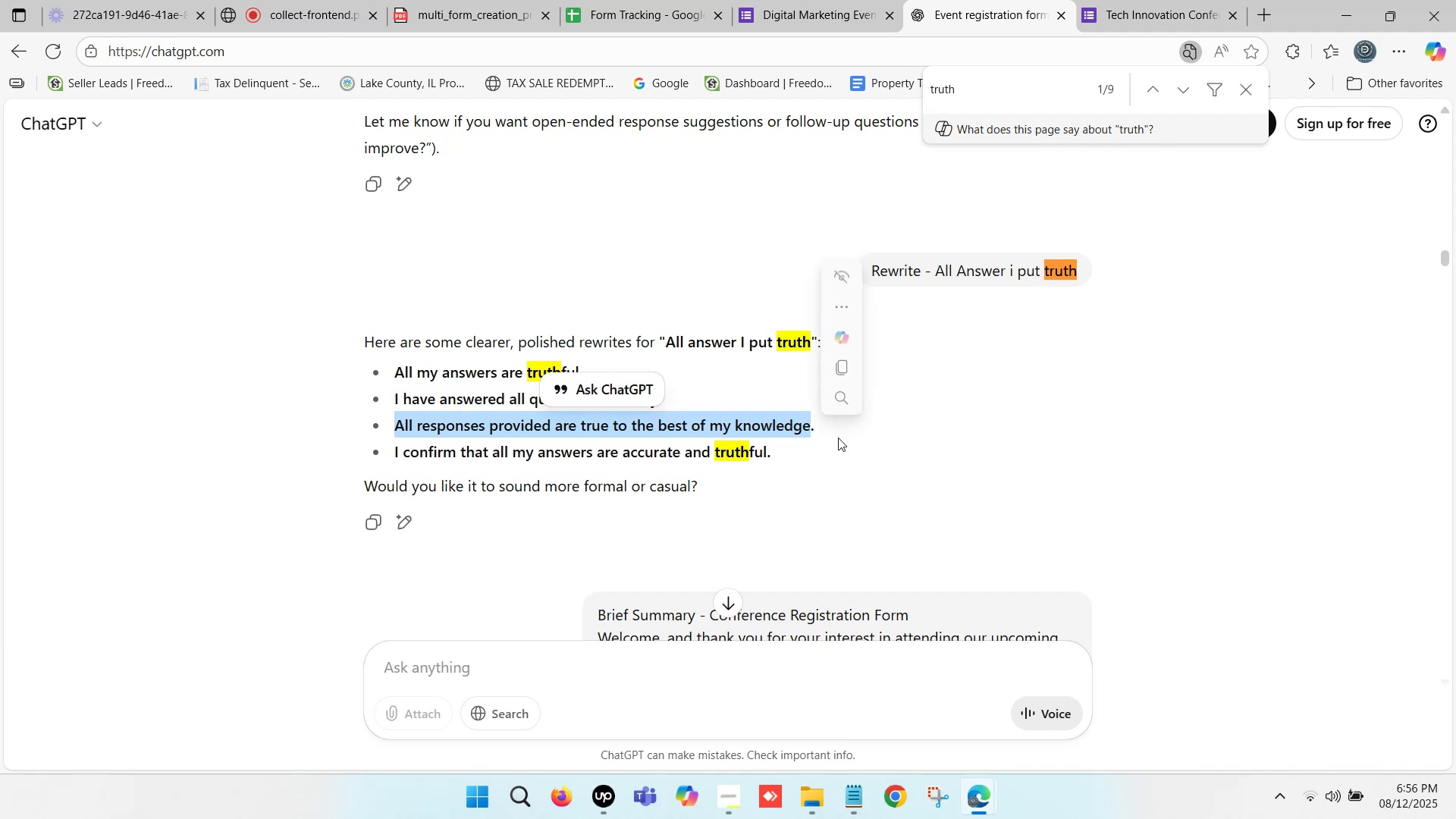 
key(Control+C)
 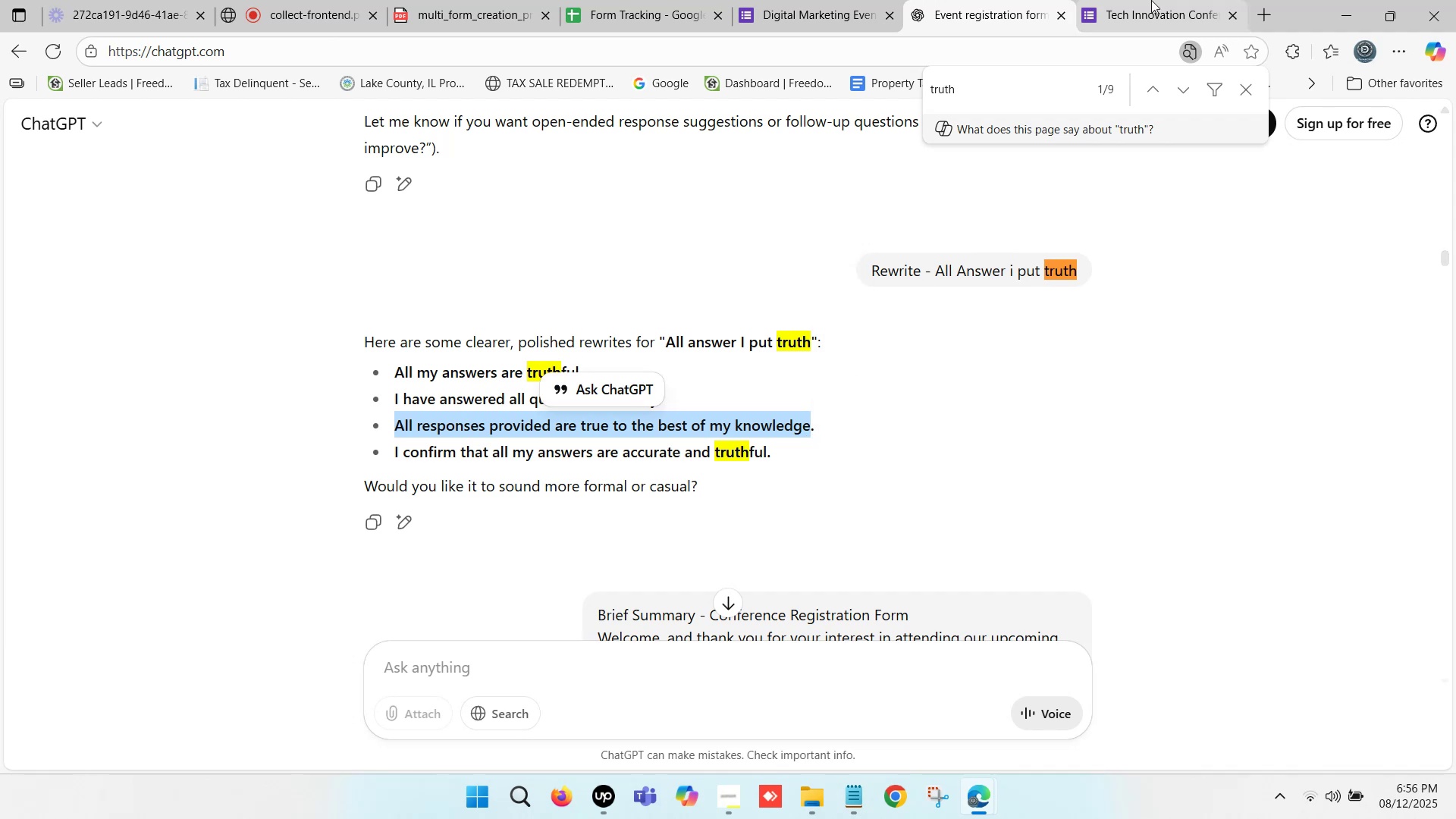 
left_click([1151, 0])
 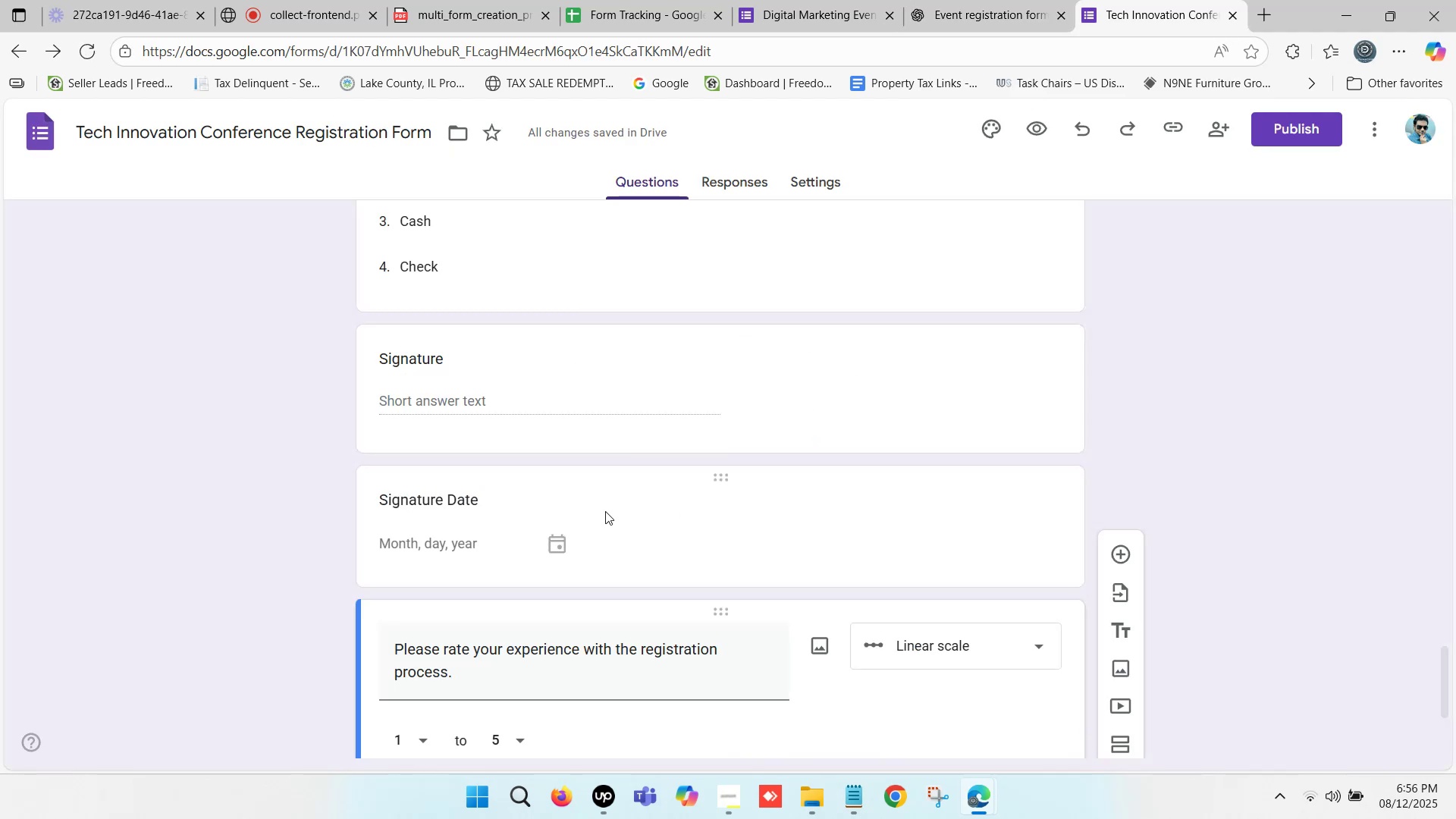 
scroll: coordinate [588, 514], scroll_direction: down, amount: 5.0
 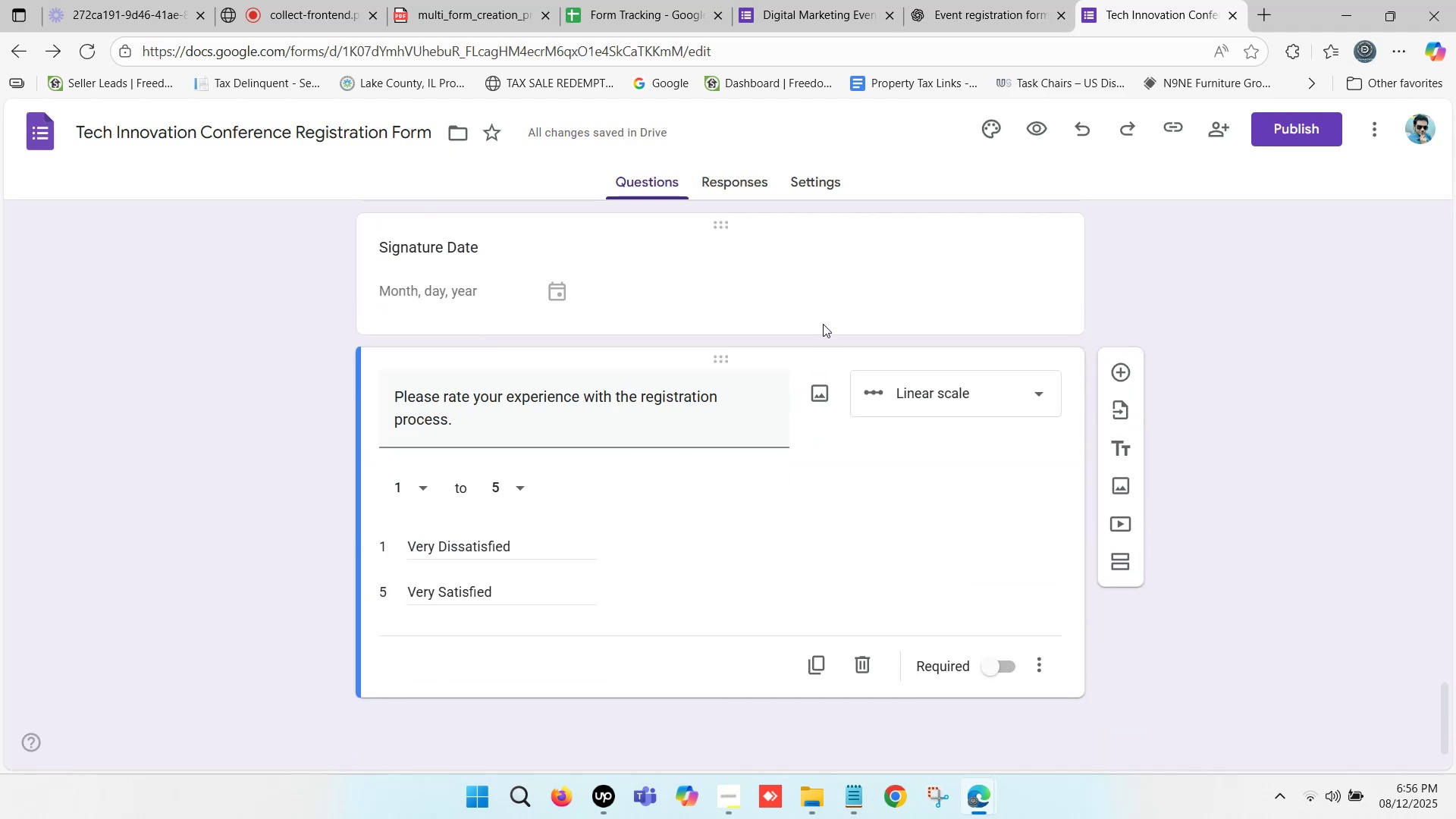 
scroll: coordinate [817, 310], scroll_direction: up, amount: 2.0
 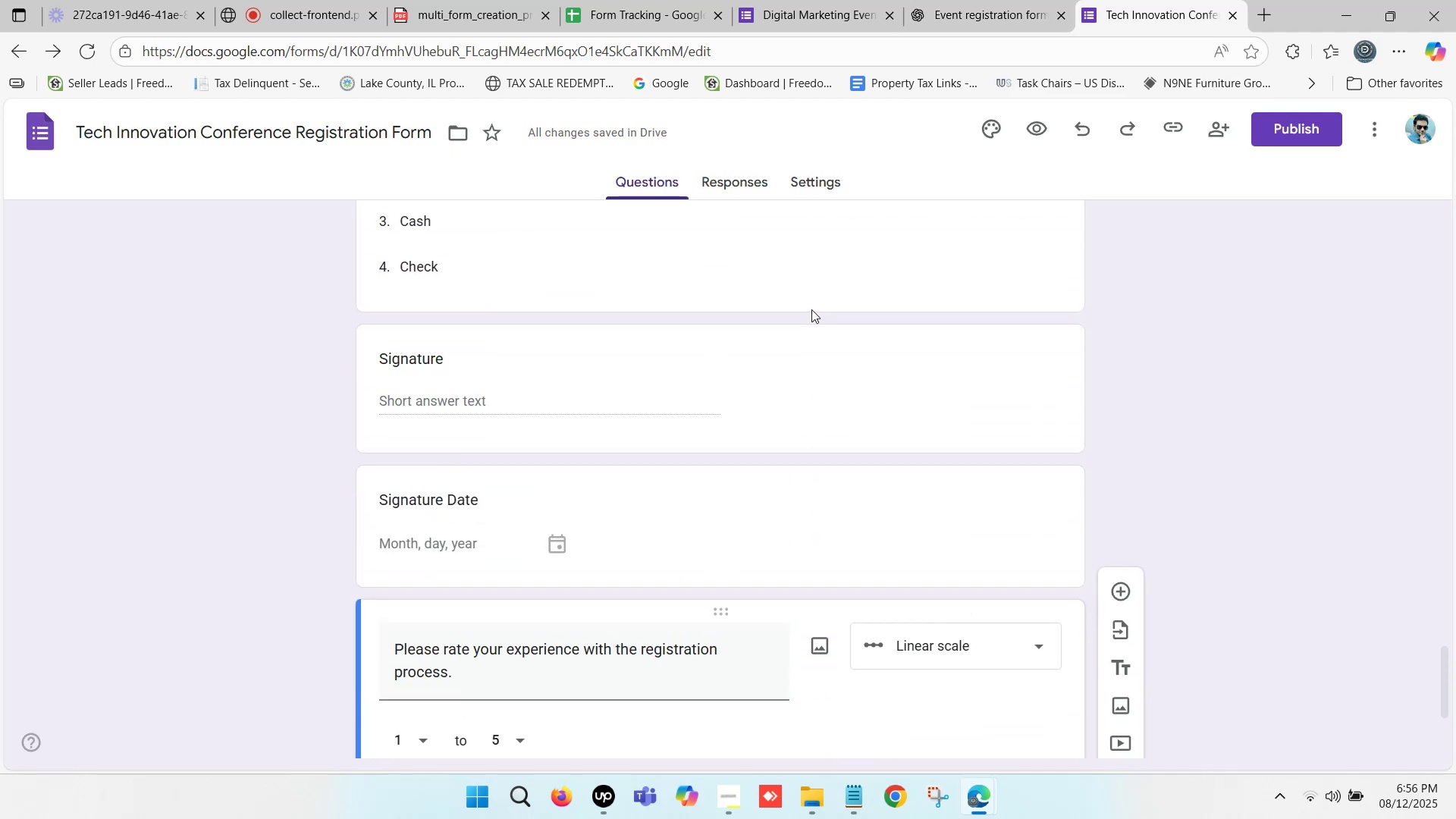 
scroll: coordinate [810, 310], scroll_direction: down, amount: 1.0
 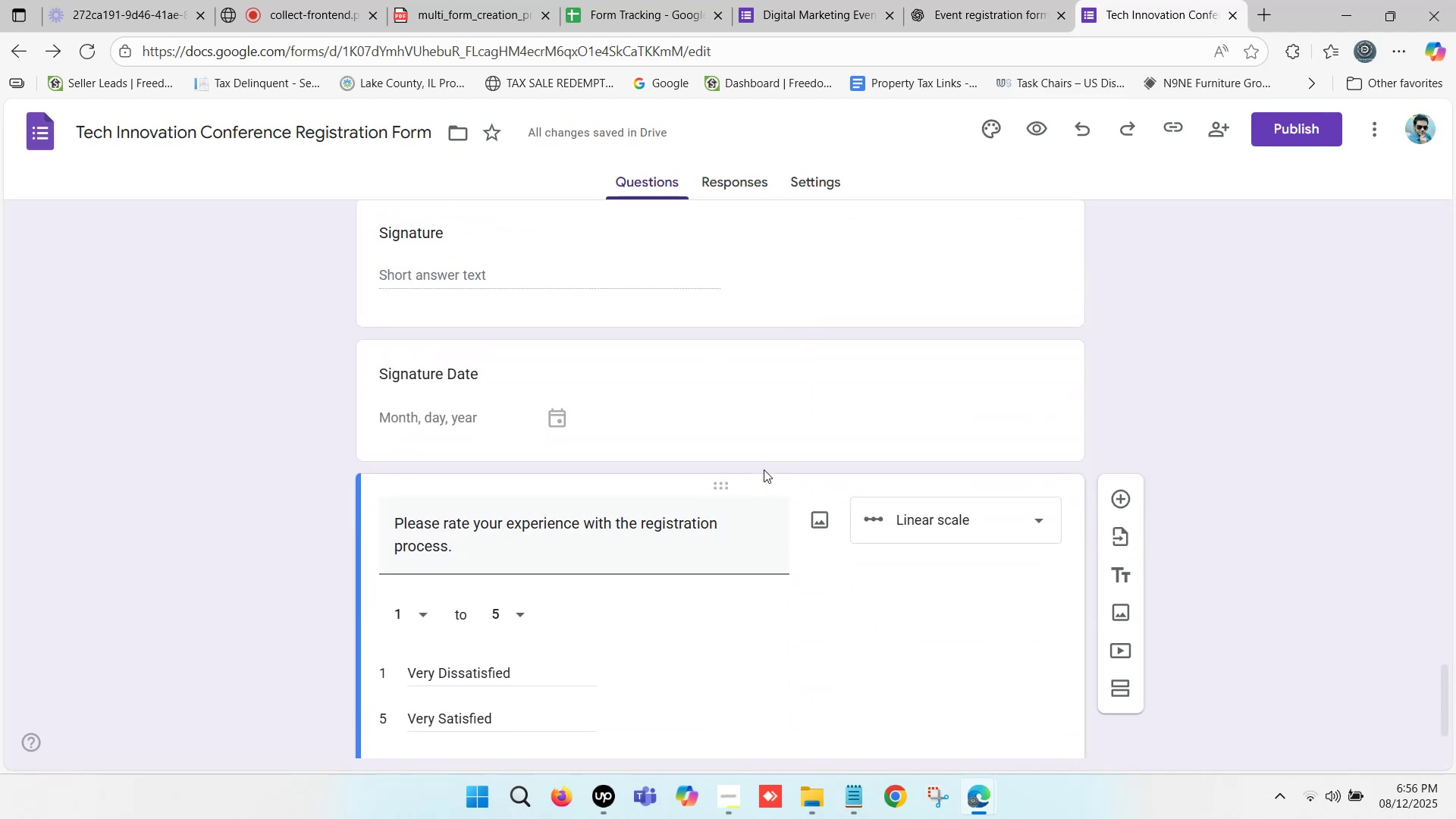 
scroll: coordinate [764, 465], scroll_direction: up, amount: 1.0
 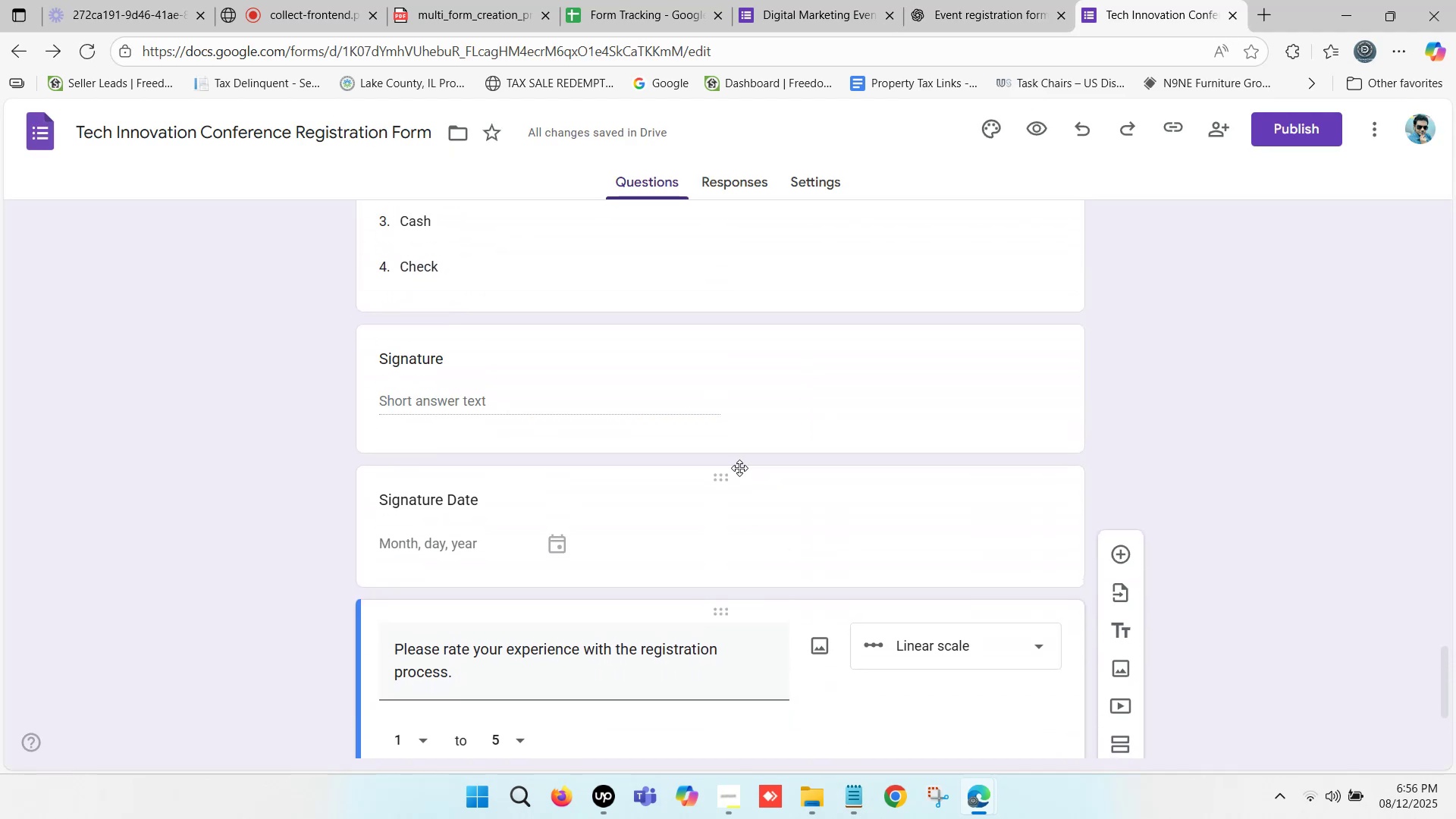 
scroll: coordinate [726, 480], scroll_direction: down, amount: 1.0
 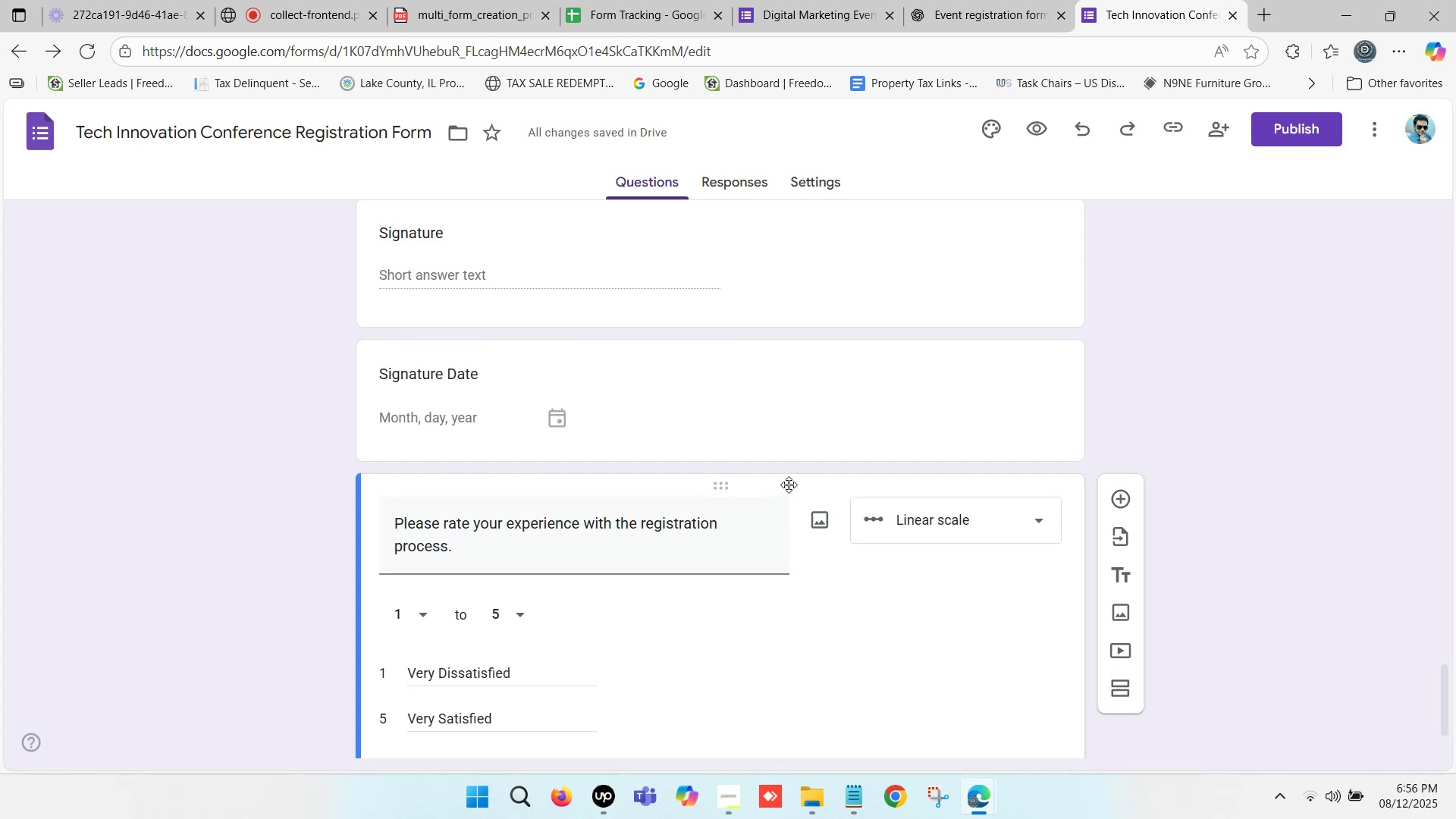 
left_click_drag(start_coordinate=[789, 485], to_coordinate=[759, 339])
 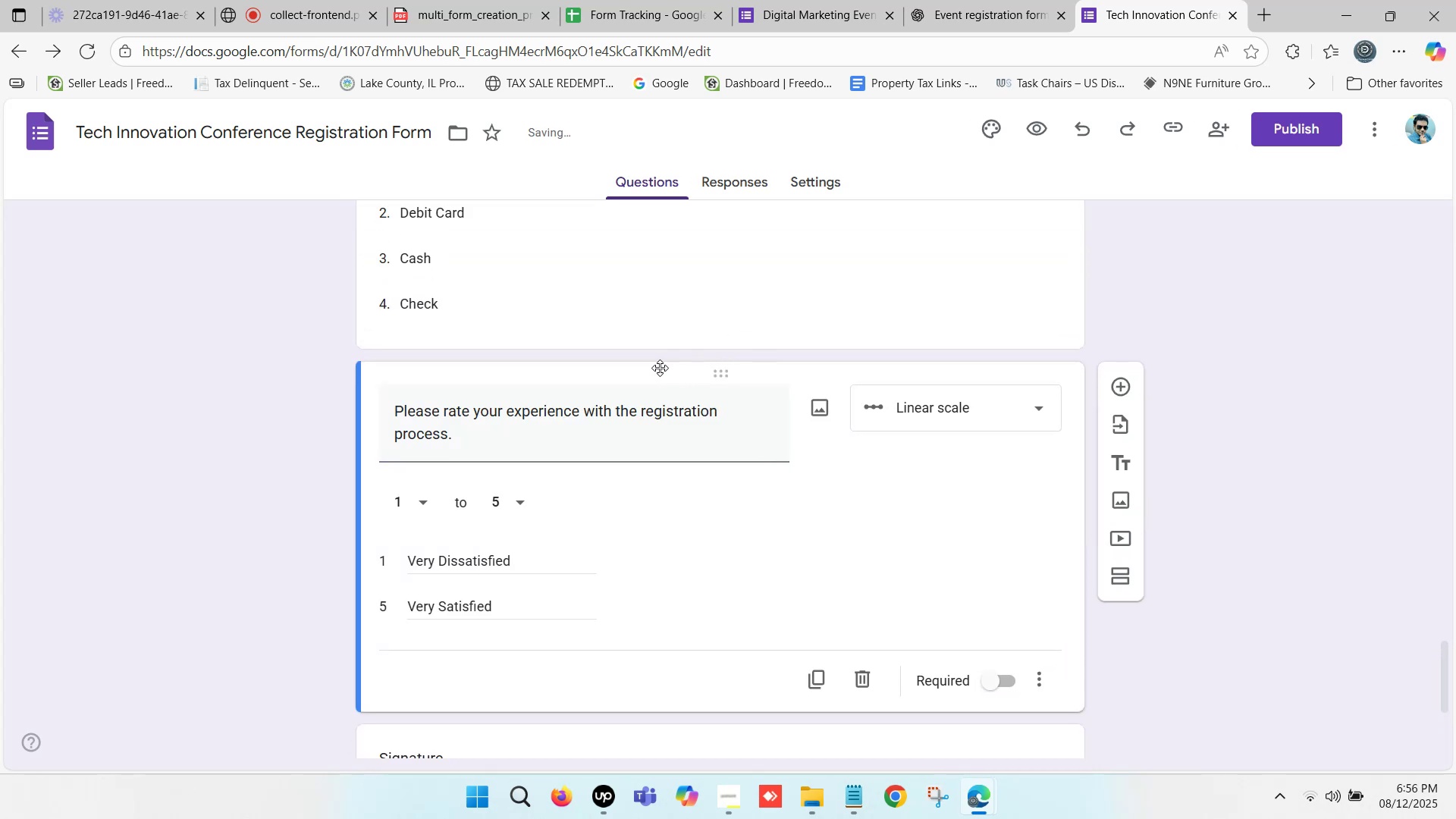 
scroll: coordinate [553, 342], scroll_direction: down, amount: 6.0
 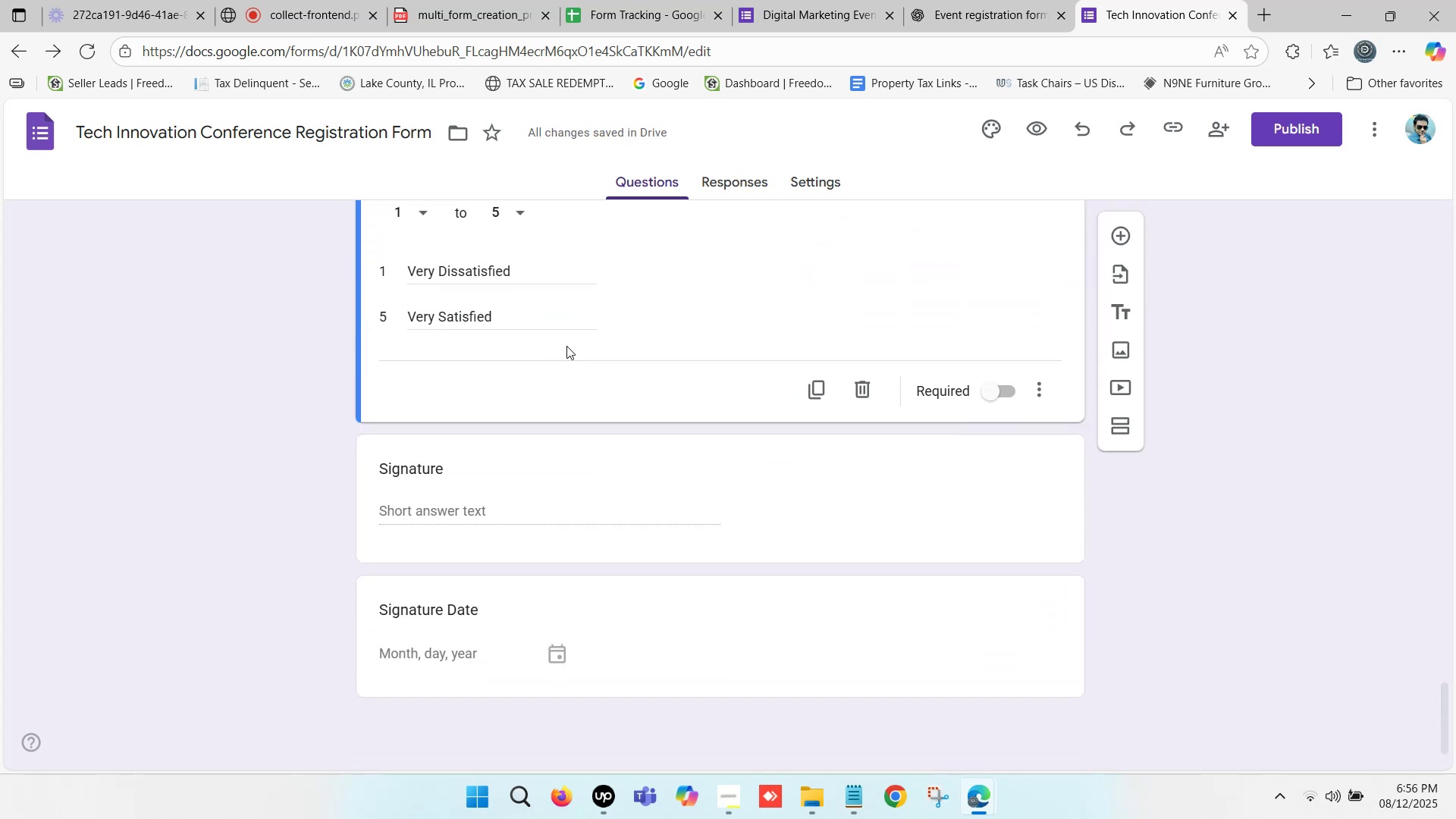 
scroll: coordinate [645, 307], scroll_direction: up, amount: 2.0
 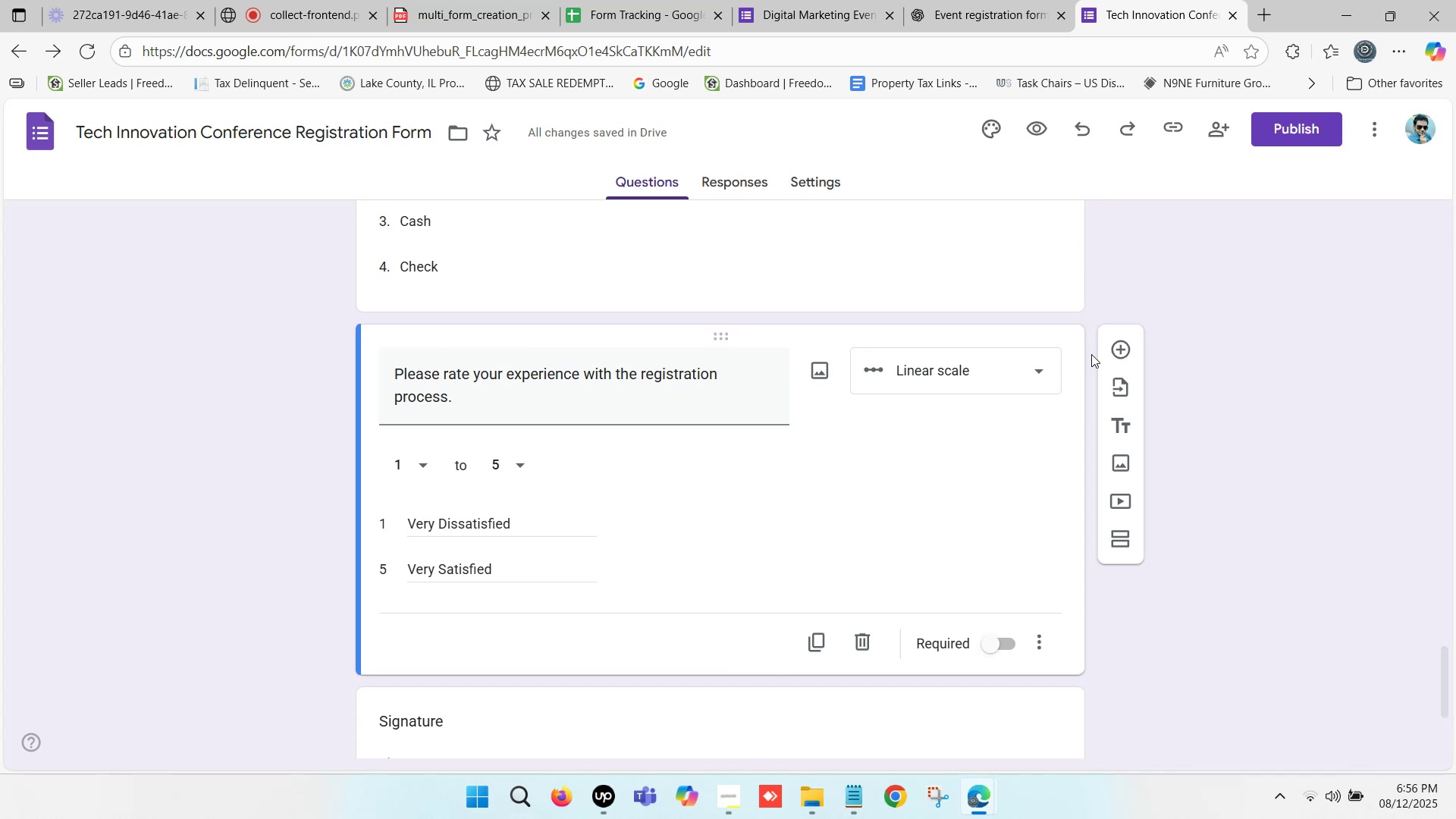 
left_click([1120, 347])
 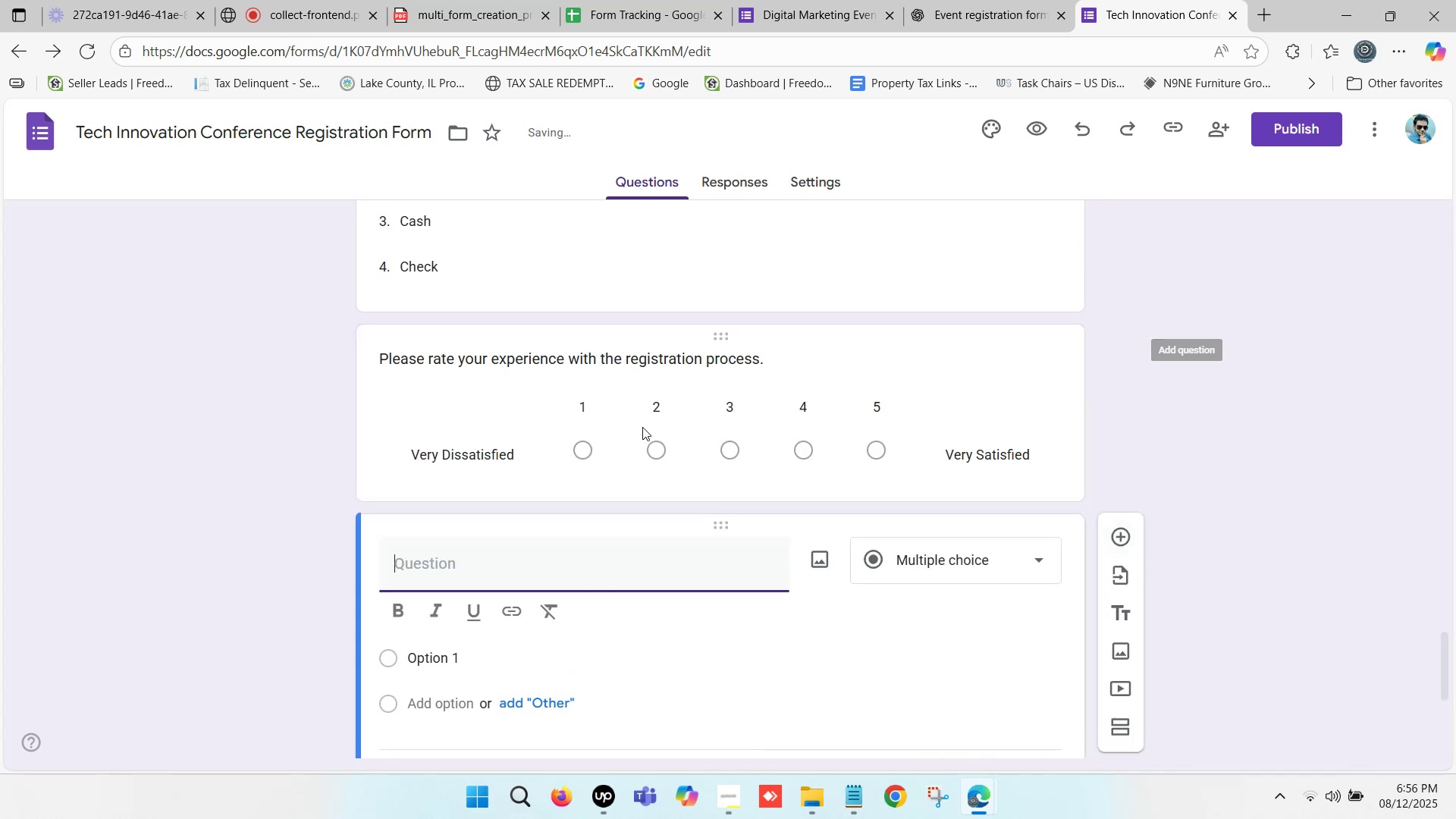 
scroll: coordinate [599, 411], scroll_direction: down, amount: 1.0
 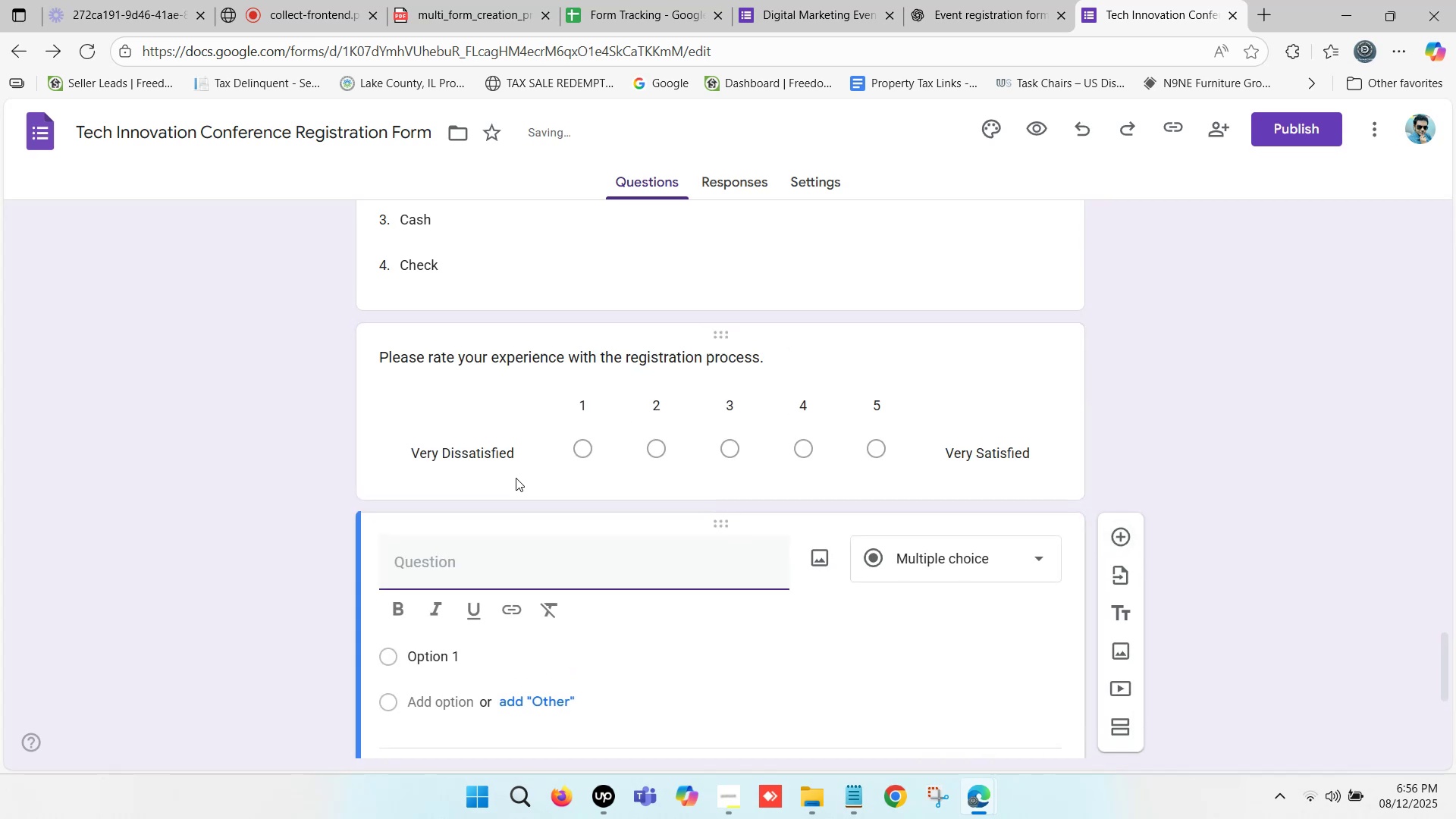 
key(Control+V)
 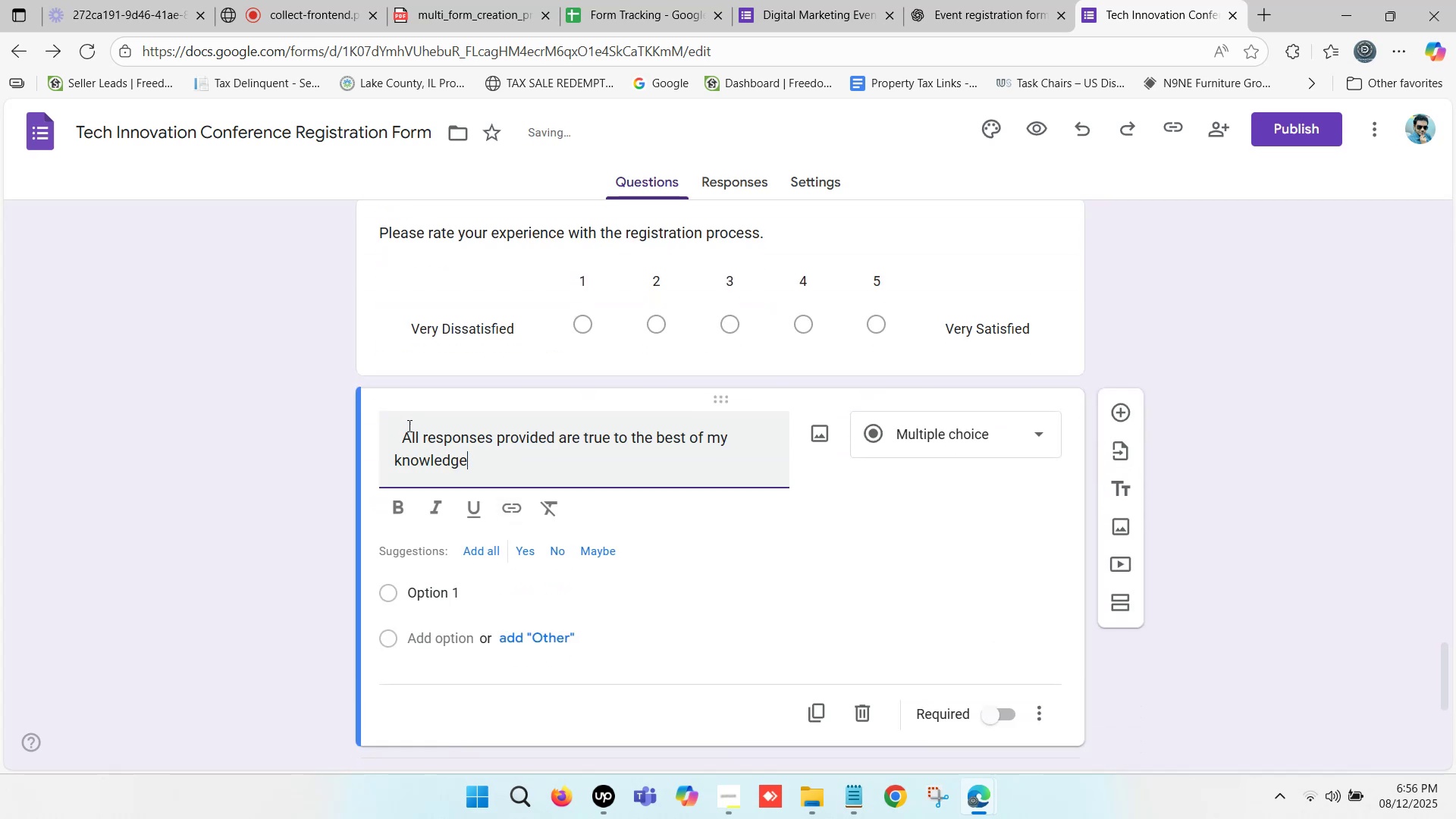 
left_click([403, 436])
 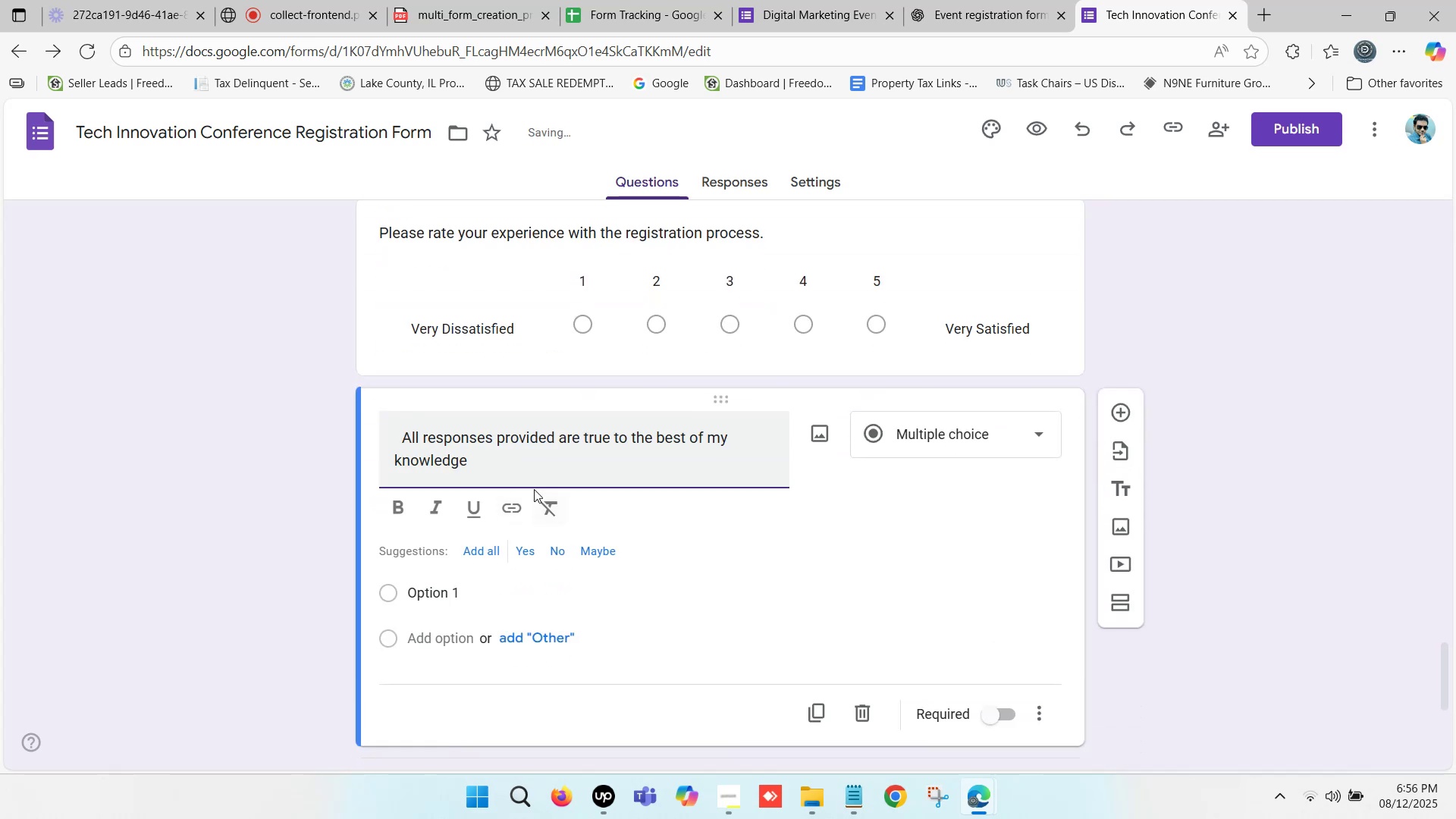 
key(Backspace)
 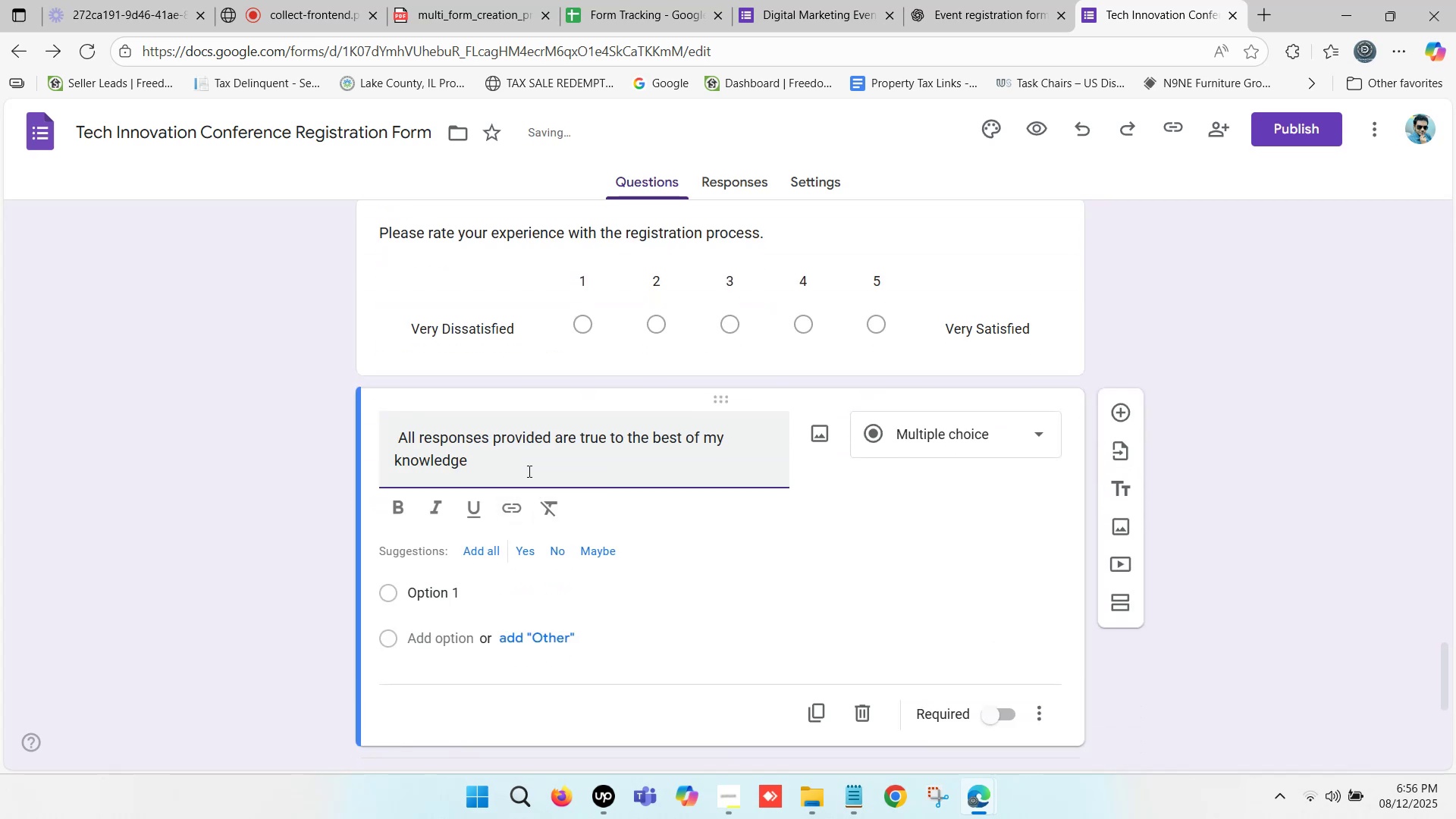 
key(Backspace)
 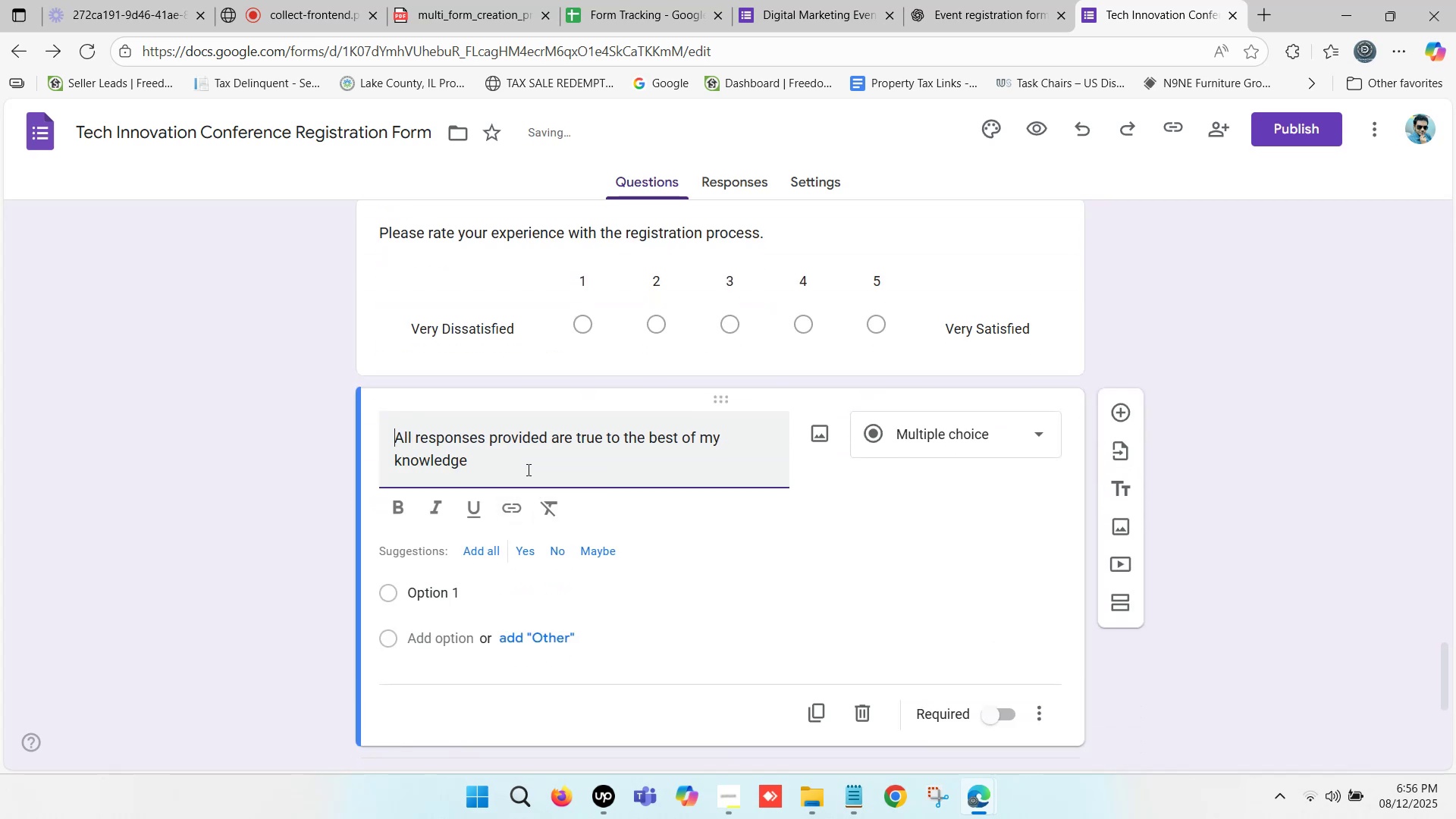 
key(Backspace)
 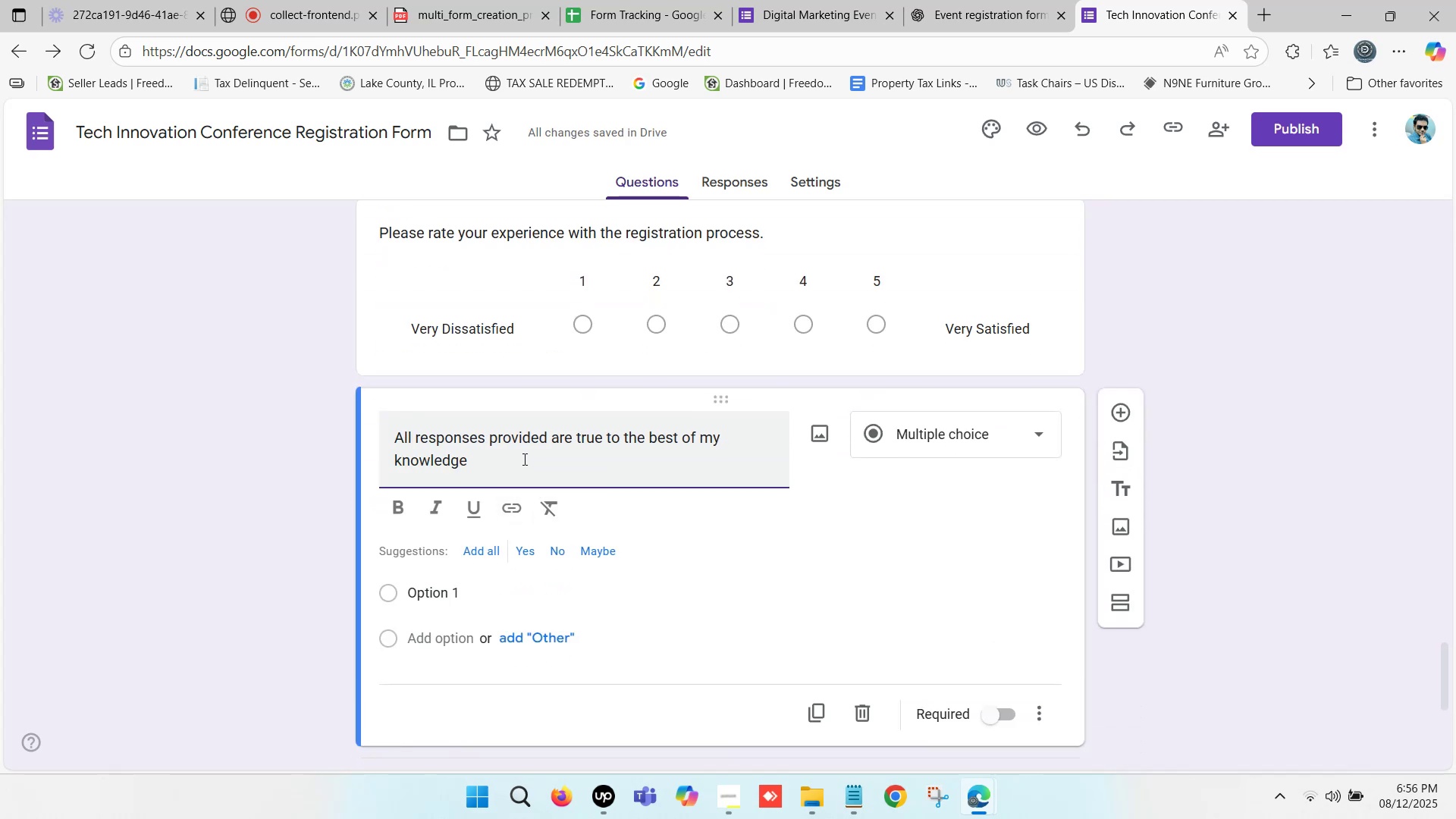 
left_click([523, 457])
 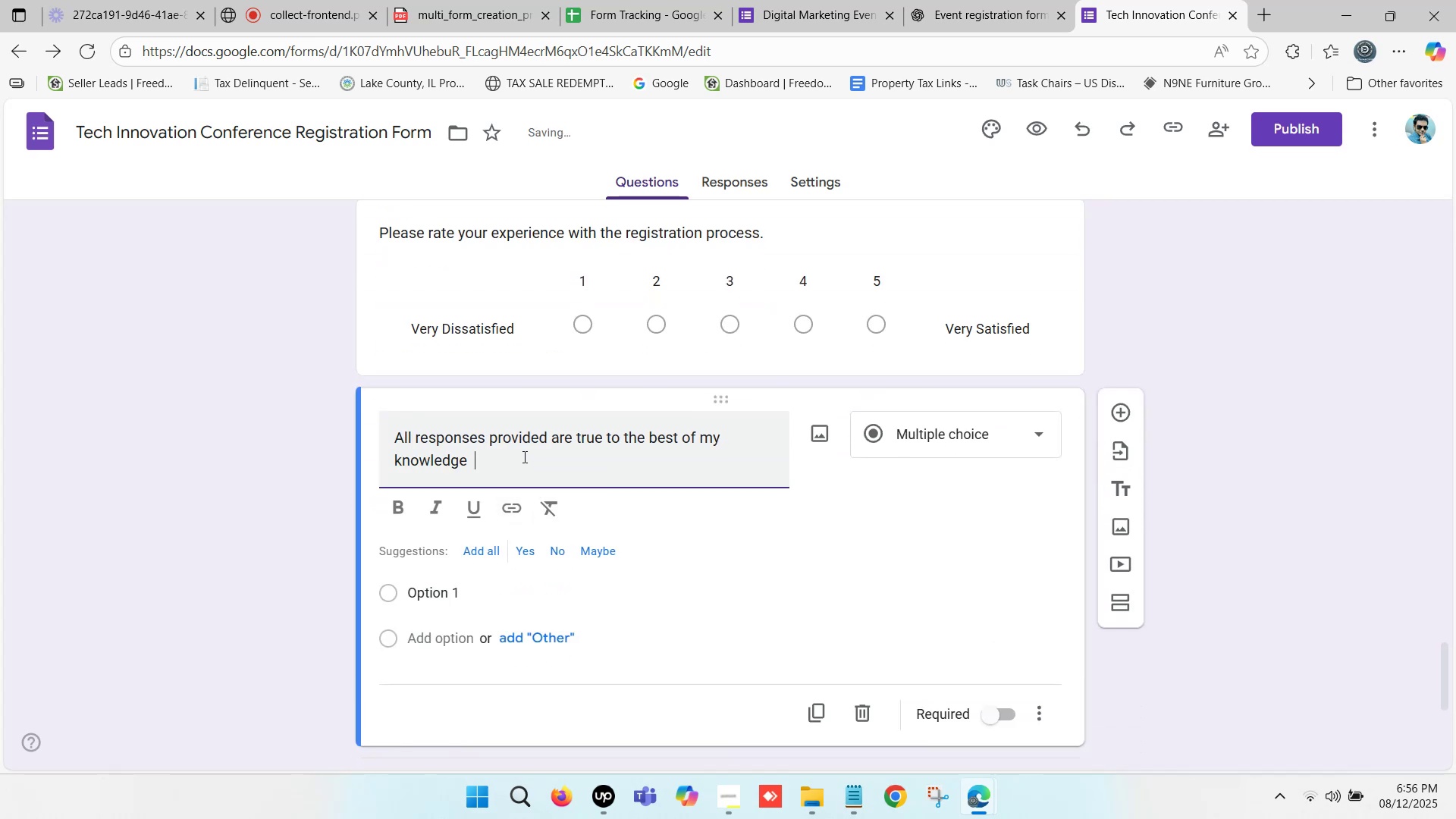 
key(Backspace)
 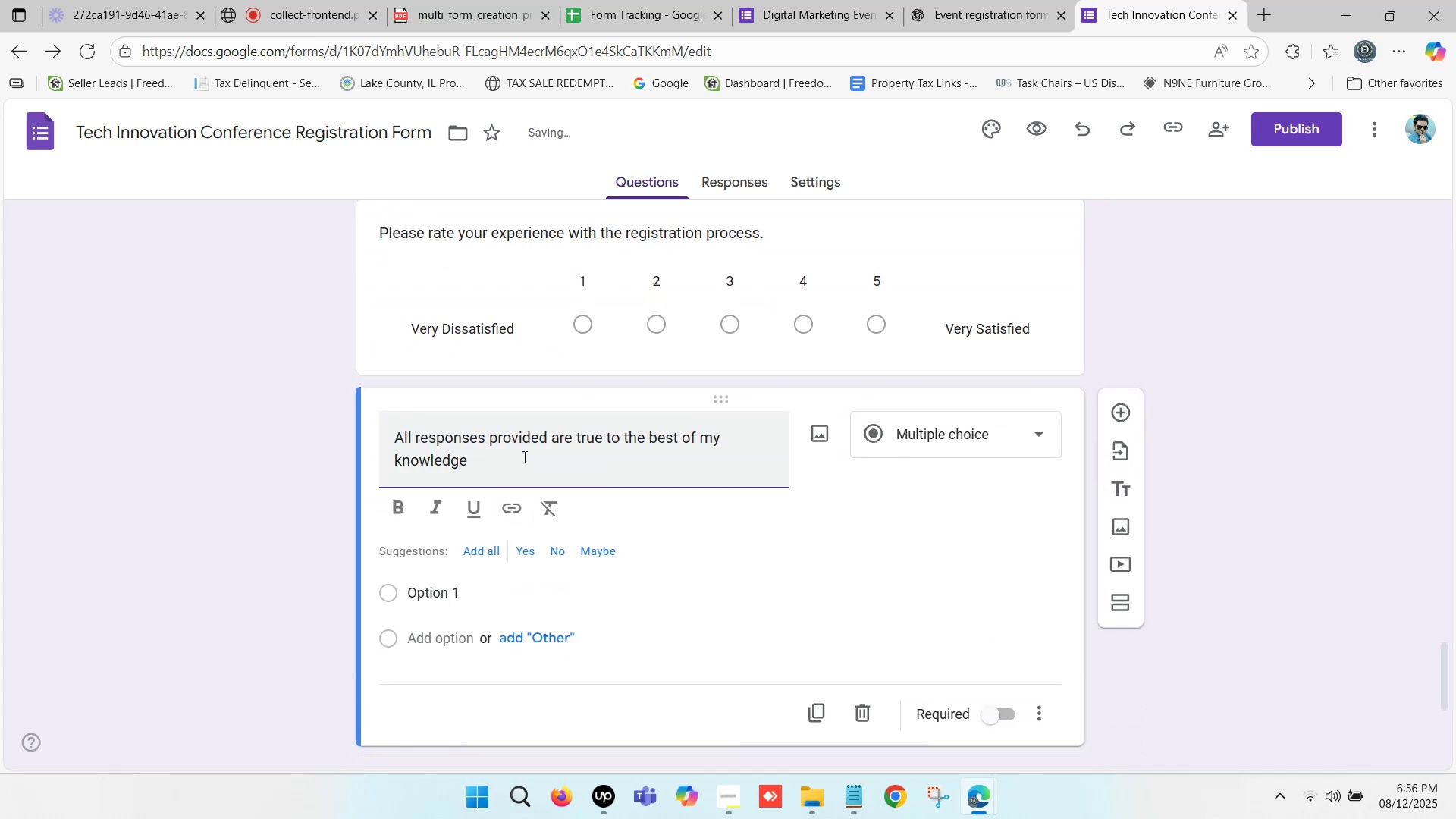 
key(Backspace)
 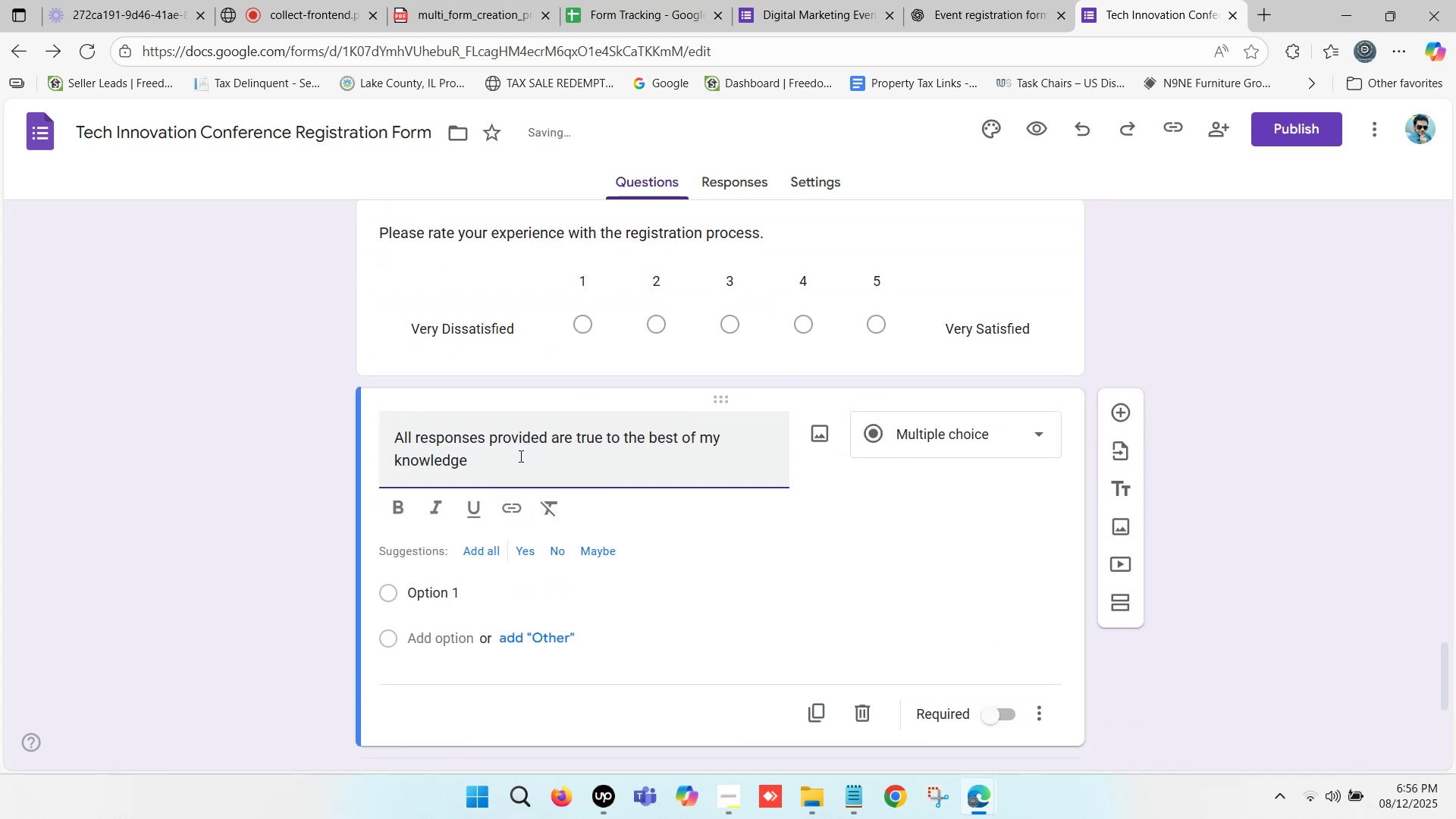 
key(Period)
 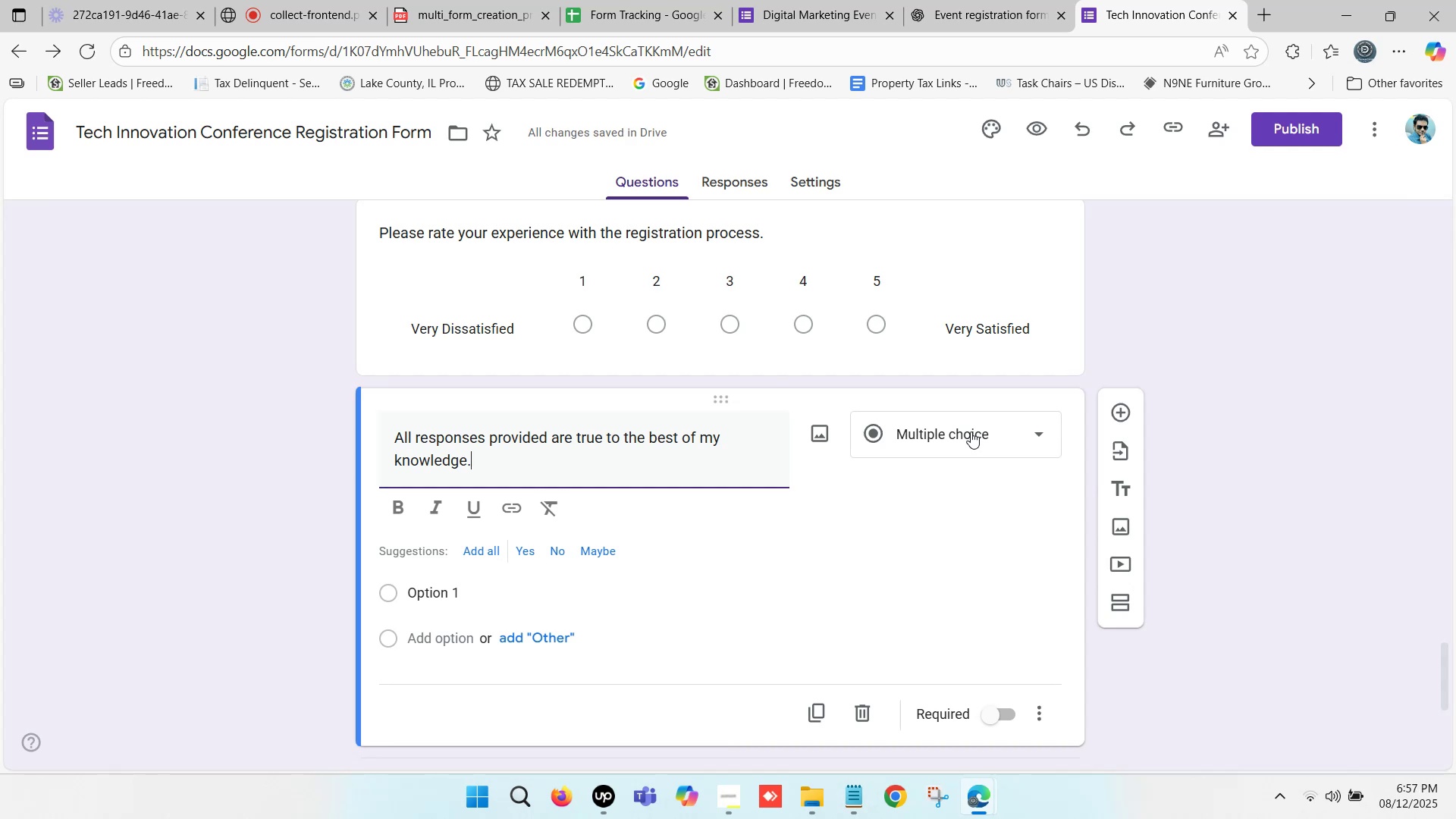 
left_click([965, 428])
 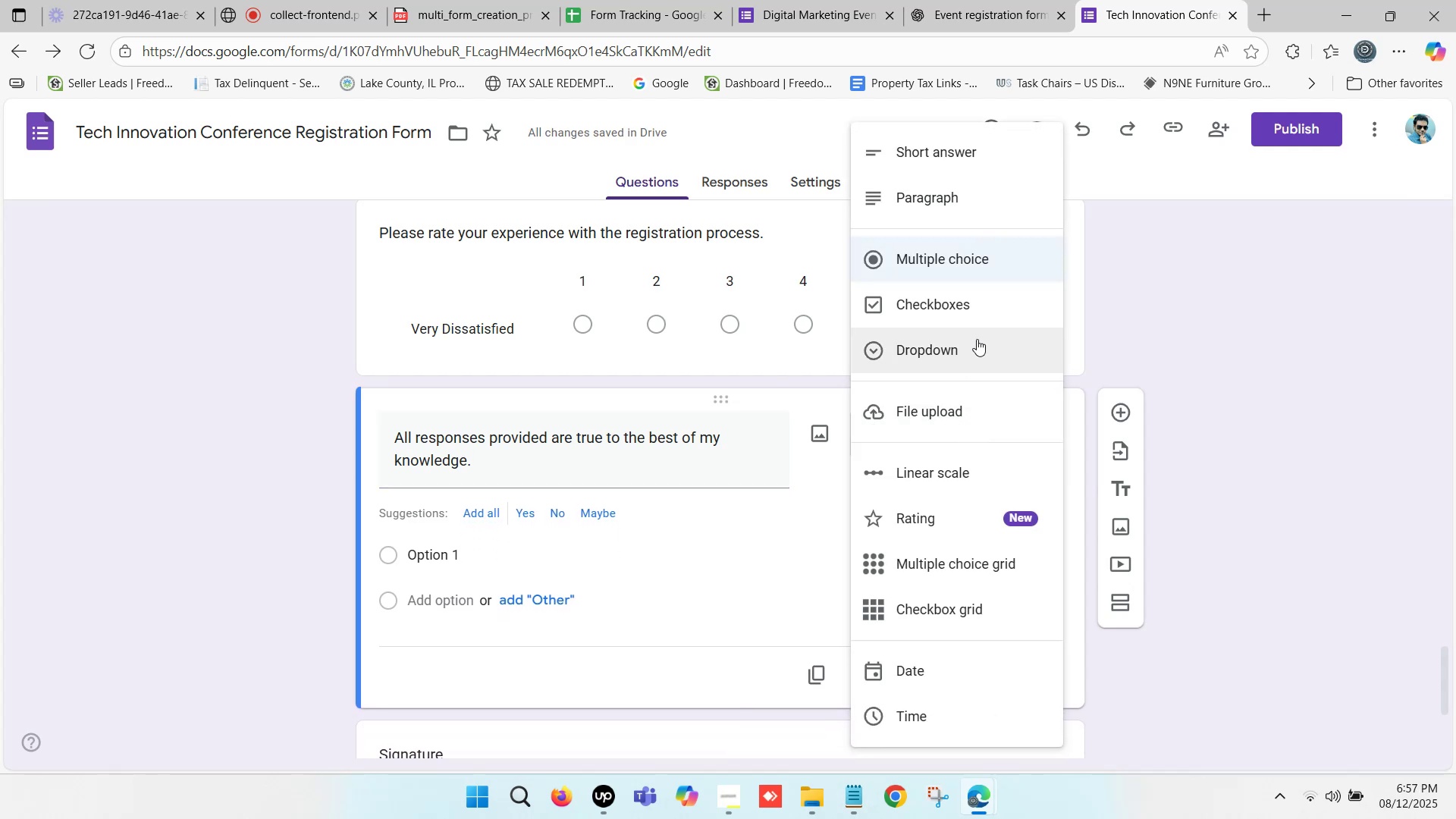 
left_click([950, 346])
 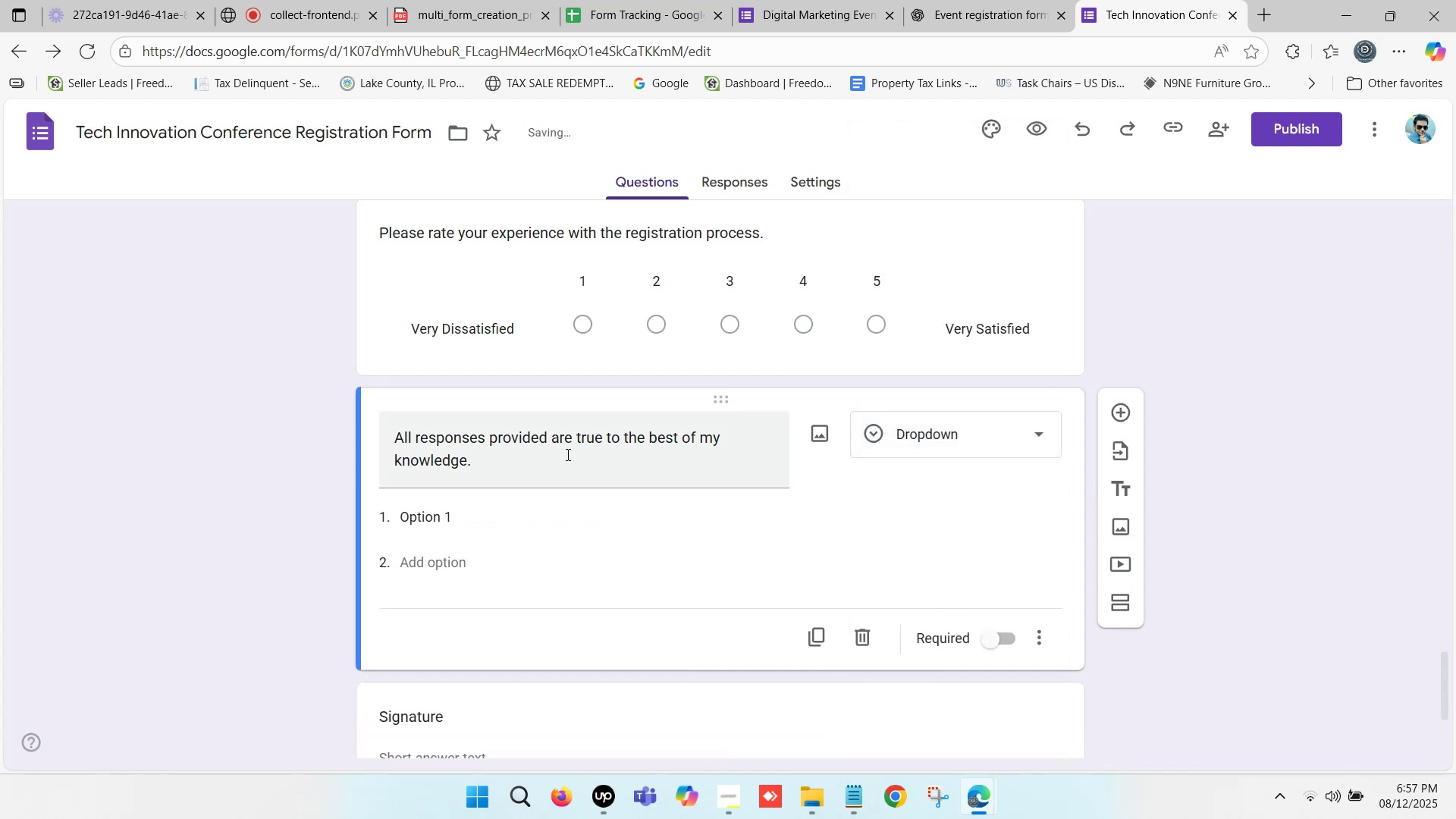 
scroll: coordinate [414, 500], scroll_direction: down, amount: 1.0
 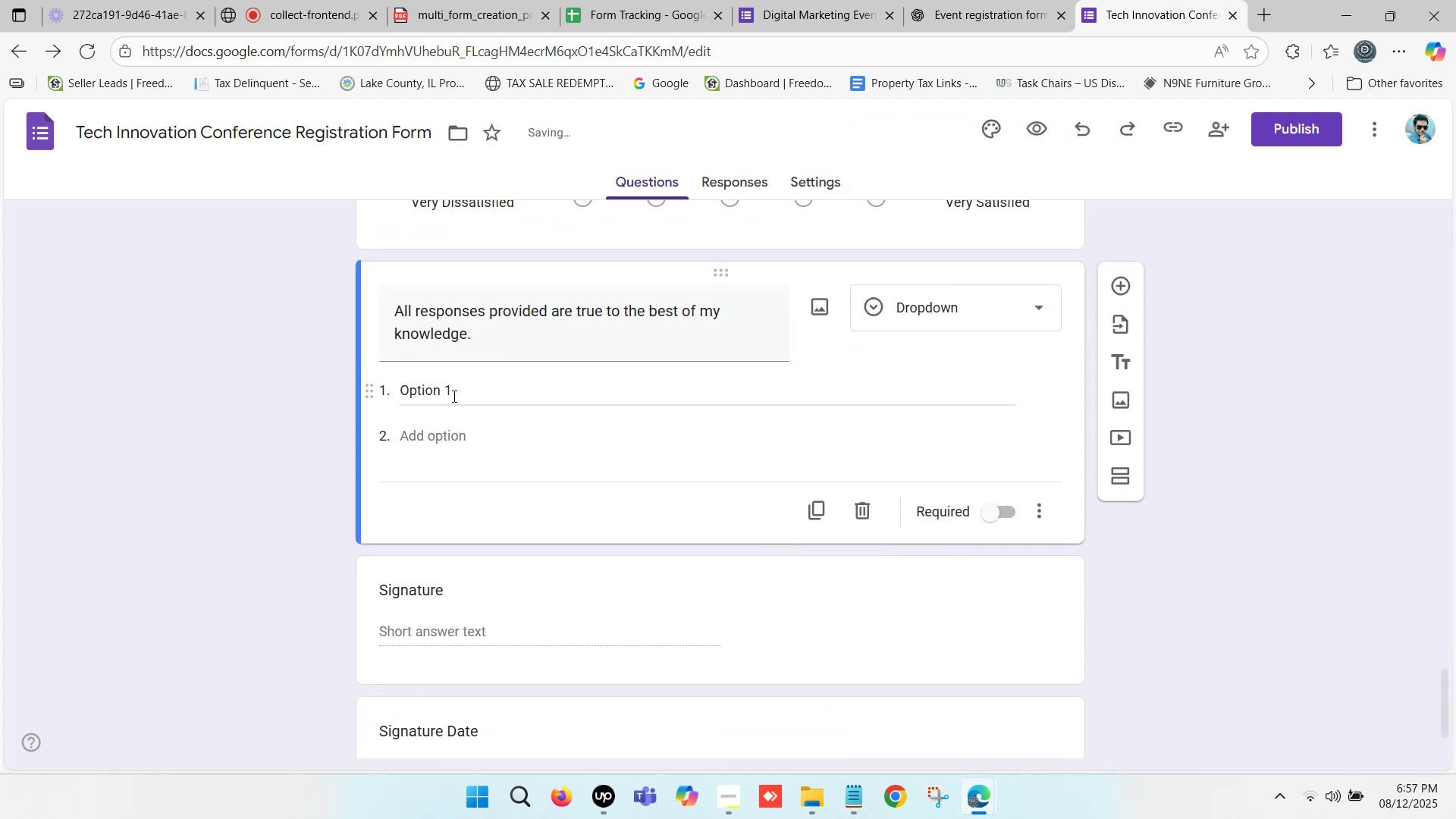 
left_click([453, 396])
 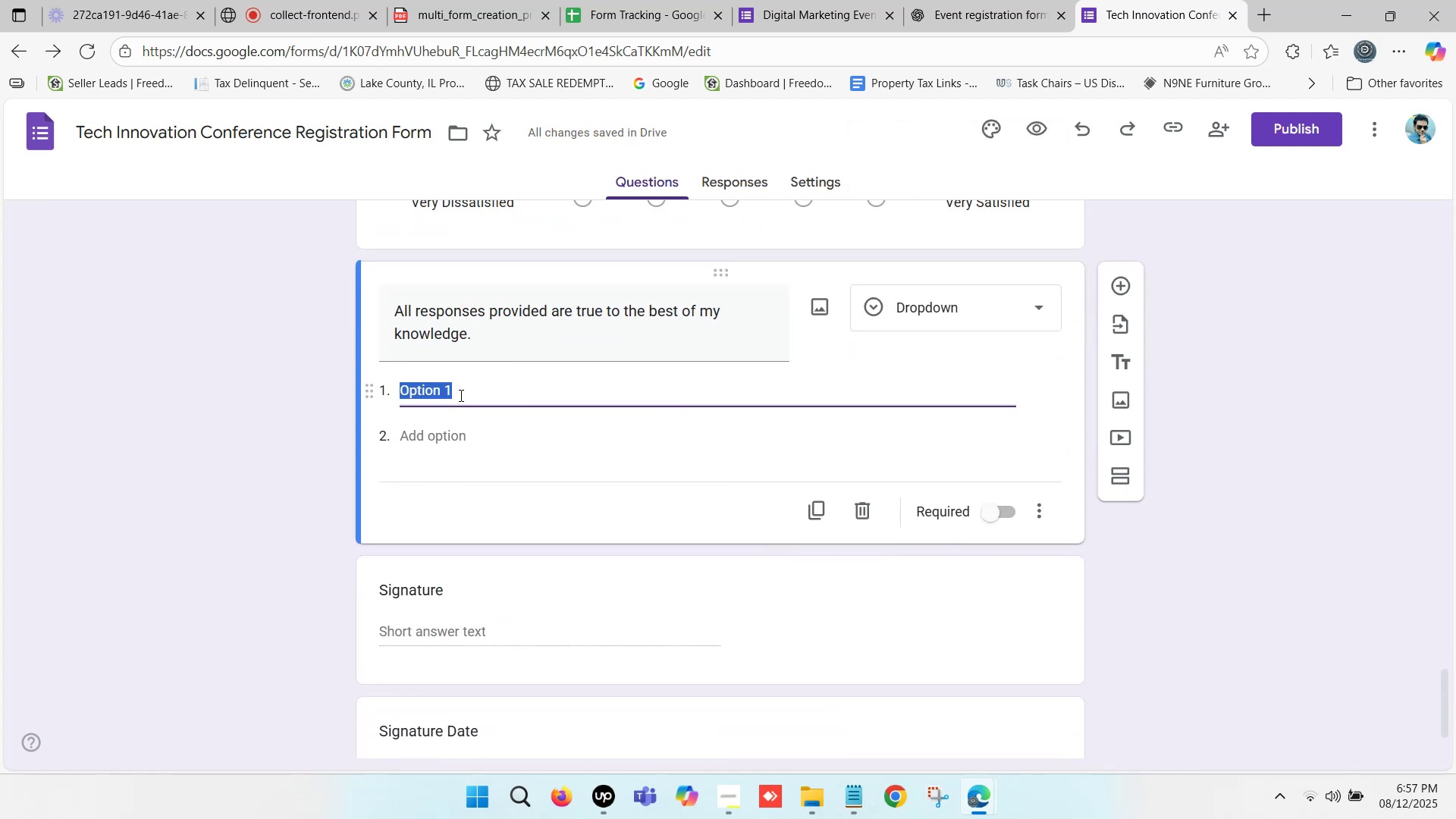 
type(Yes)
 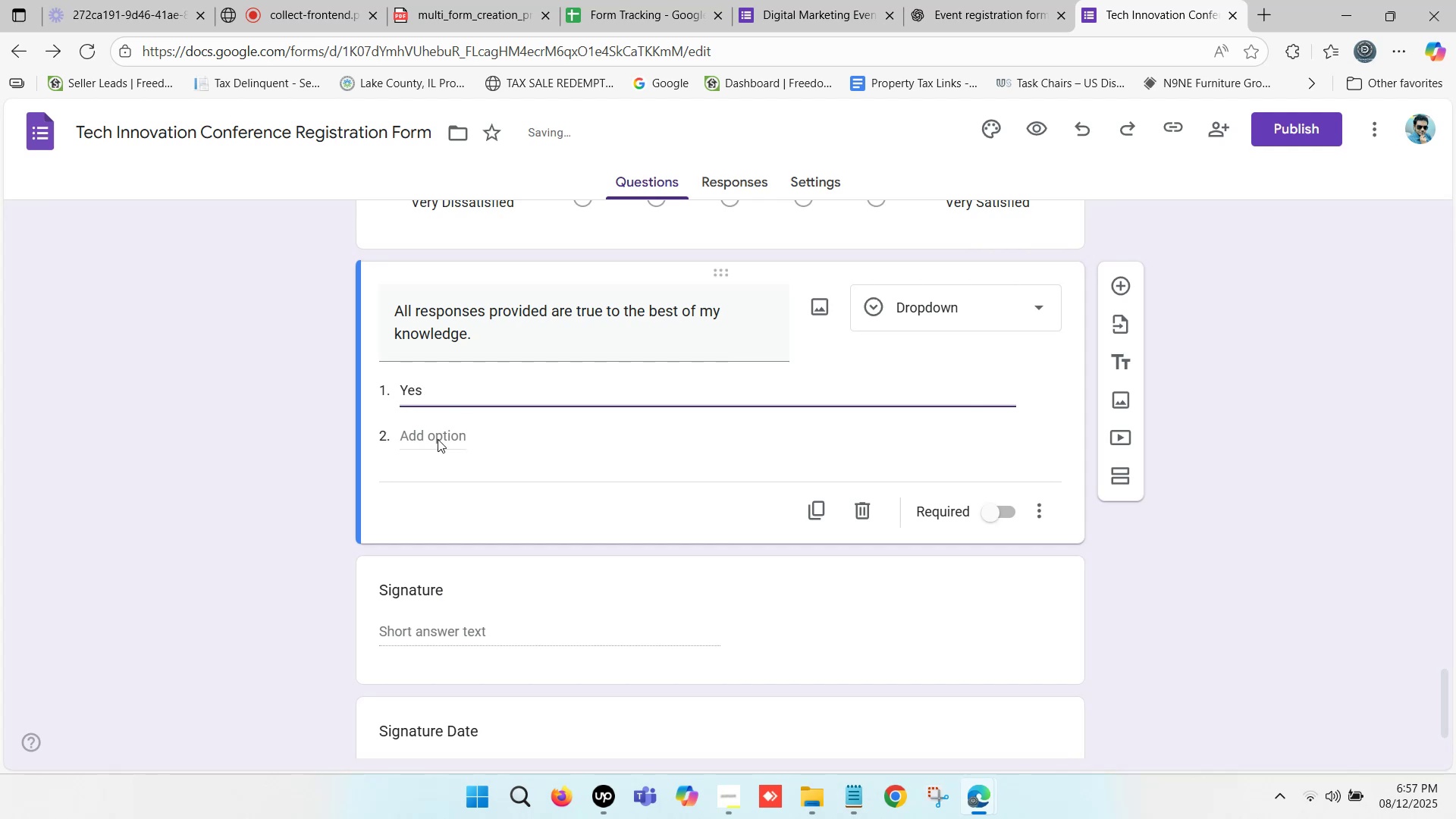 
left_click([438, 439])
 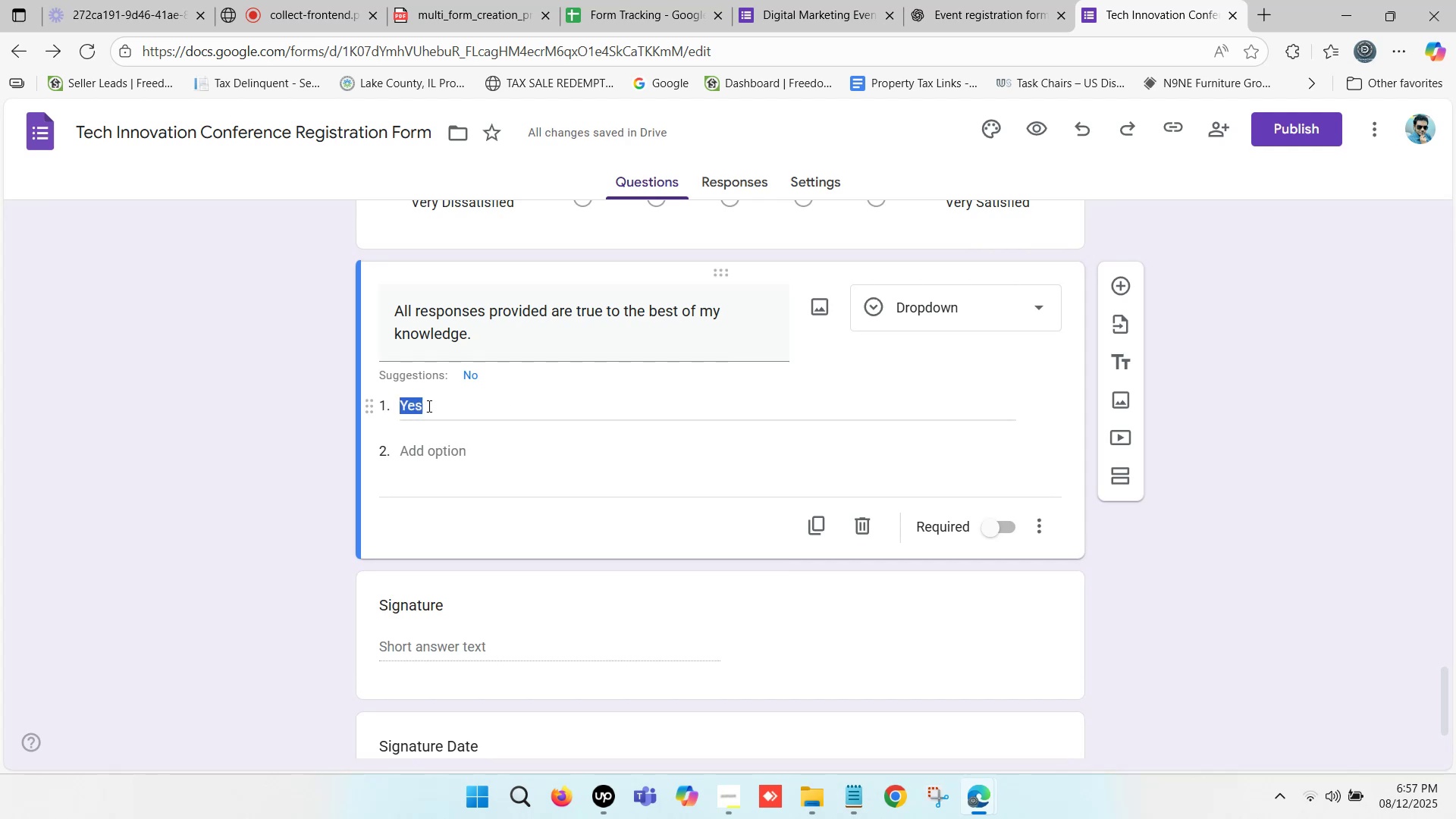 
wait(6.44)
 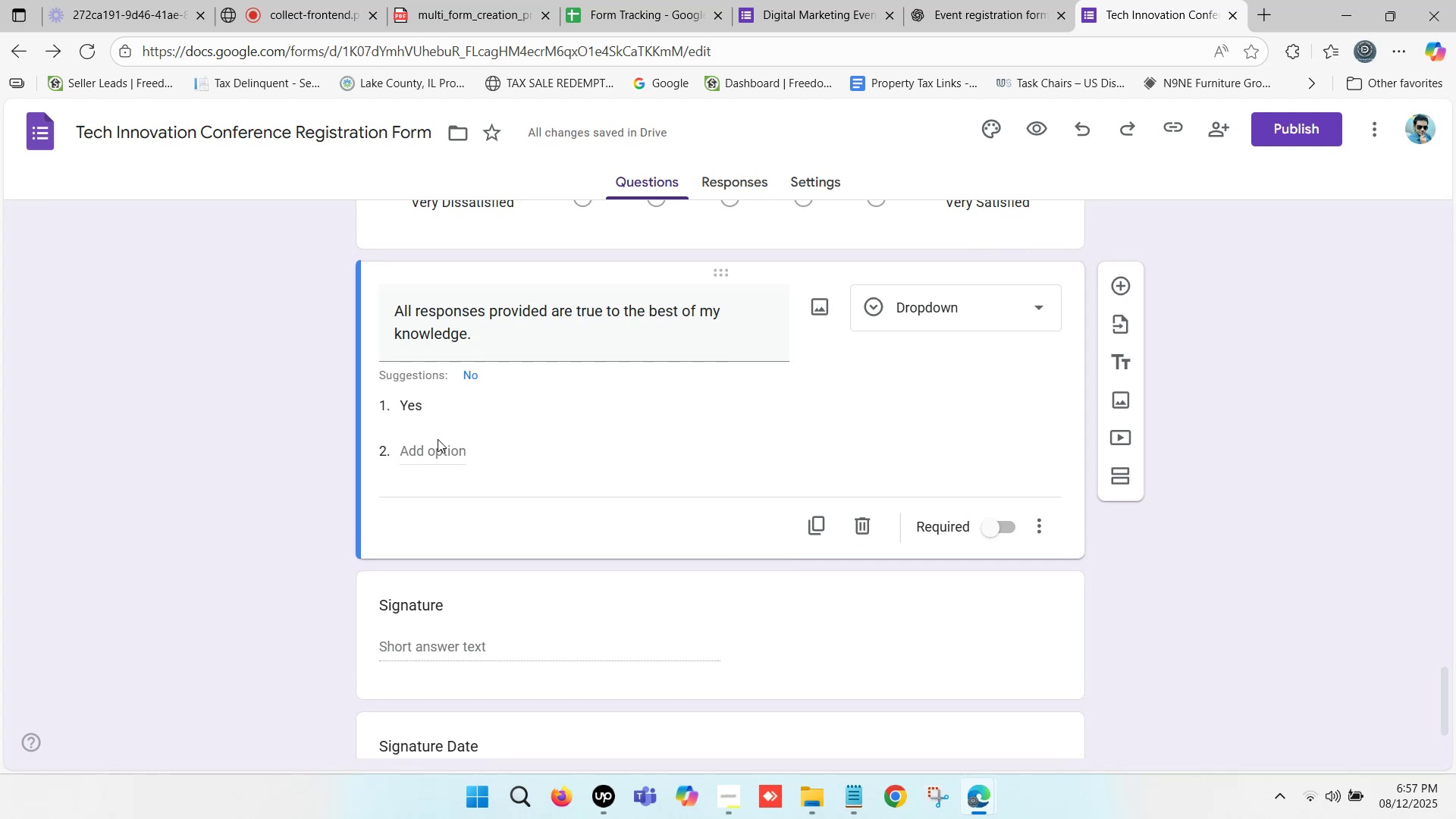 
type(True)
 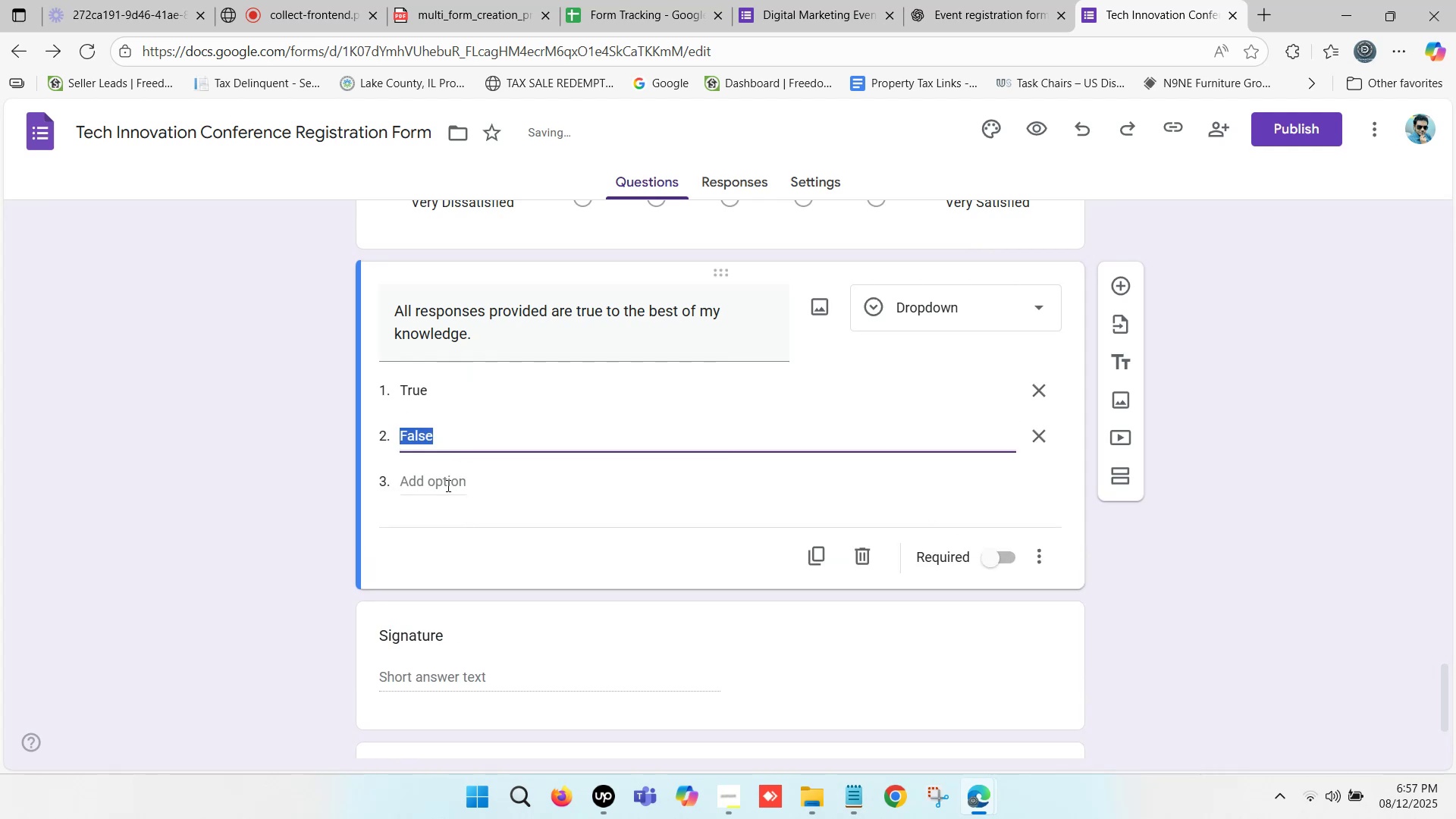 
left_click([435, 510])
 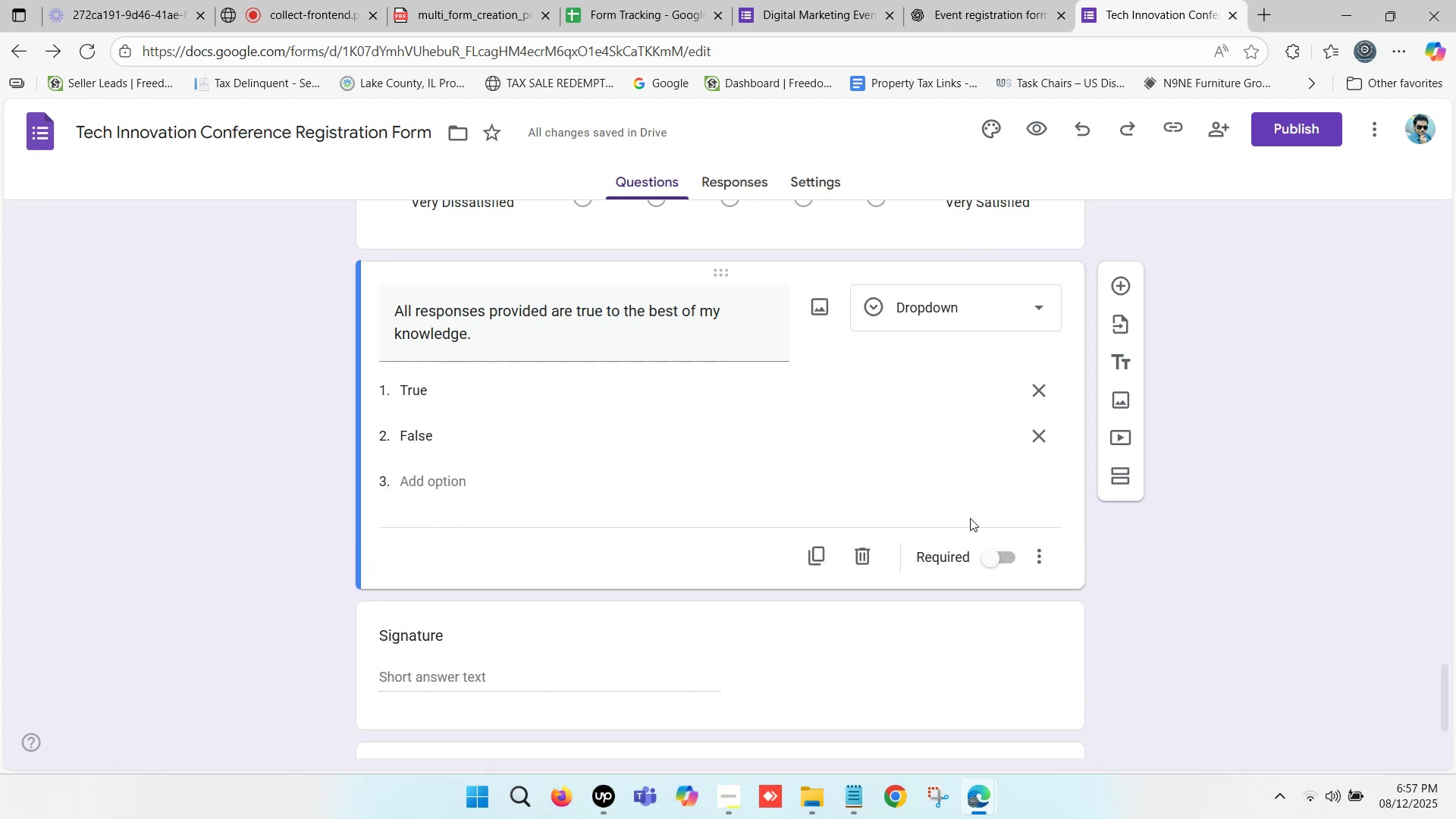 
scroll: coordinate [755, 297], scroll_direction: up, amount: 1.0
 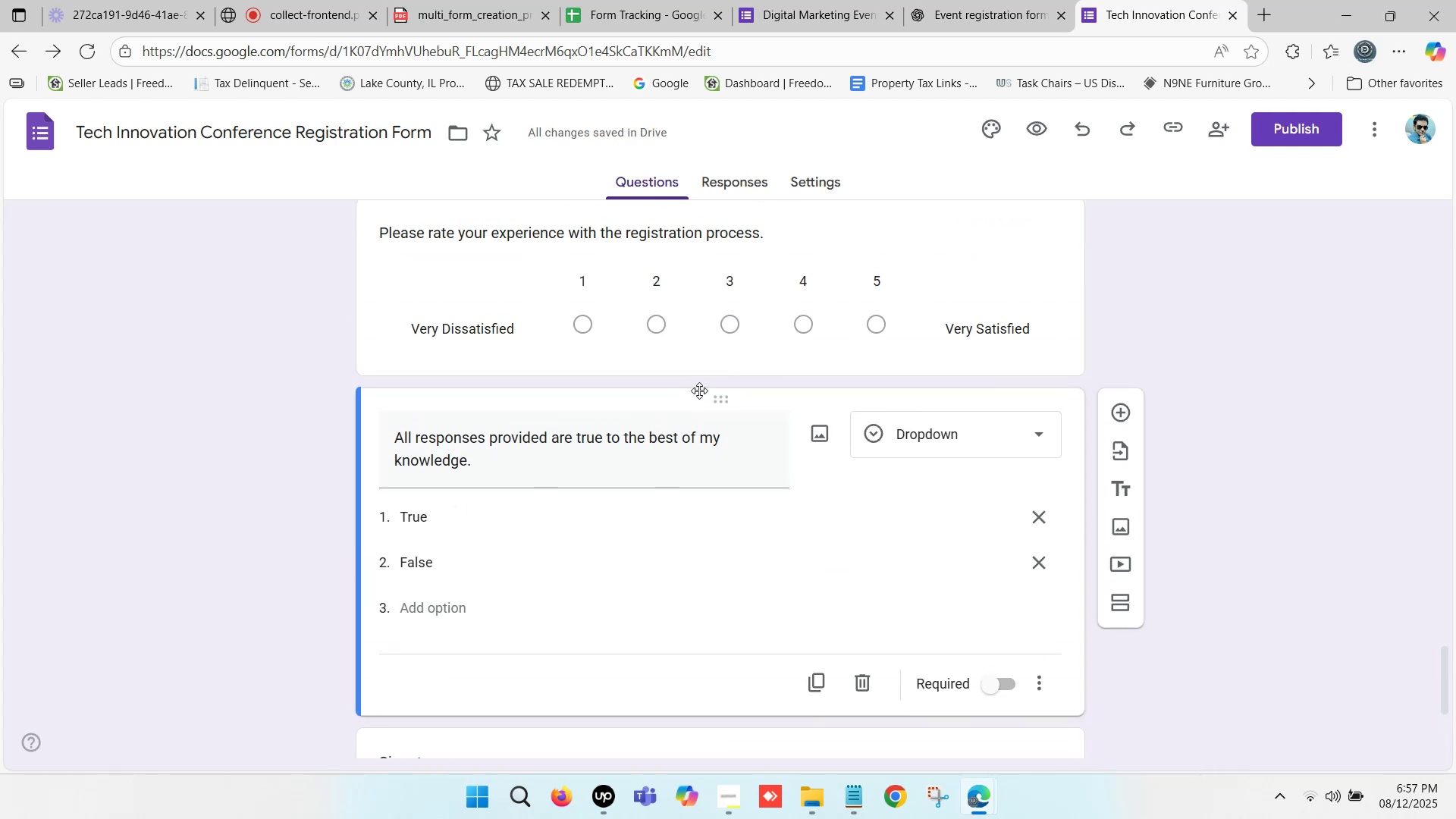 
scroll: coordinate [657, 373], scroll_direction: down, amount: 2.0
 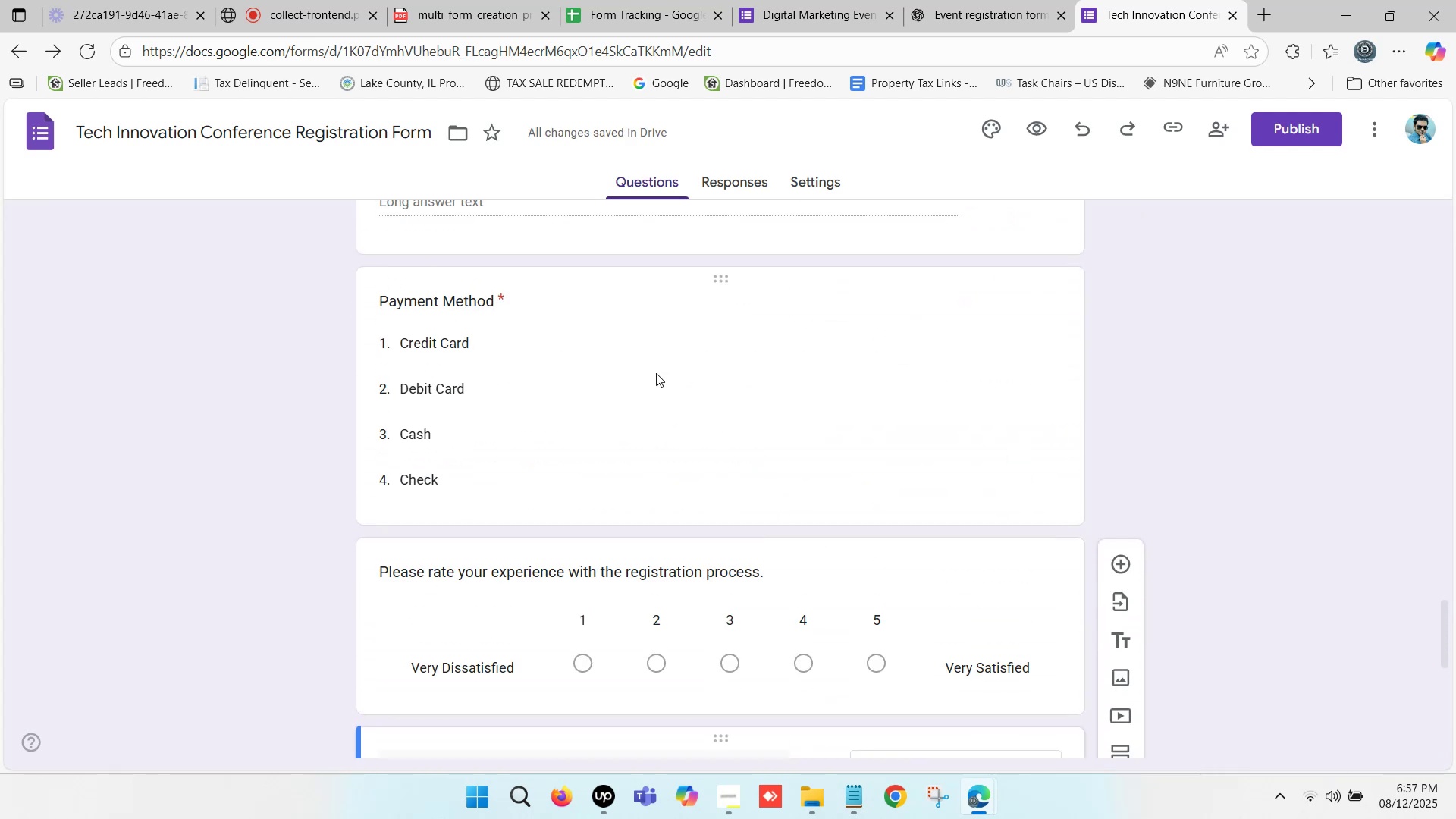 
scroll: coordinate [656, 373], scroll_direction: up, amount: 4.0
 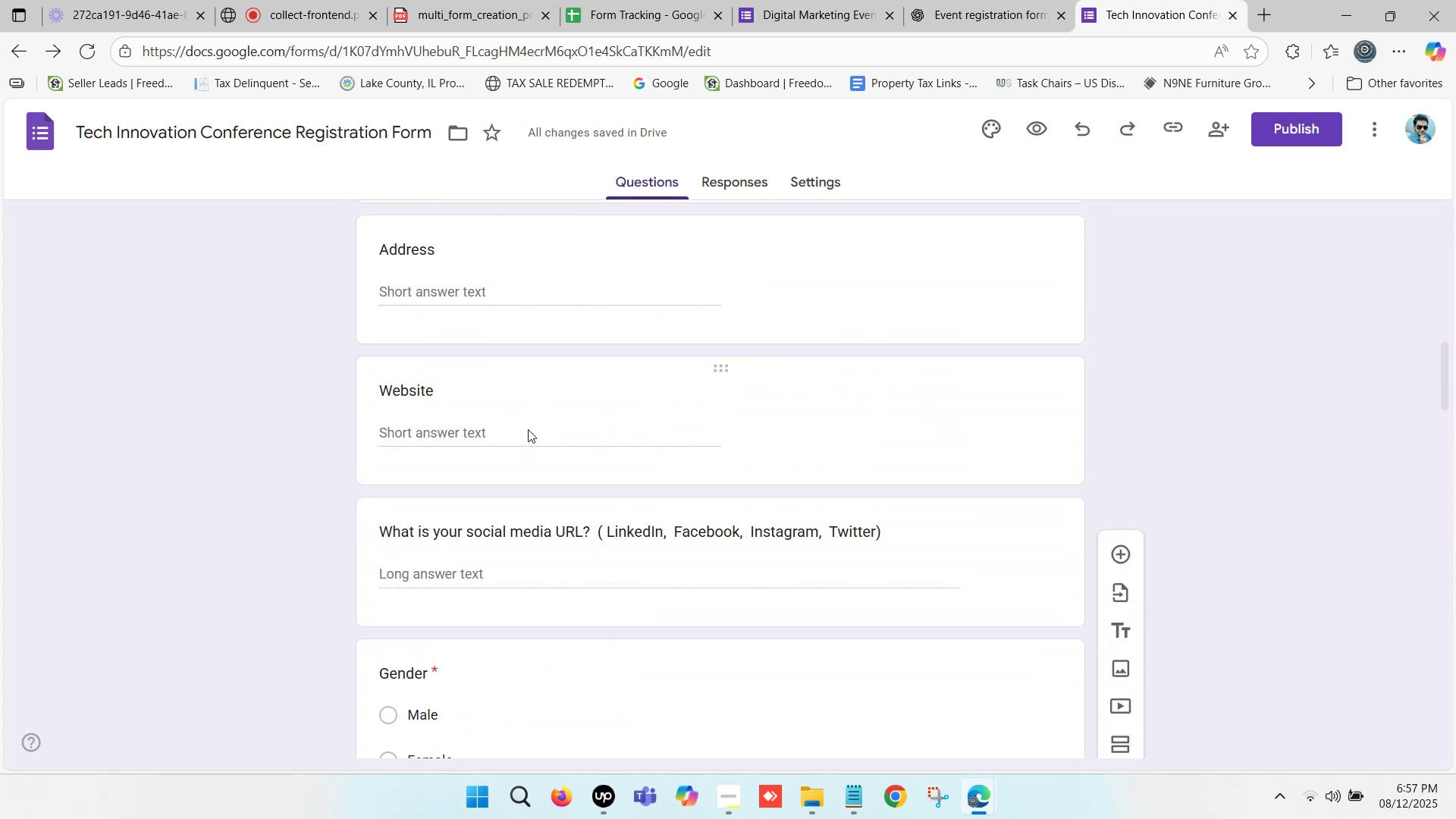 
left_click([540, 404])
 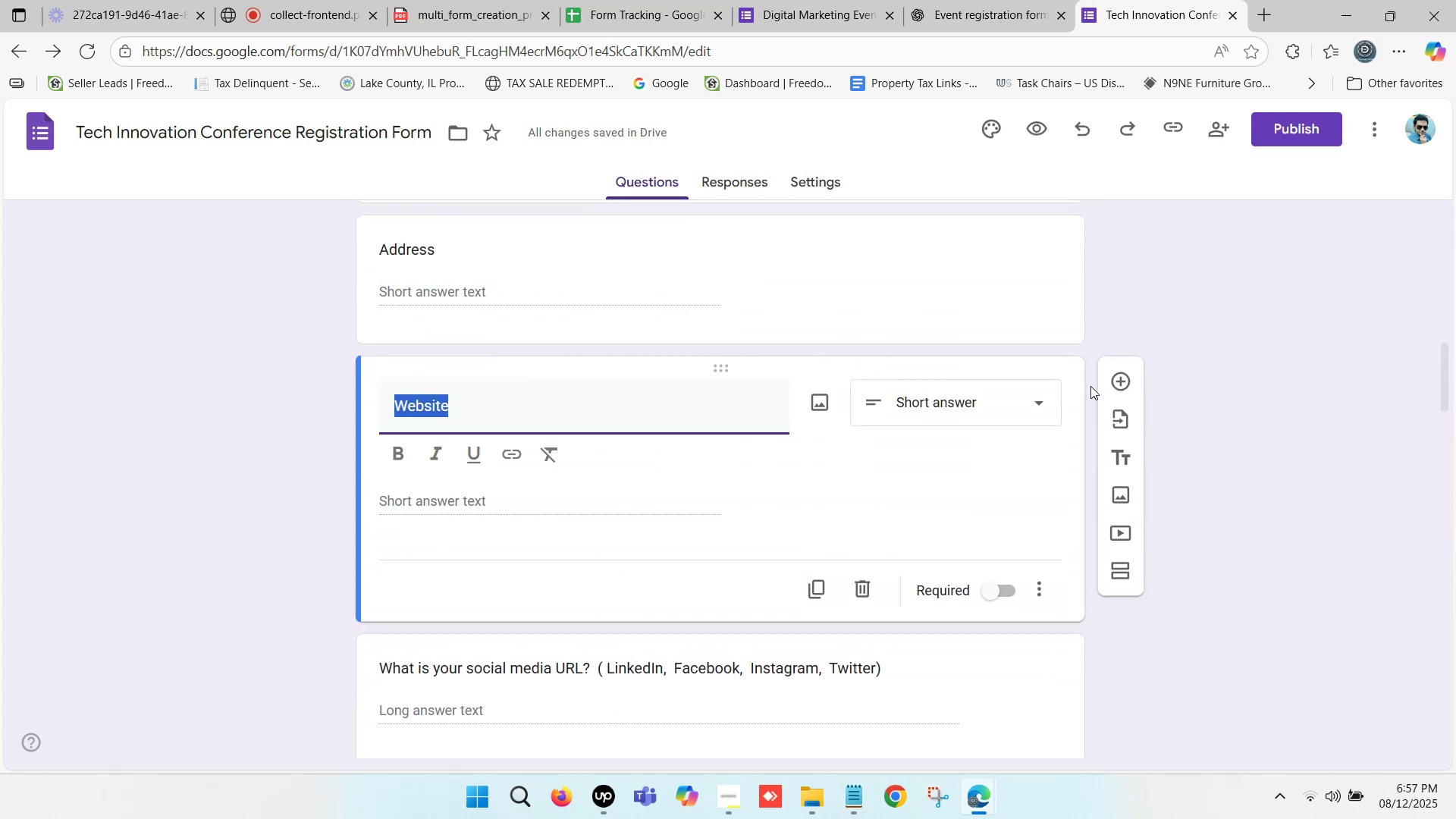 
left_click([1128, 381])
 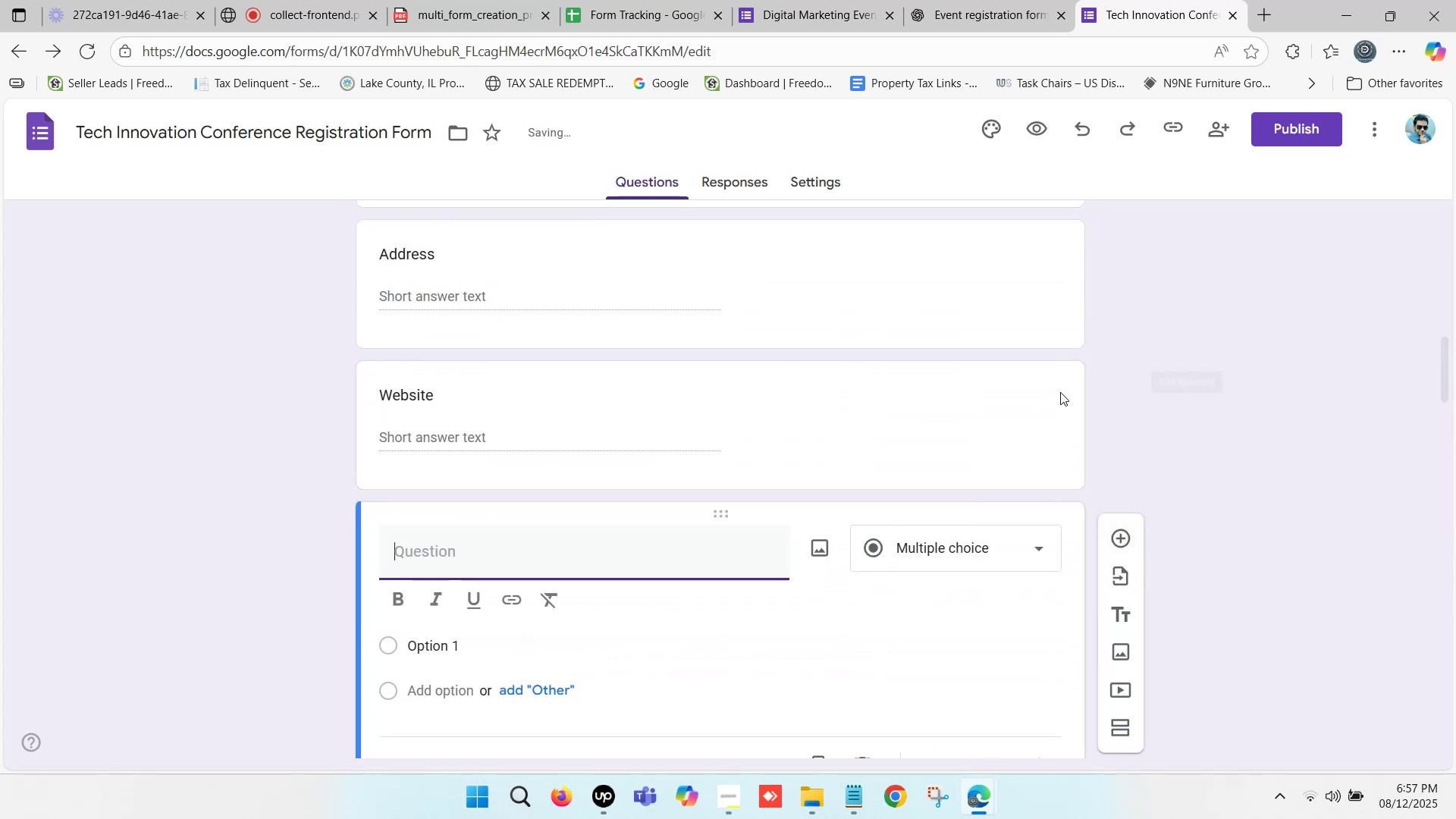 
scroll: coordinate [635, 411], scroll_direction: down, amount: 1.0
 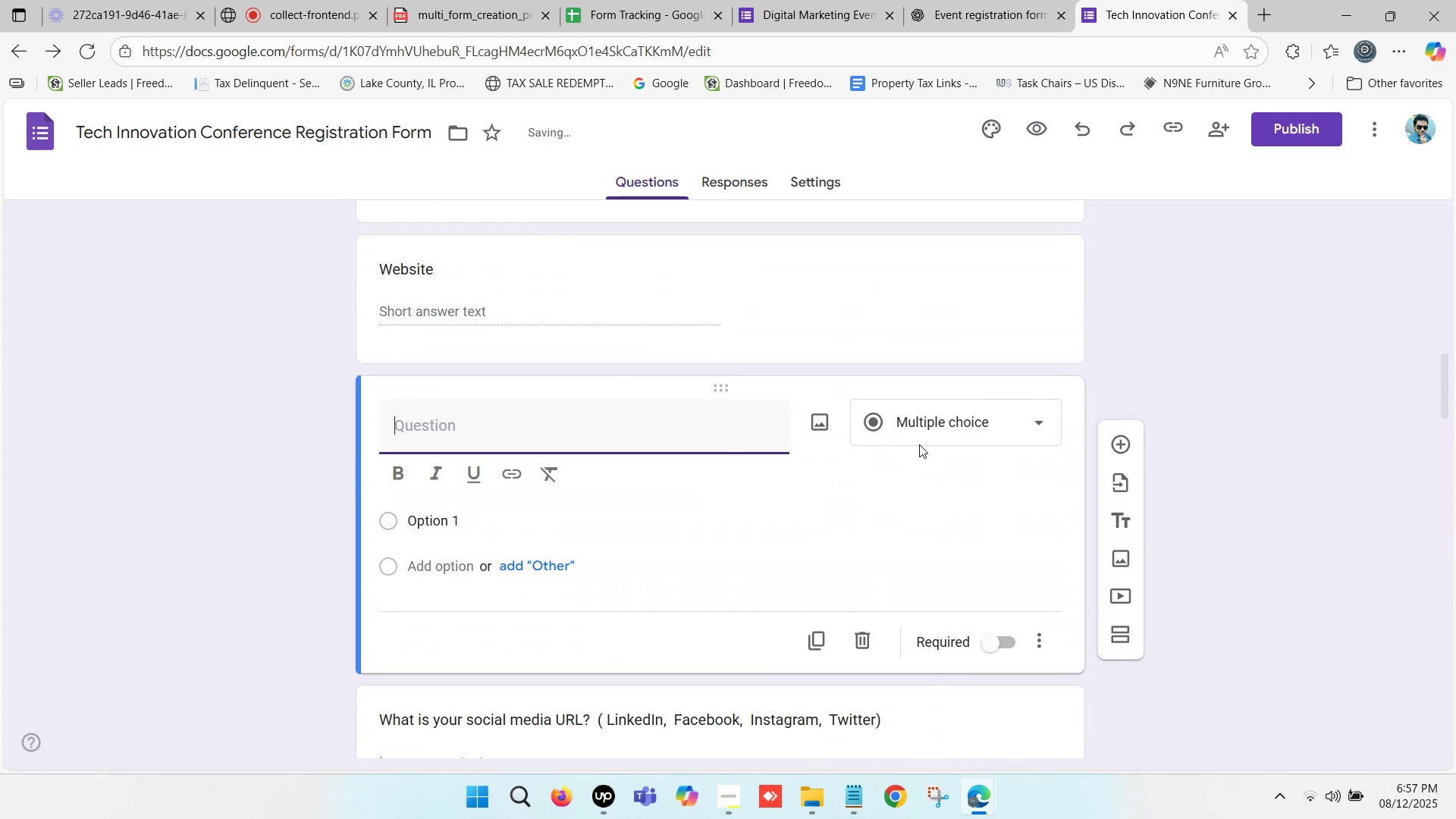 
left_click([924, 431])
 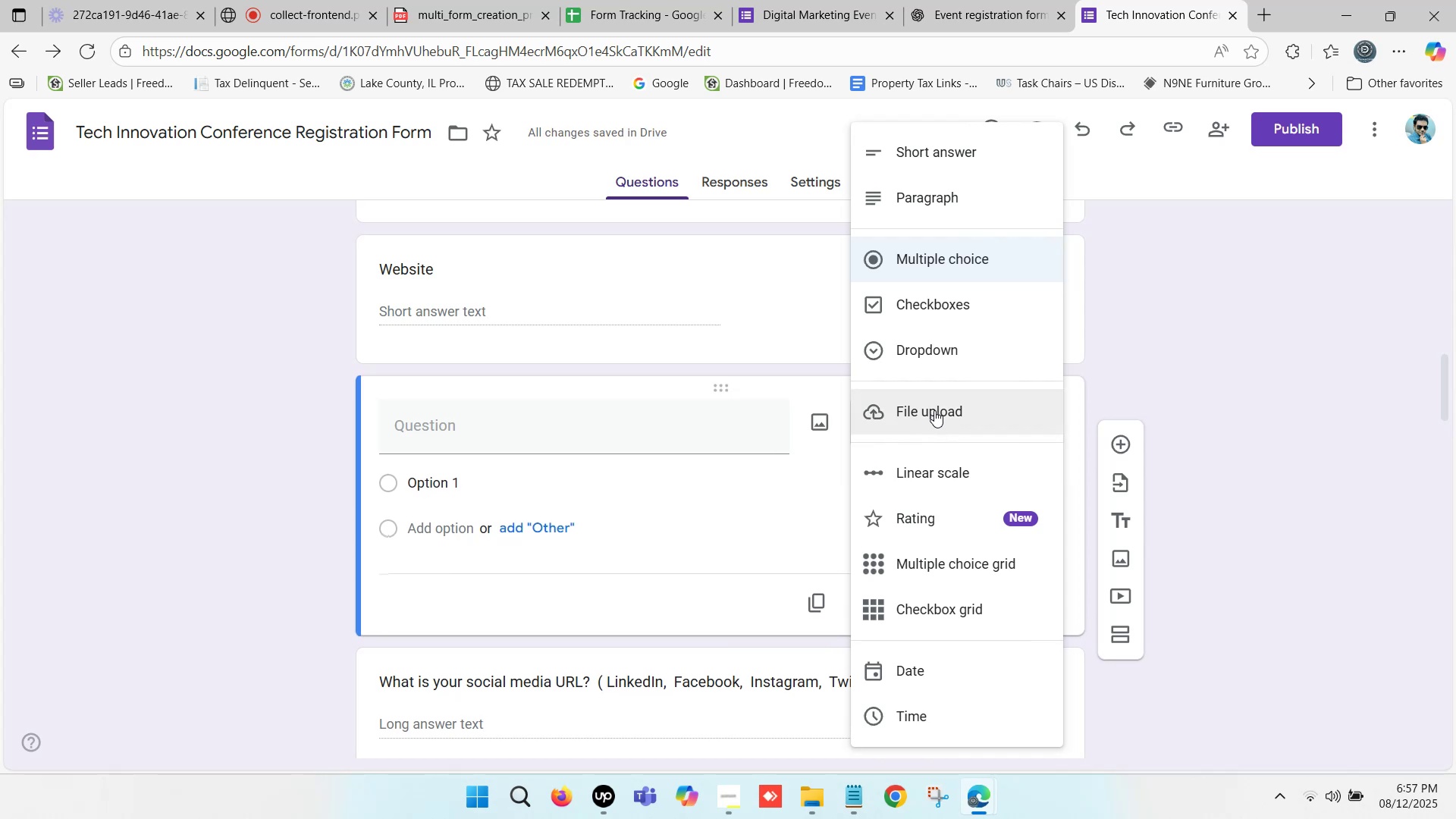 
left_click([1019, 0])
 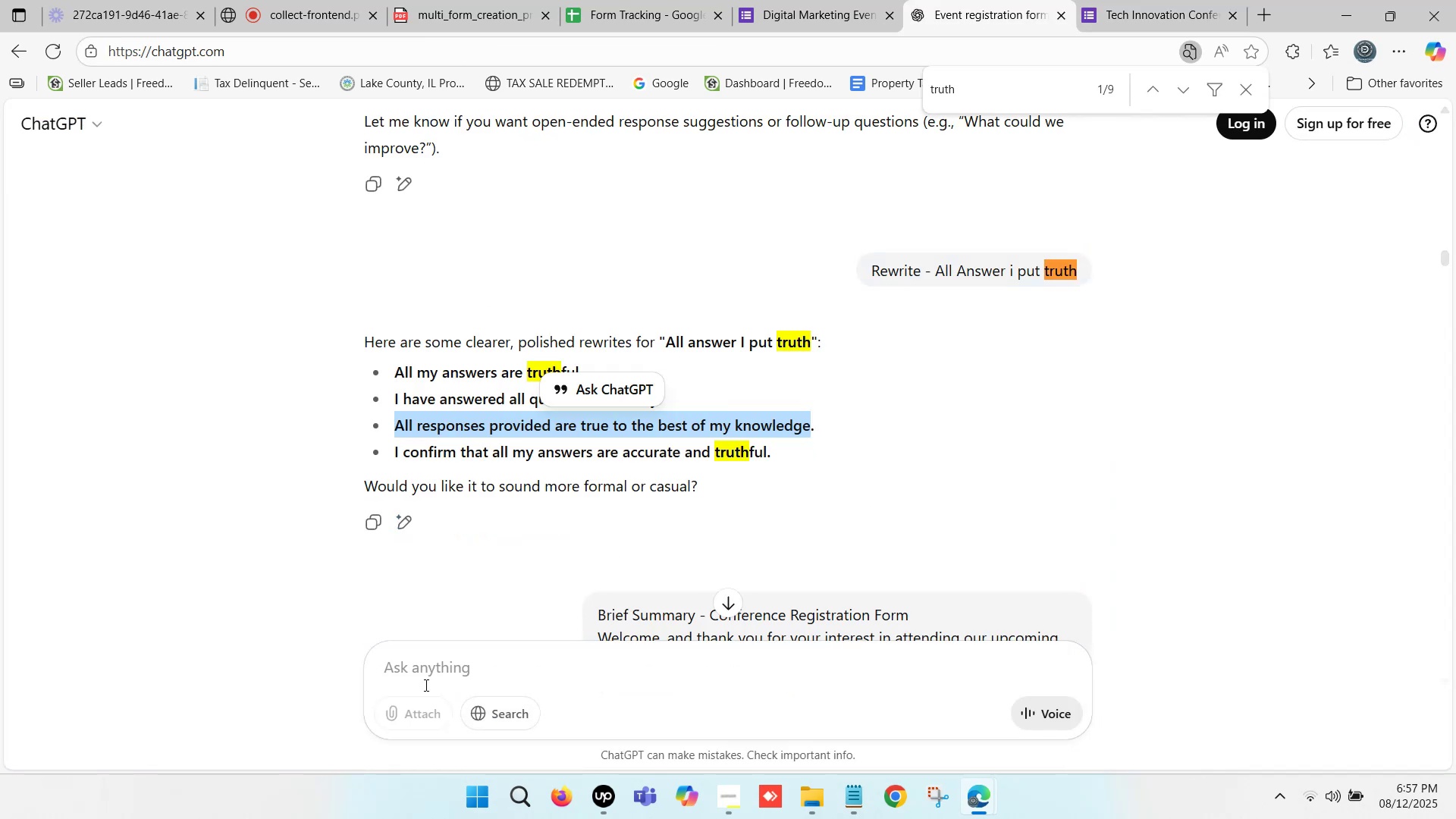 
left_click([421, 664])
 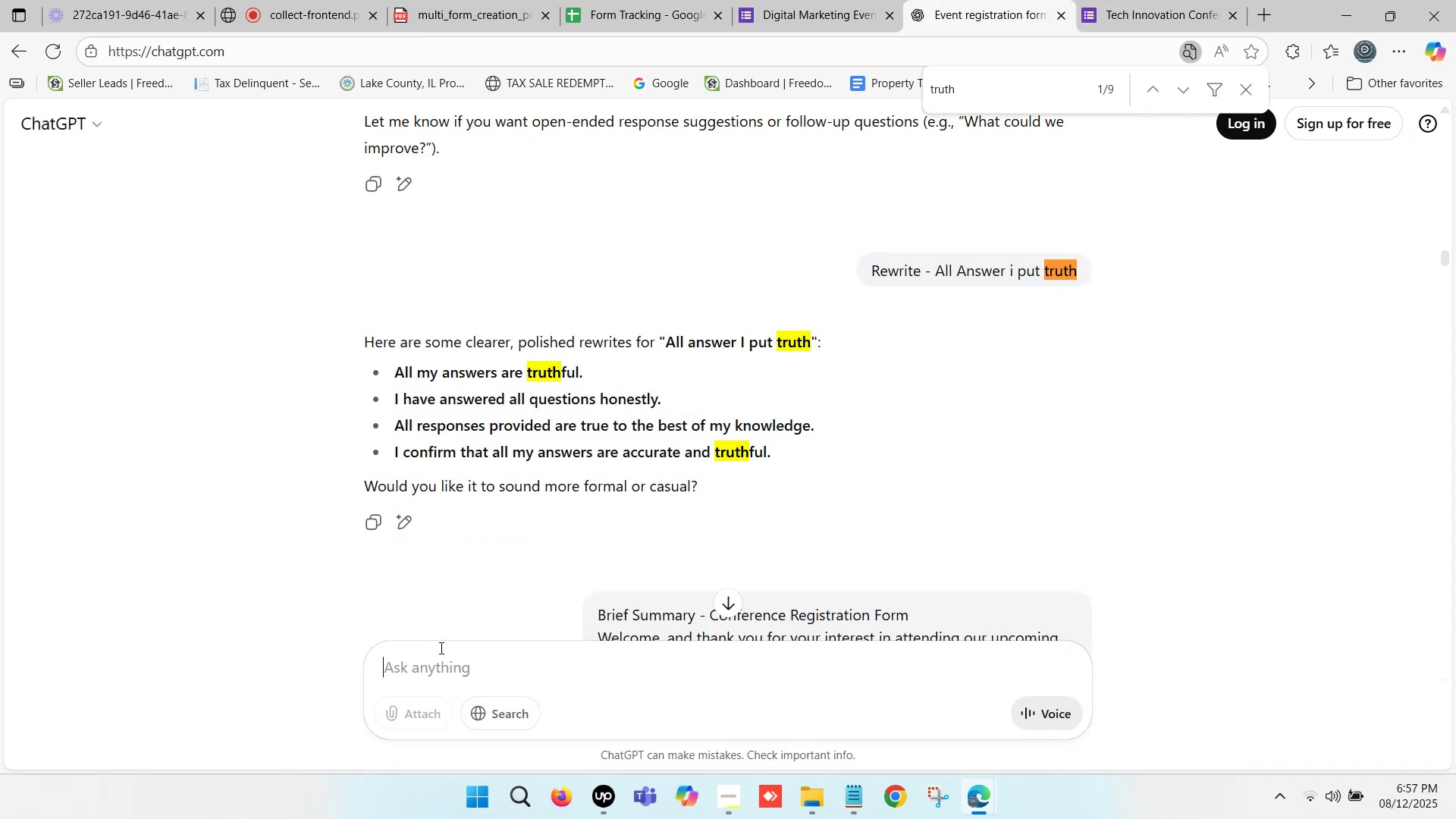 
type(pro)
key(Backspace)
type(o)
key(Backspace)
key(Backspace)
type(otpolio )
 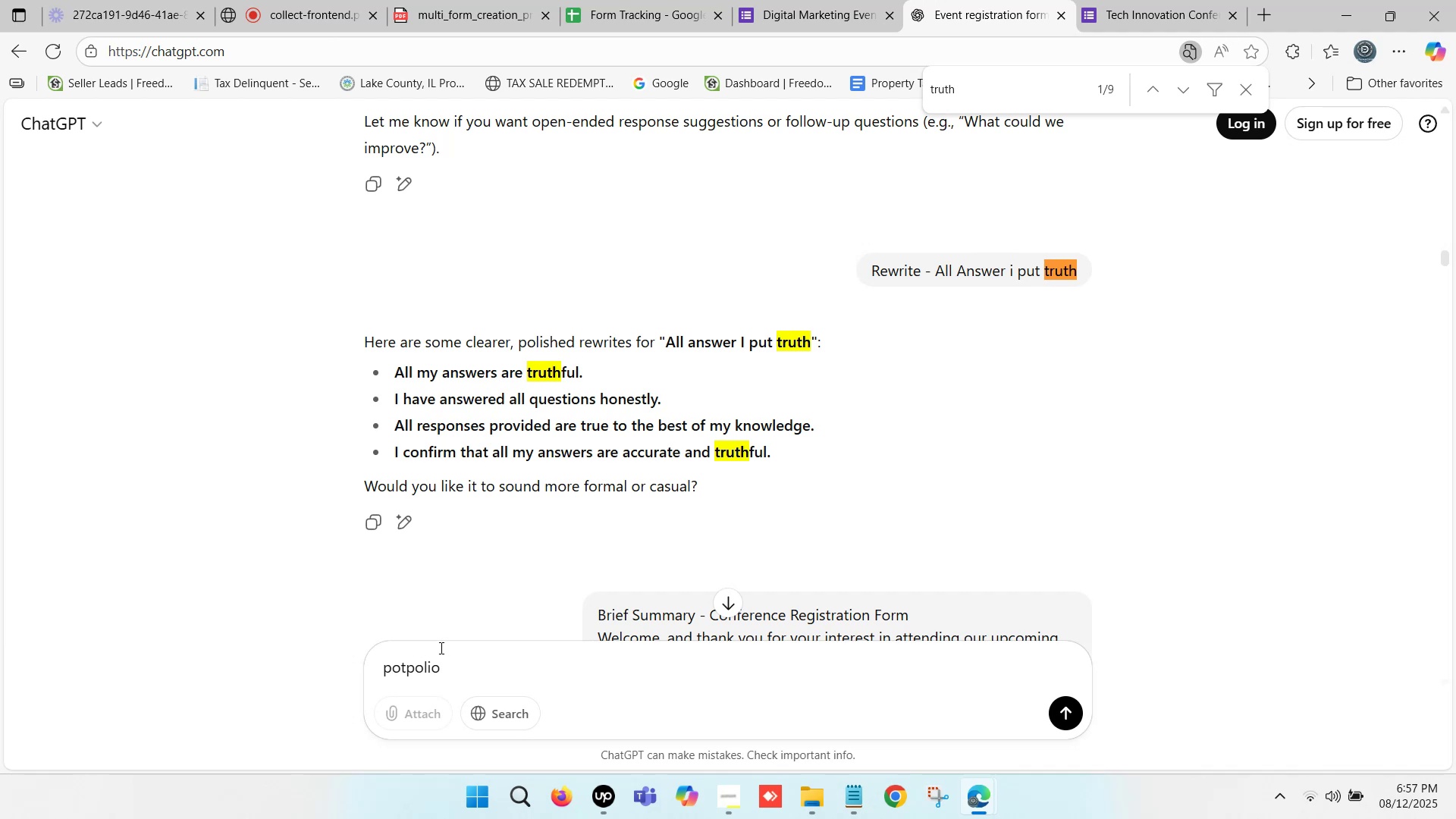 
hold_key(key=Backspace, duration=0.8)
 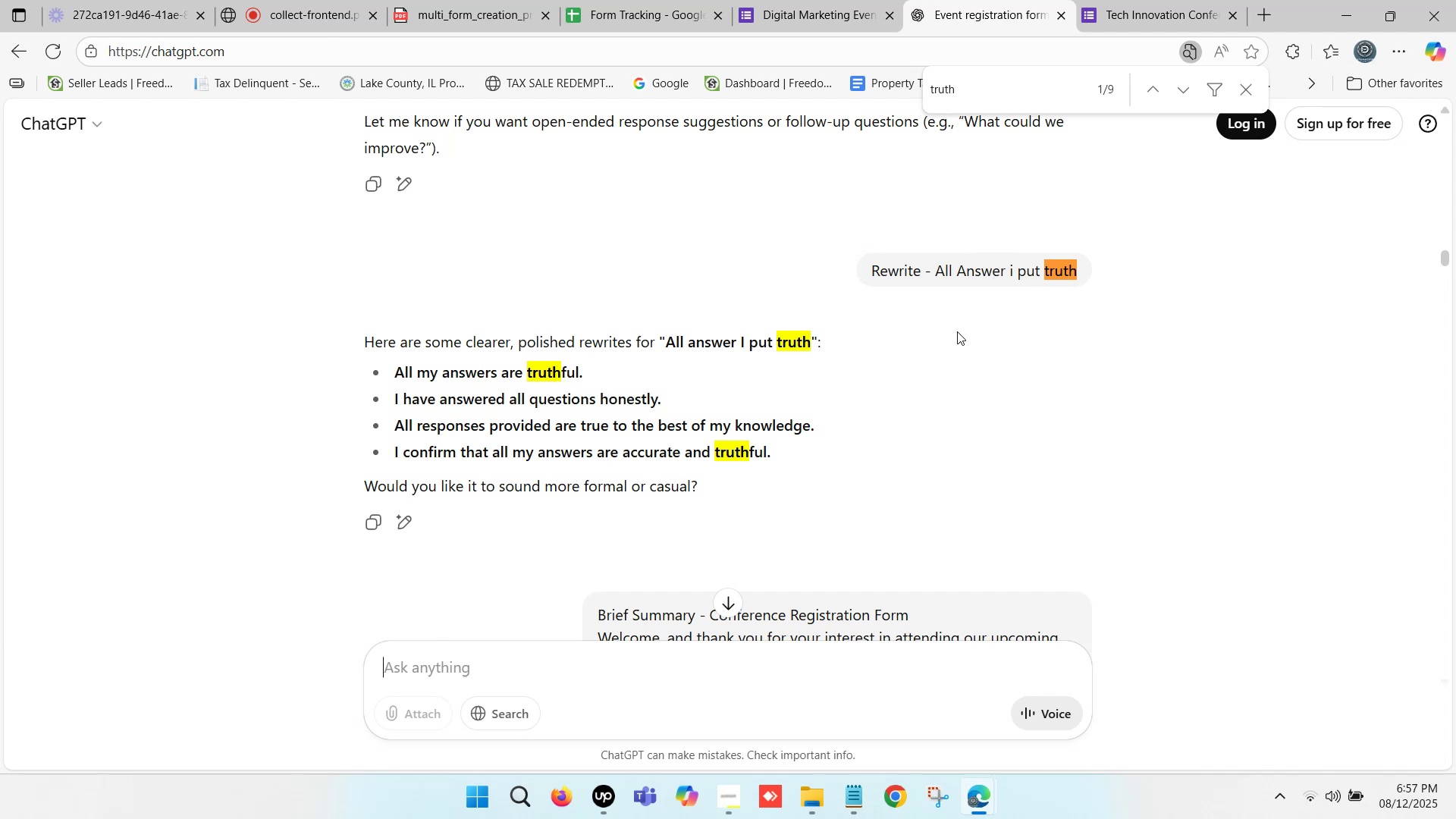 
wait(6.02)
 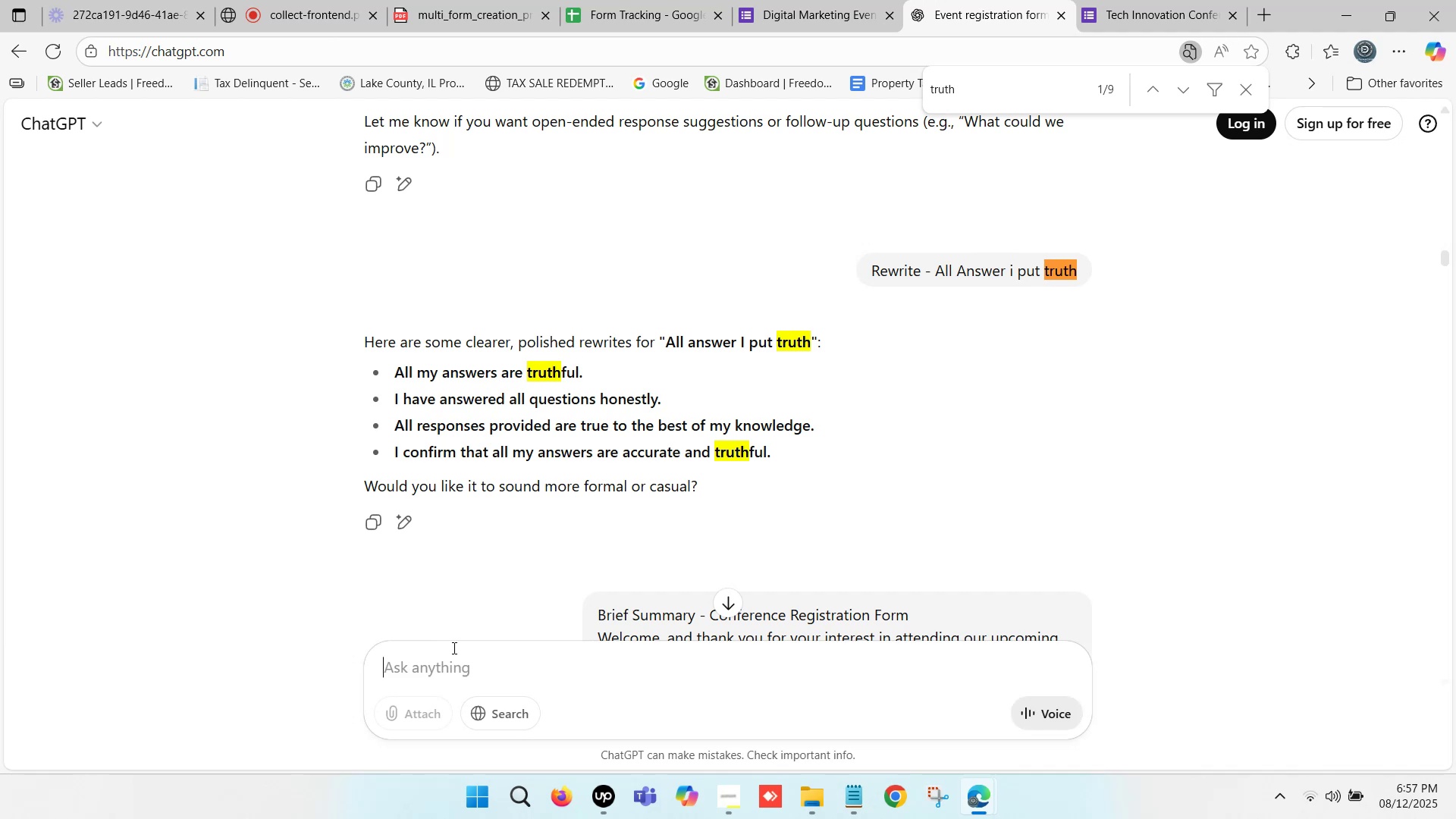 
left_click([465, 666])
 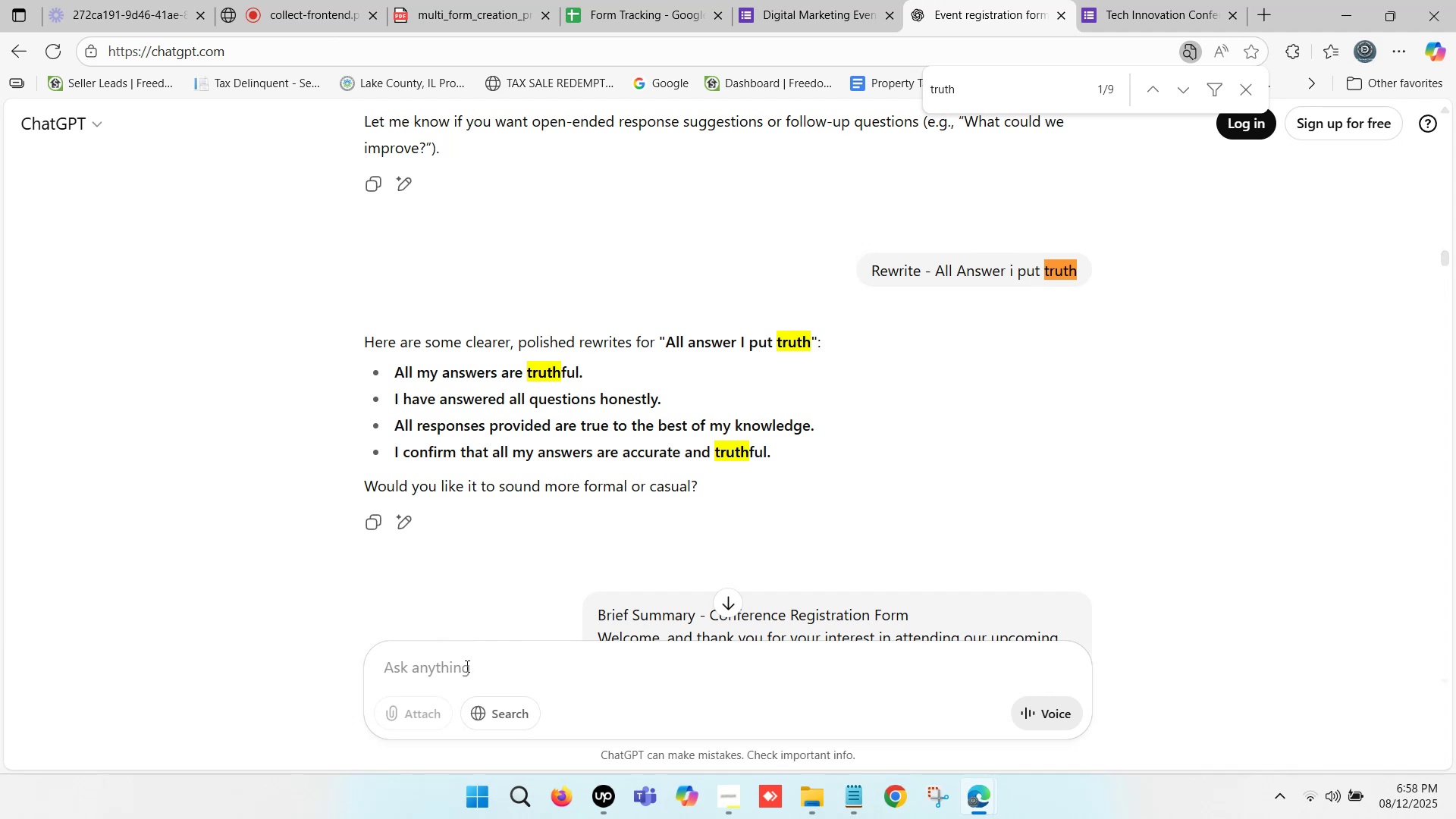 
type(pro)
key(Backspace)
key(Backspace)
type(ortfoiliop)
key(Backspace)
type( and )
 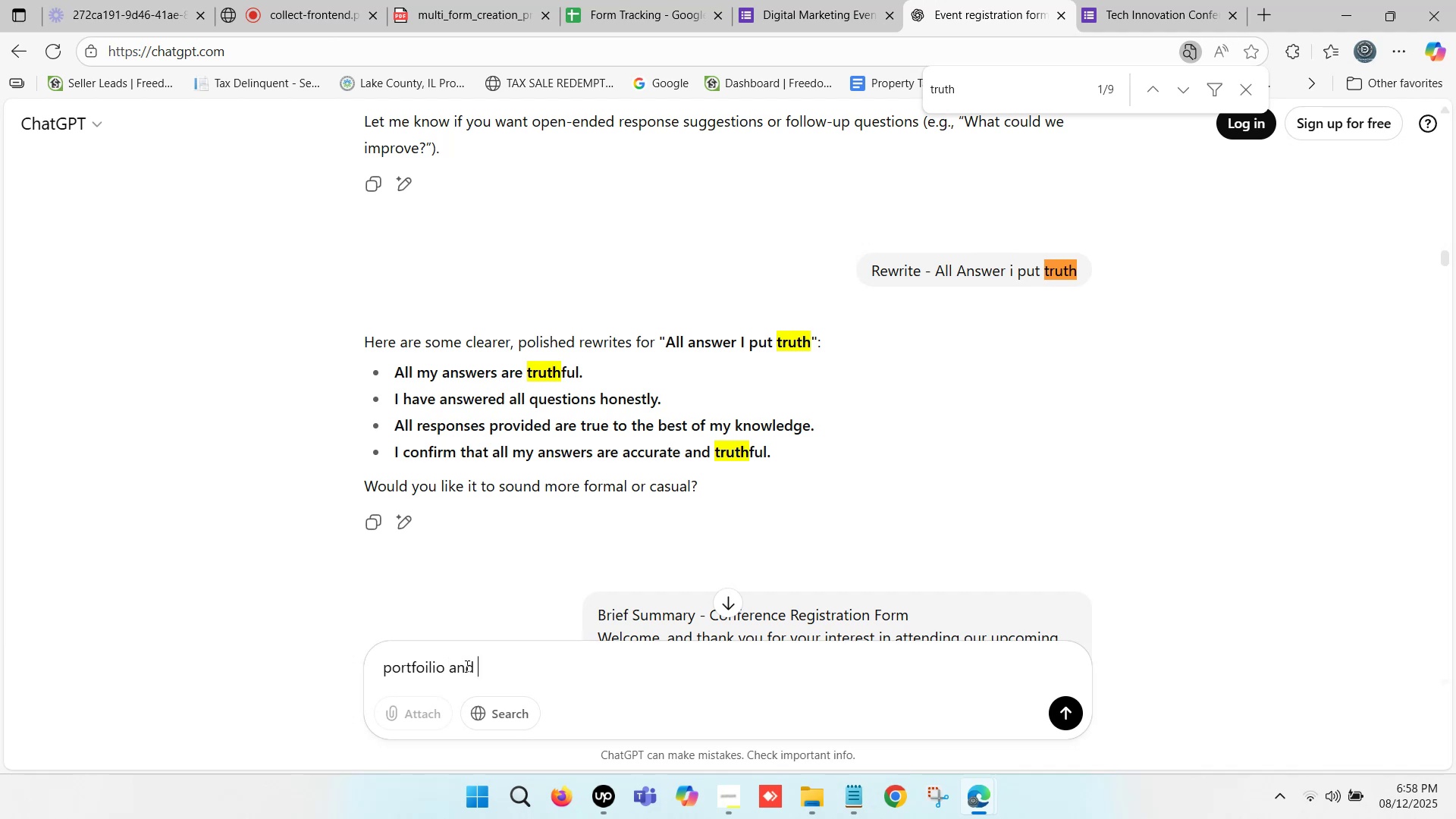 
type(stagety)
 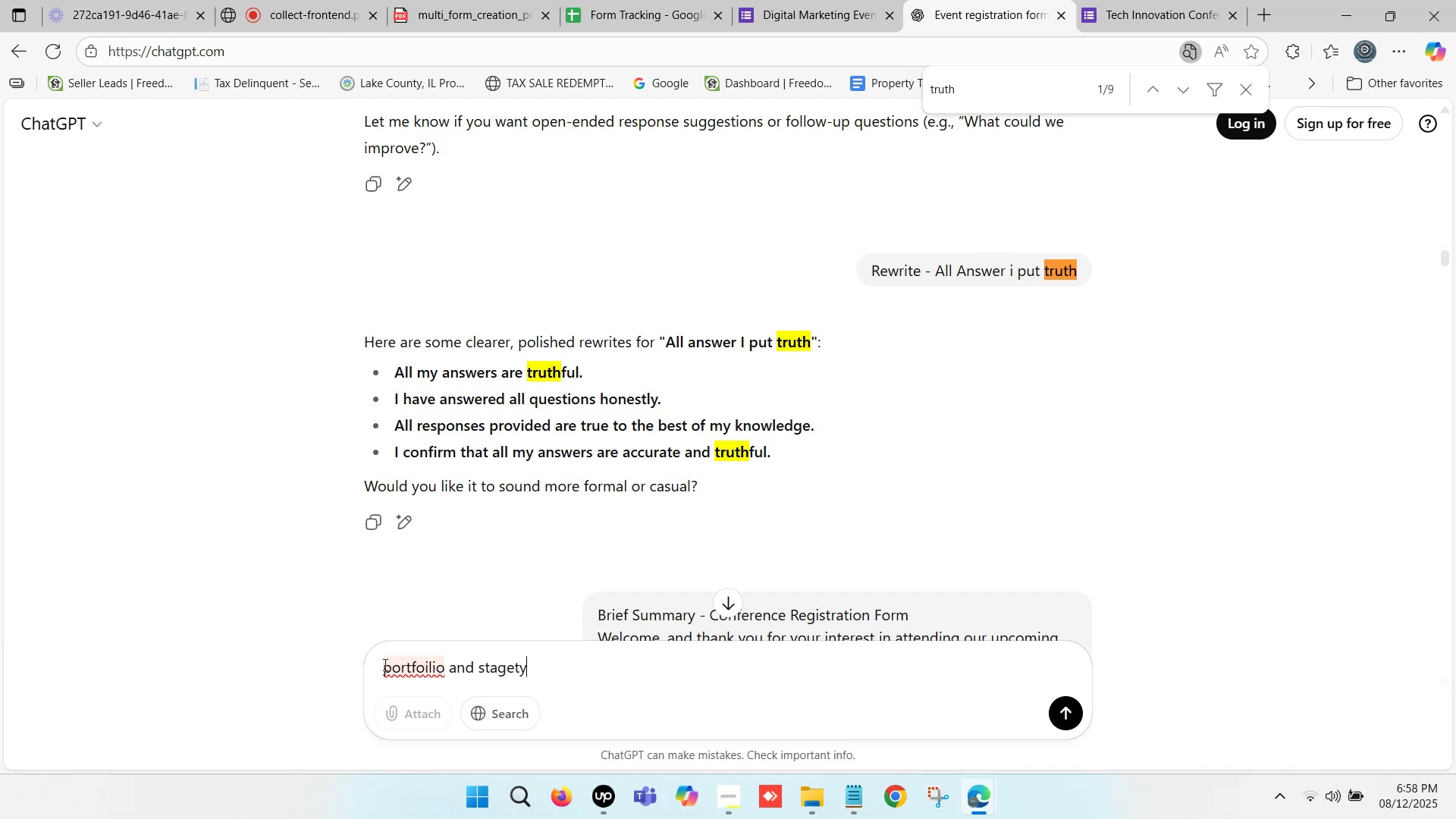 
right_click([391, 664])
 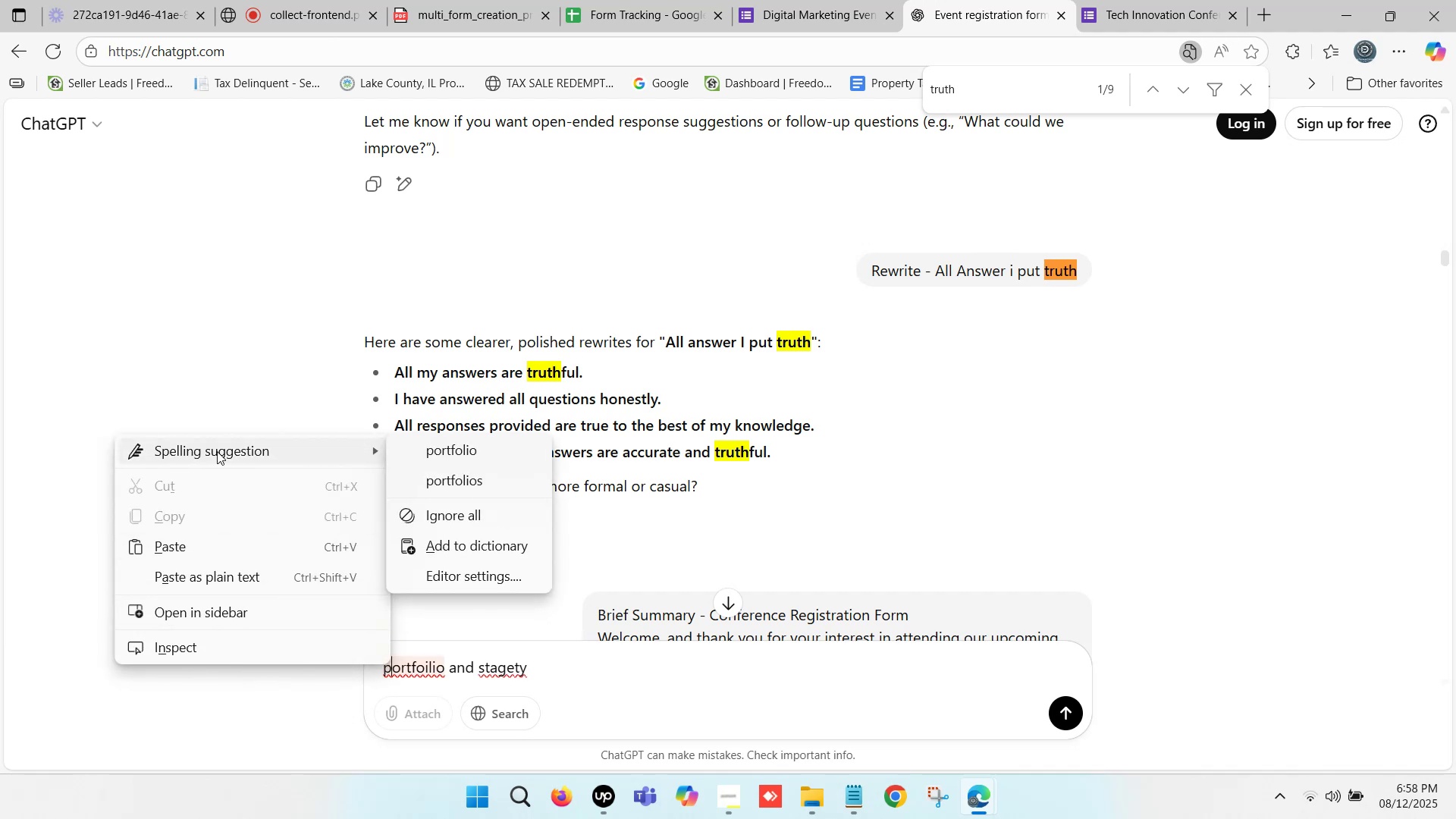 
left_click([492, 443])
 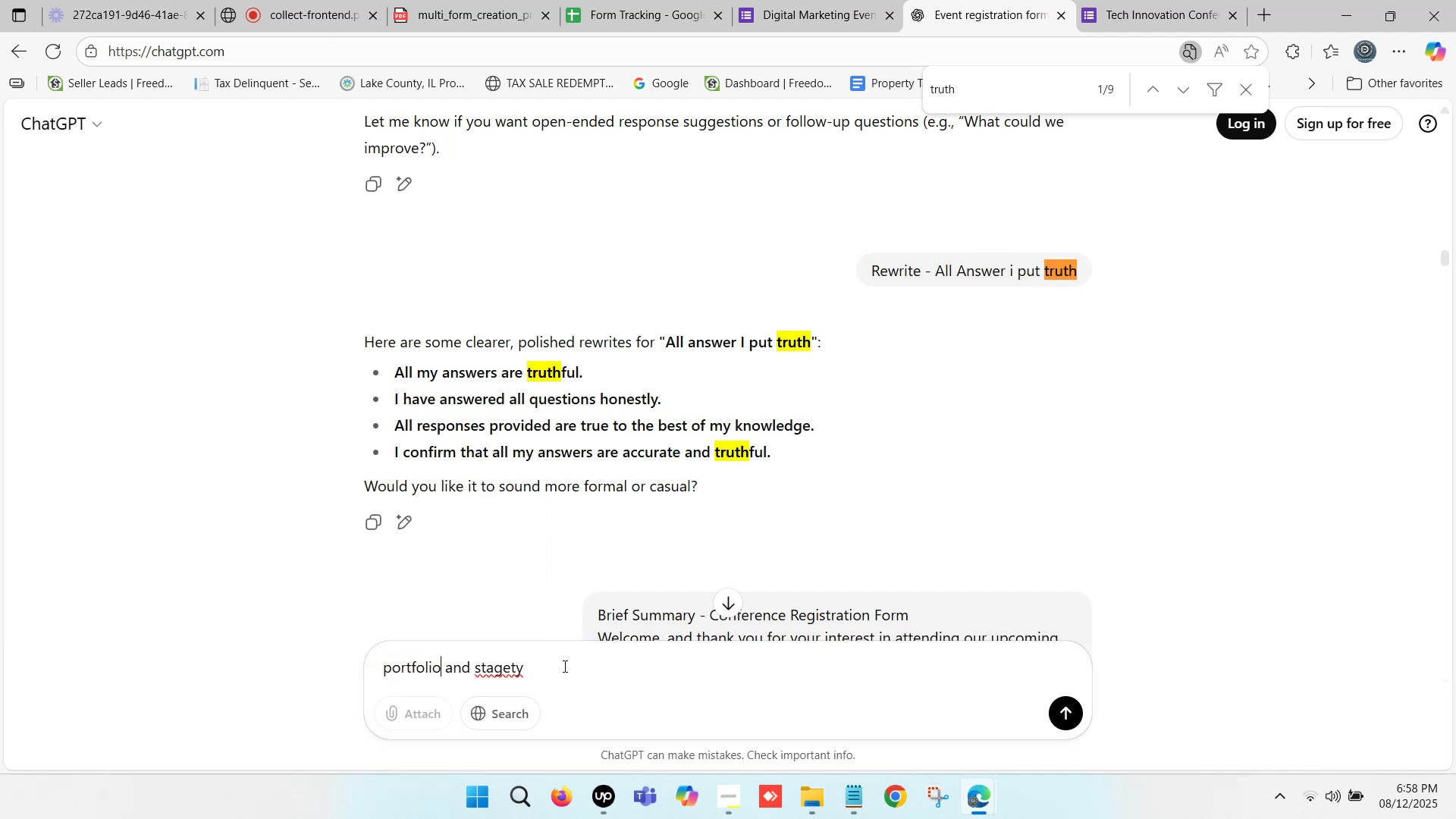 
left_click([563, 672])
 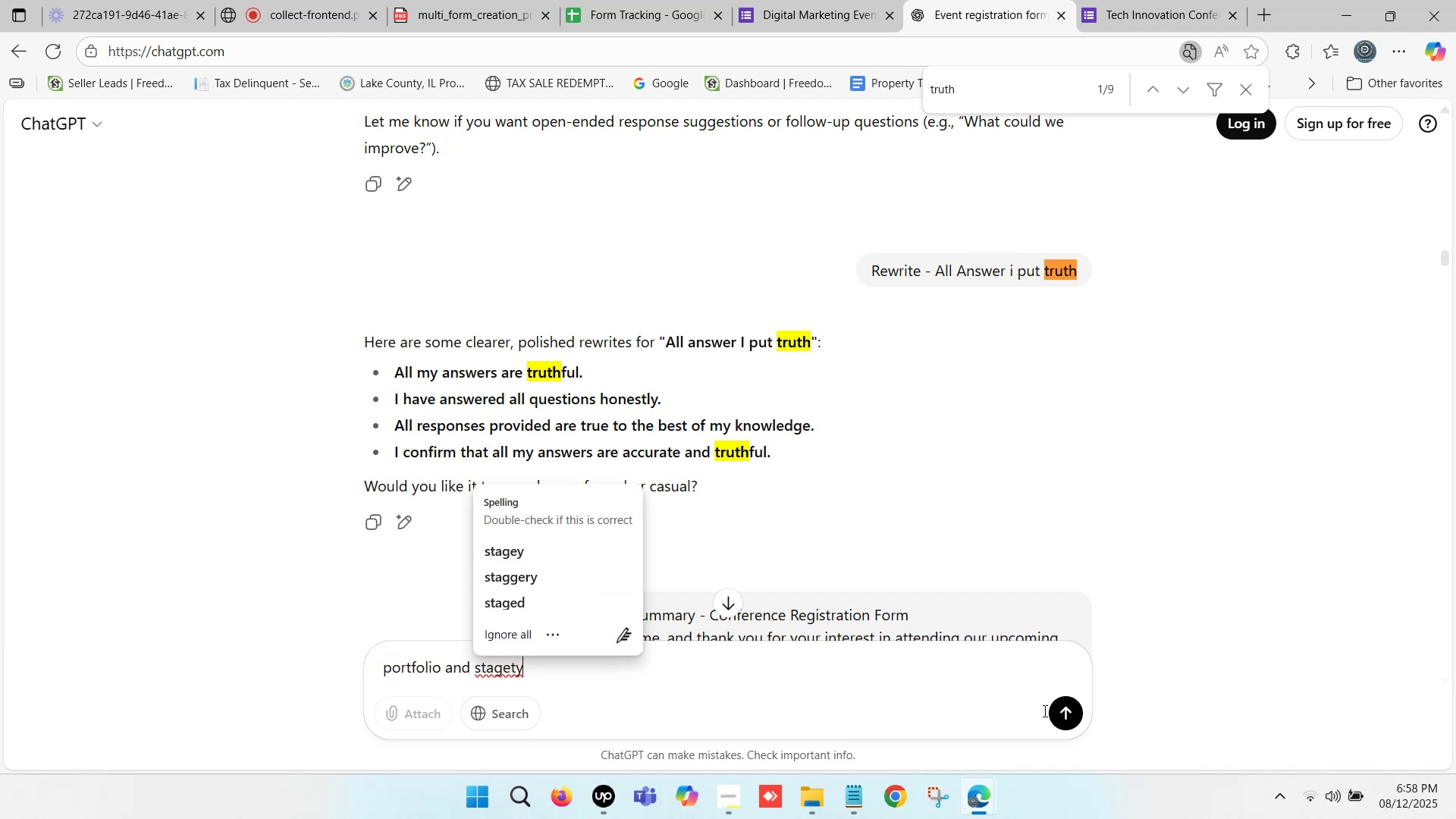 
left_click([1078, 714])
 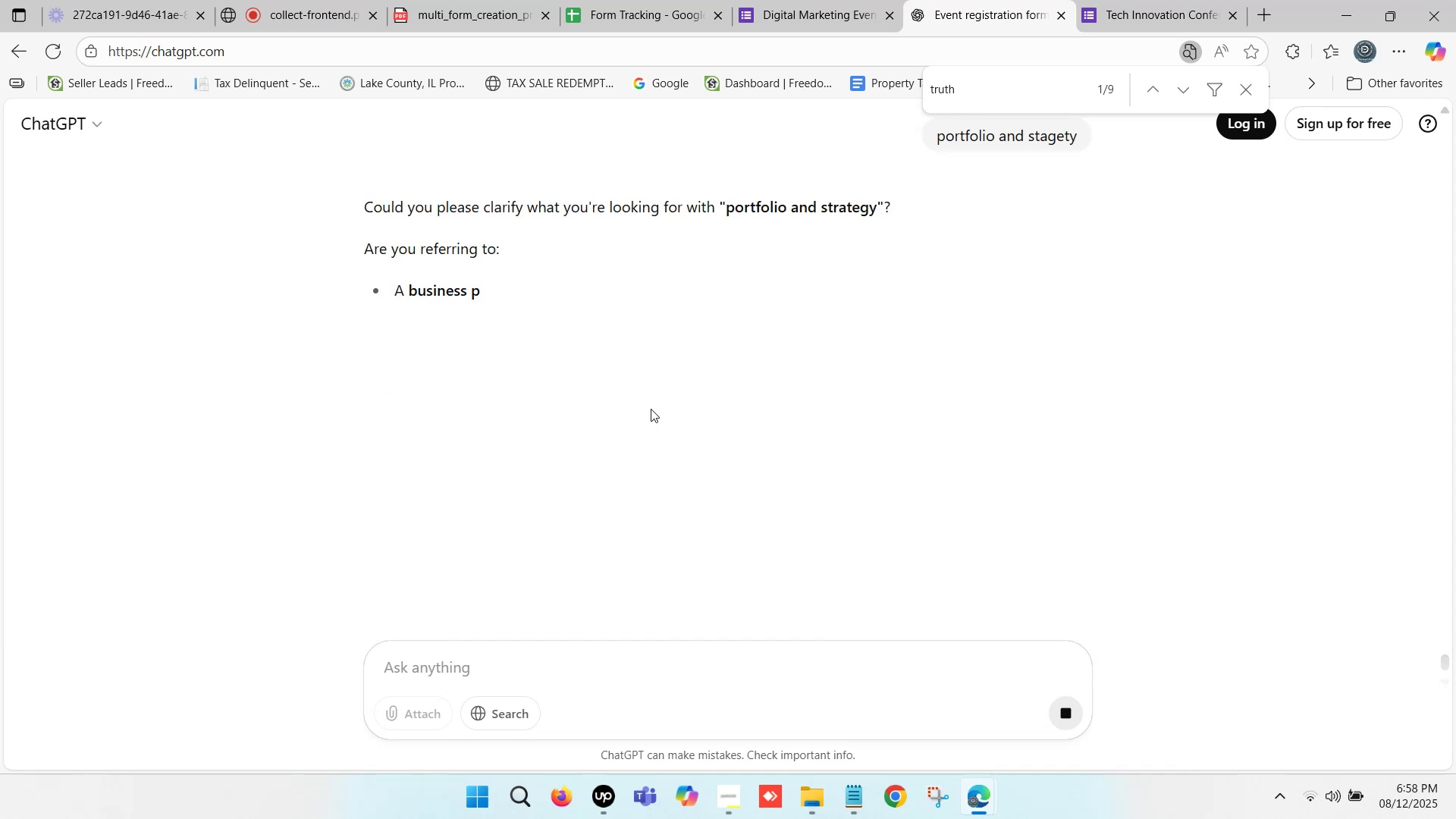 
wait(9.16)
 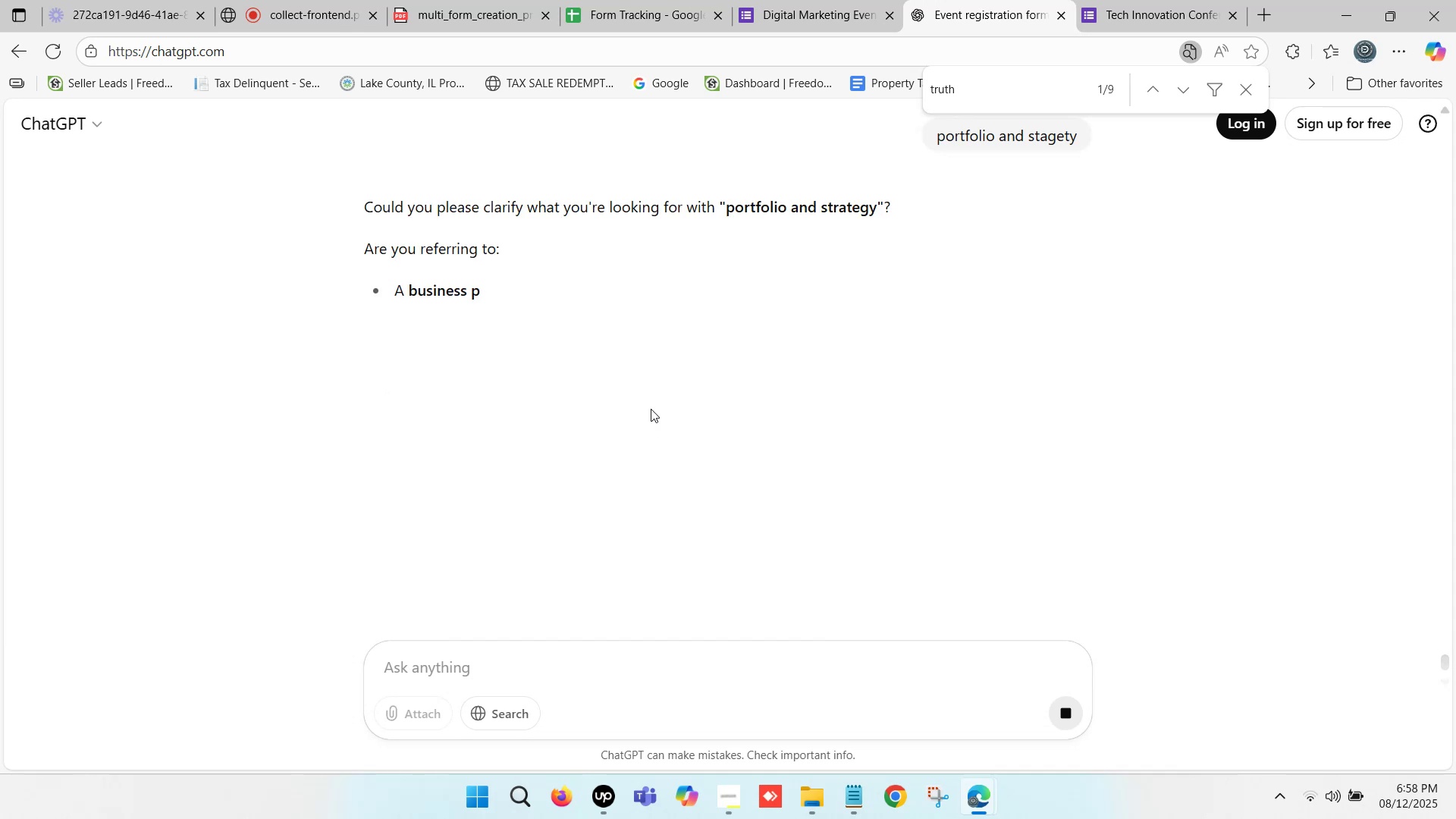 
left_click_drag(start_coordinate=[412, 318], to_coordinate=[529, 318])
 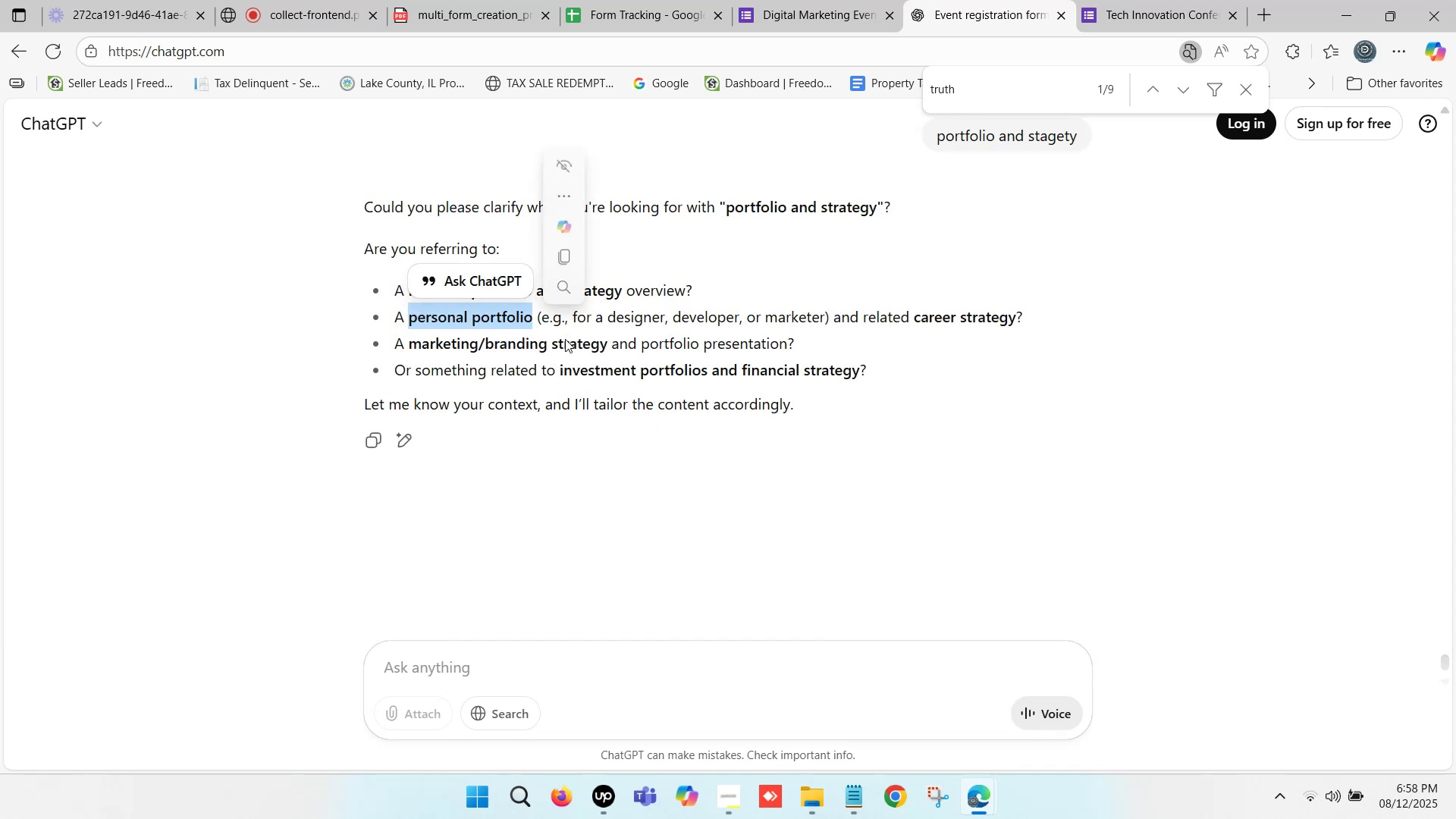 
key(Control+C)
 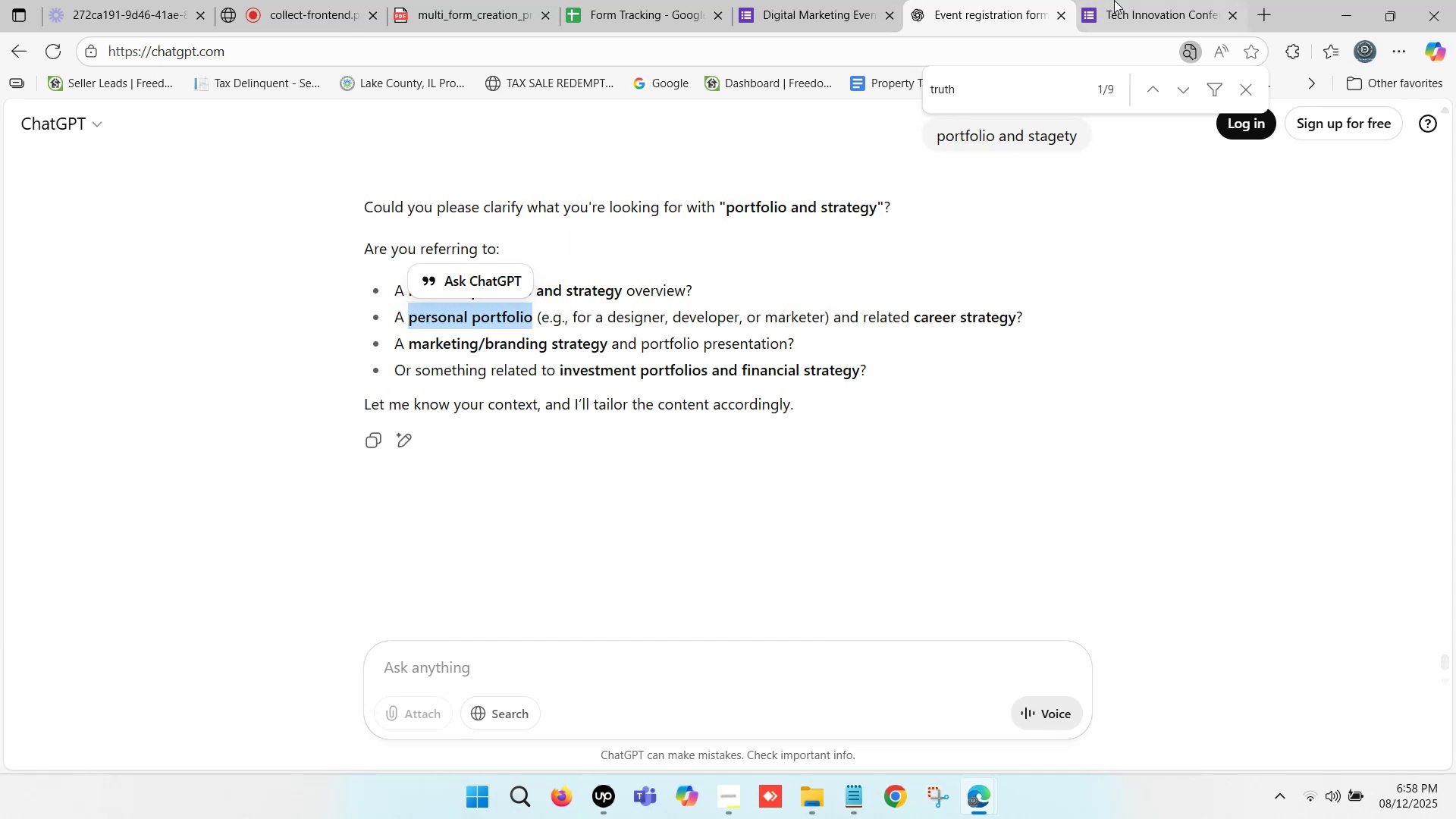 
left_click([1144, 0])
 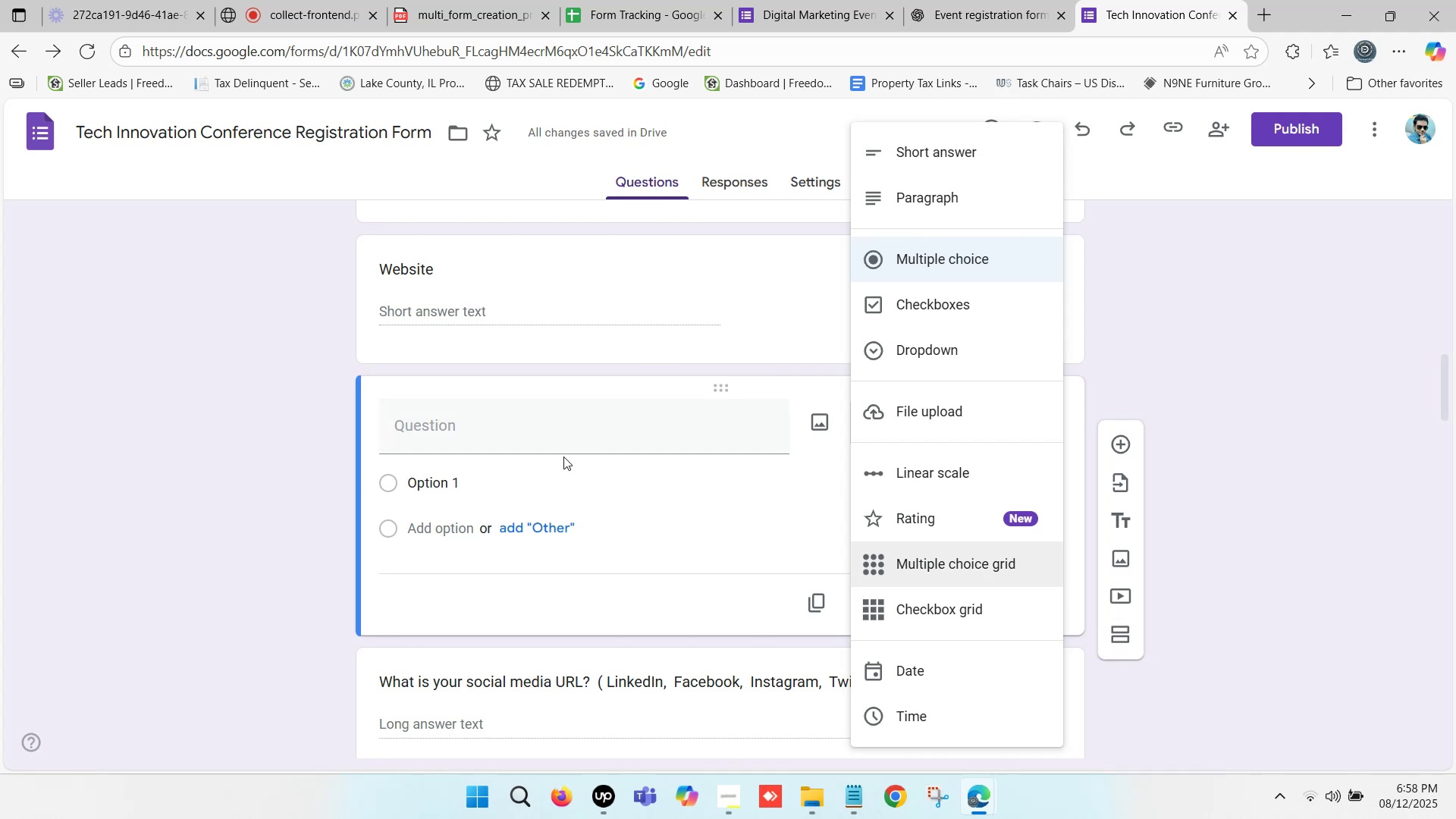 
left_click([453, 425])
 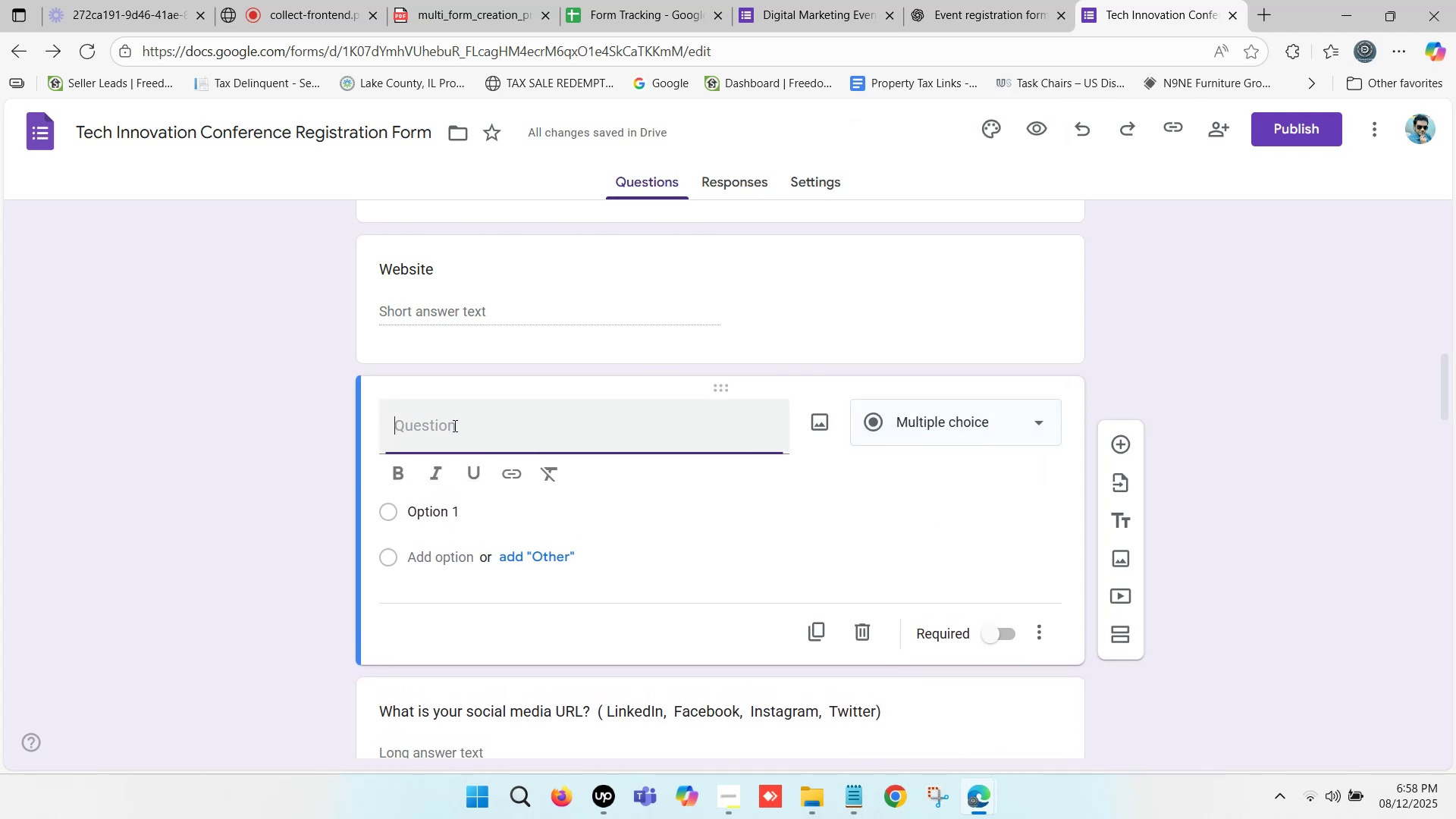 
hold_key(key=ControlLeft, duration=1.07)
 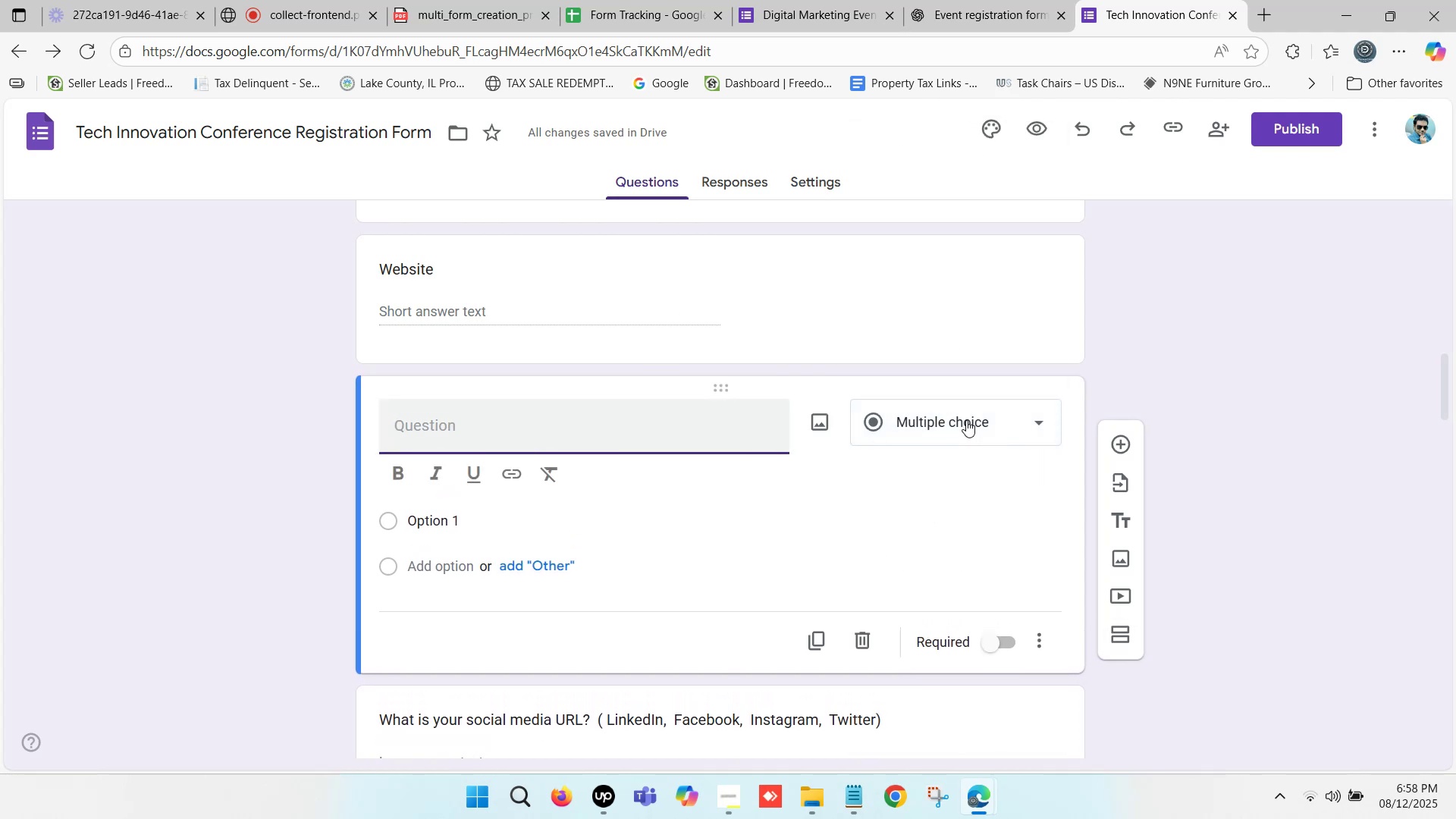 
left_click([966, 420])
 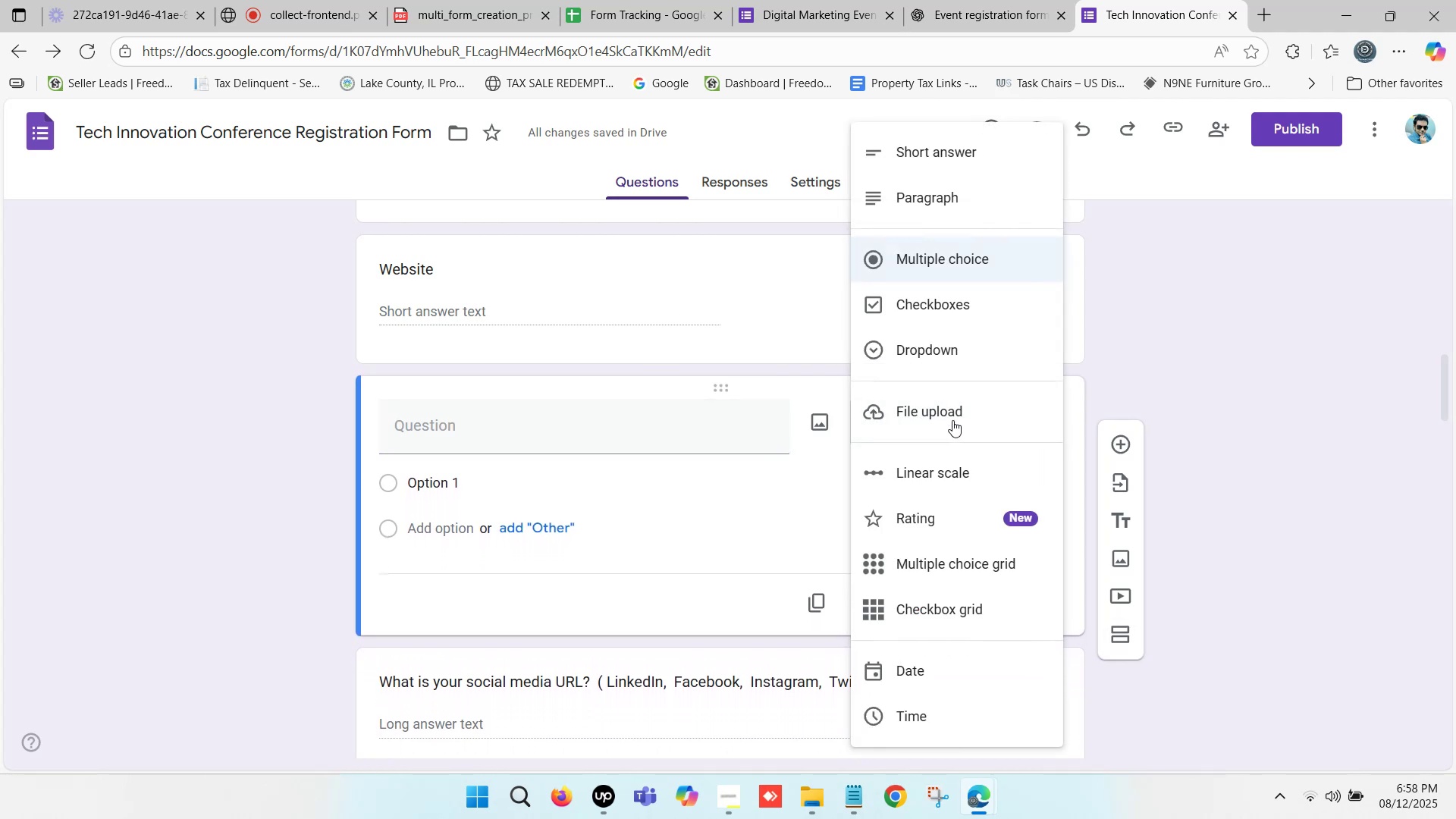 
left_click([948, 413])
 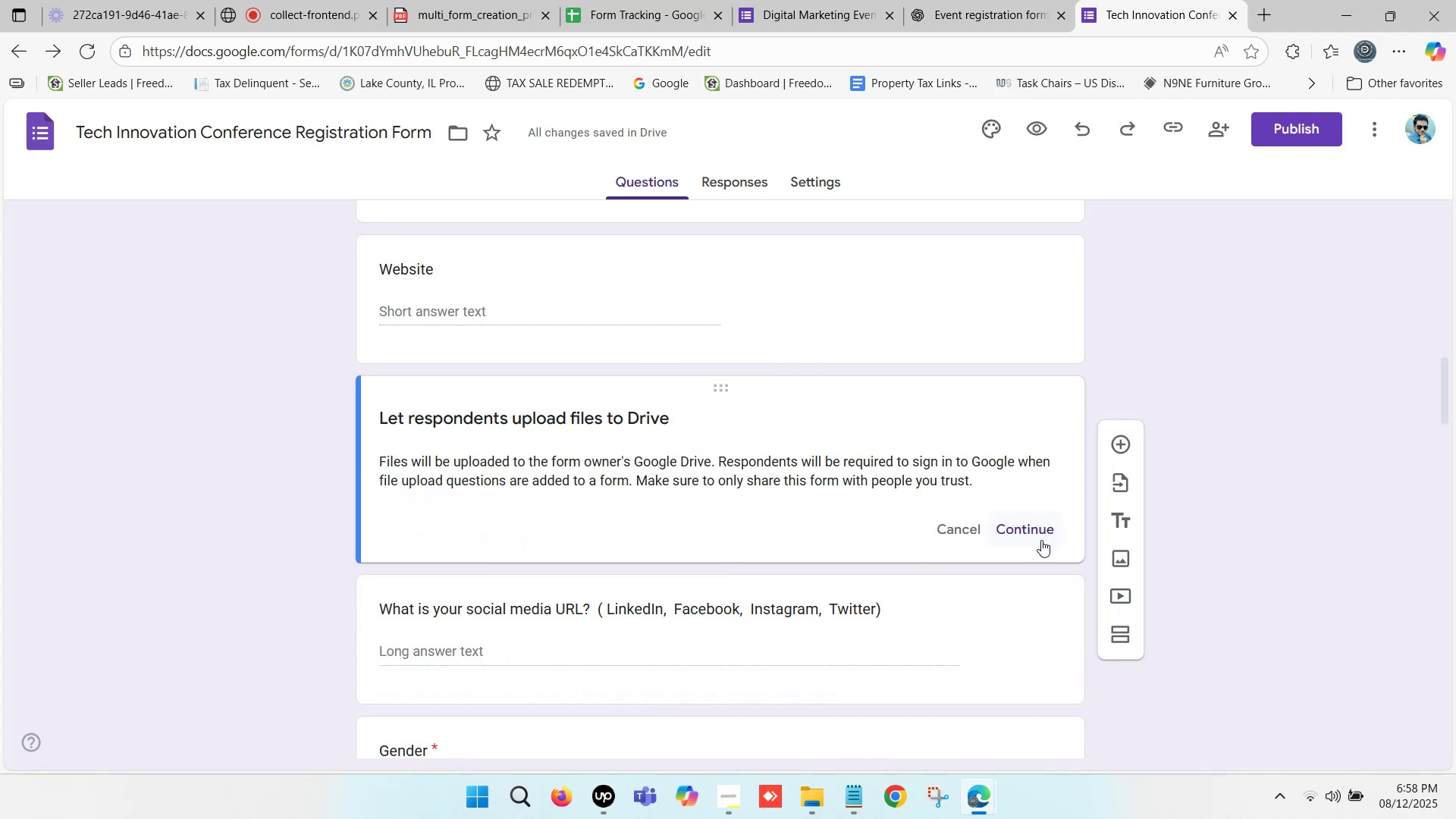 
left_click([1033, 531])
 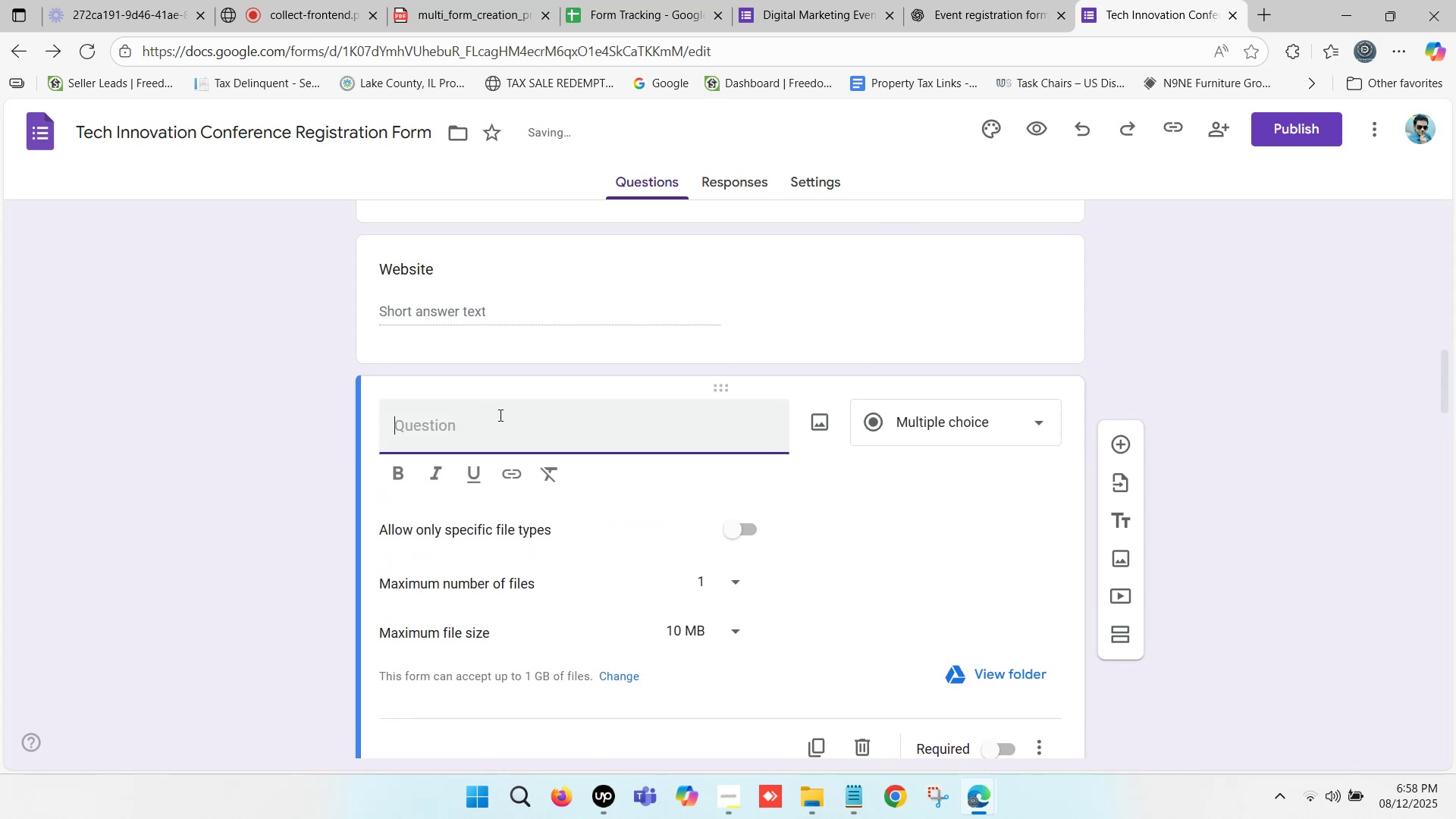 
hold_key(key=ControlLeft, duration=1.5)
 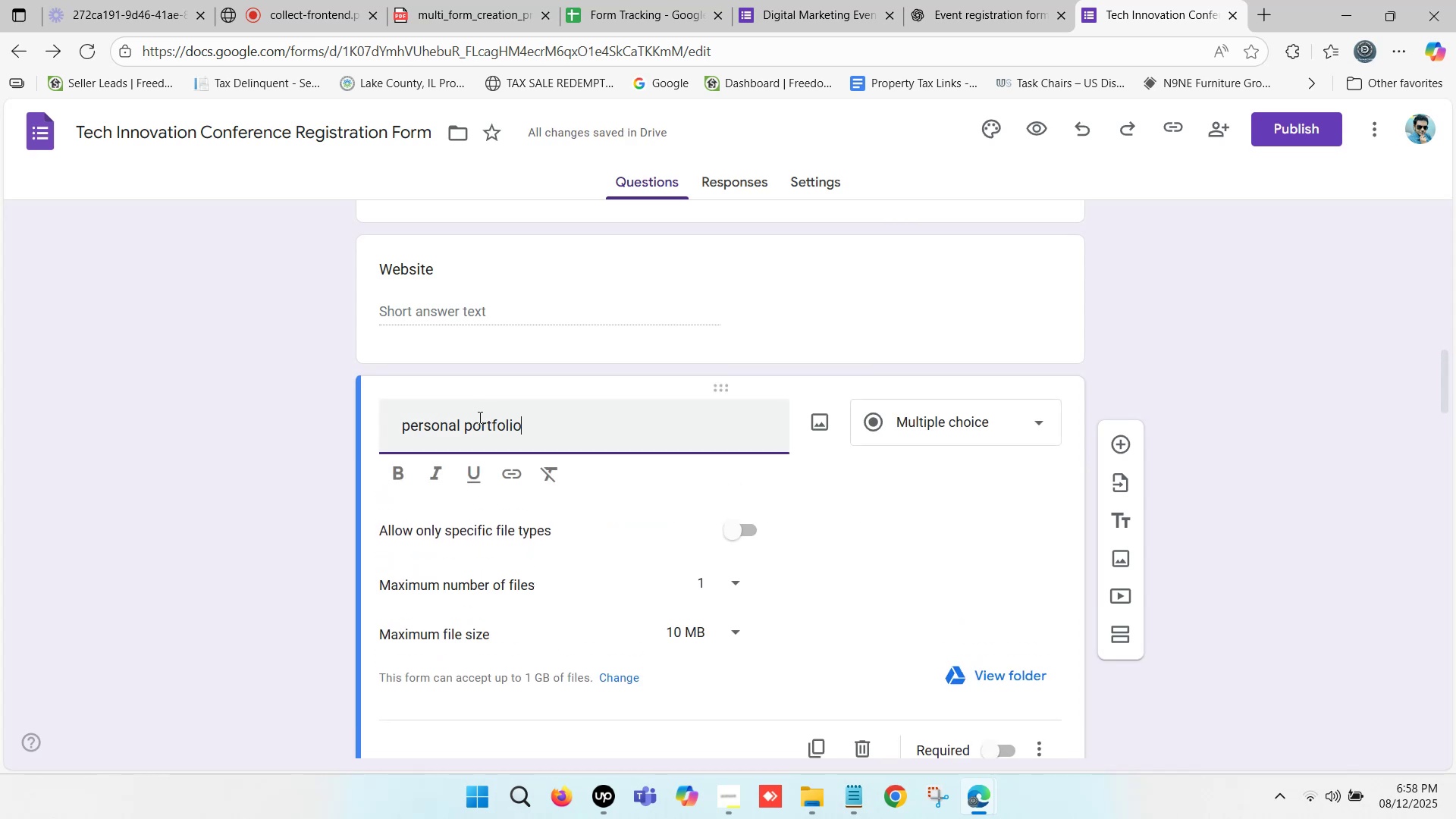 
key(Control+V)
 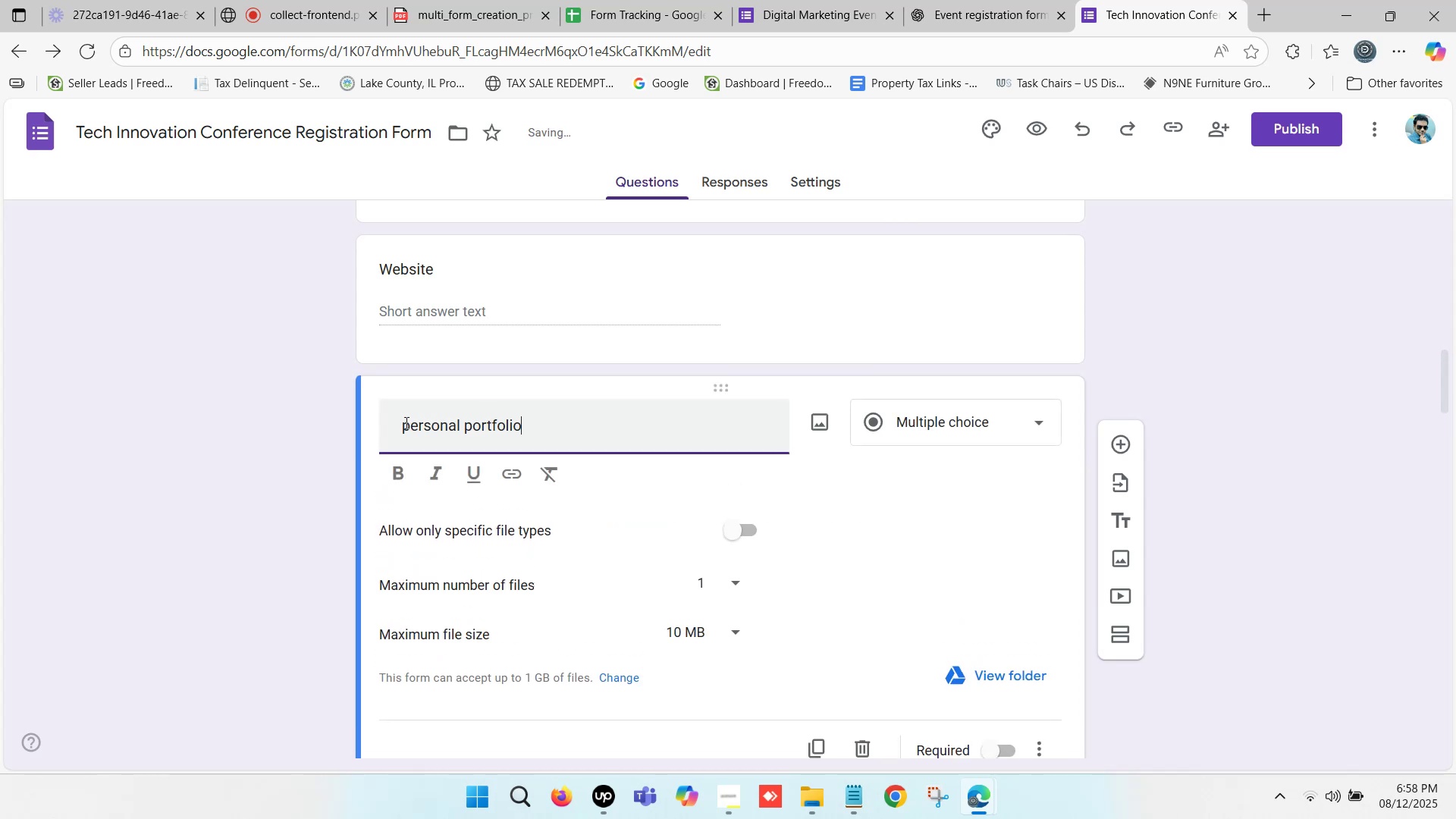 
left_click([402, 422])
 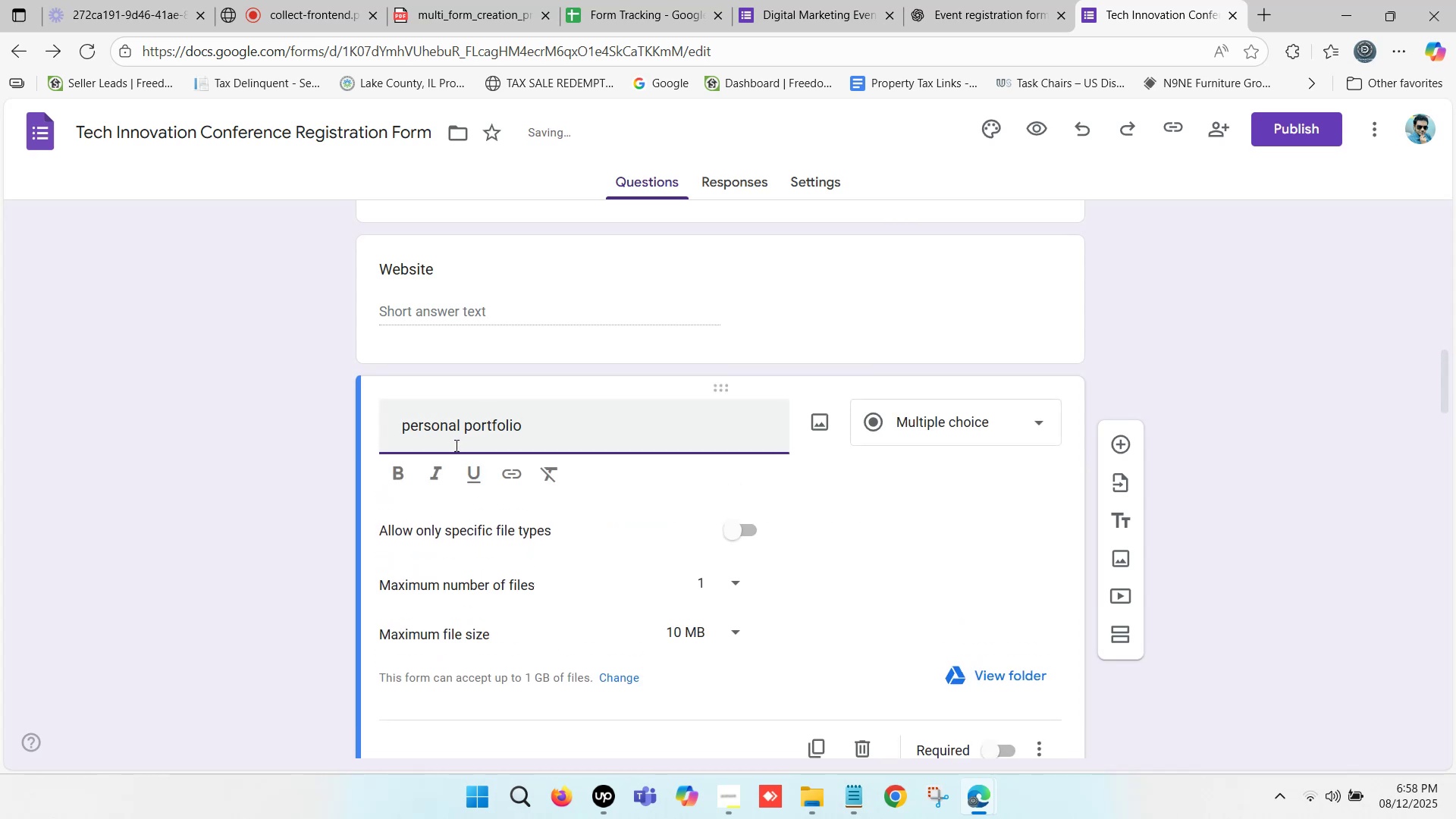 
key(Backspace)
 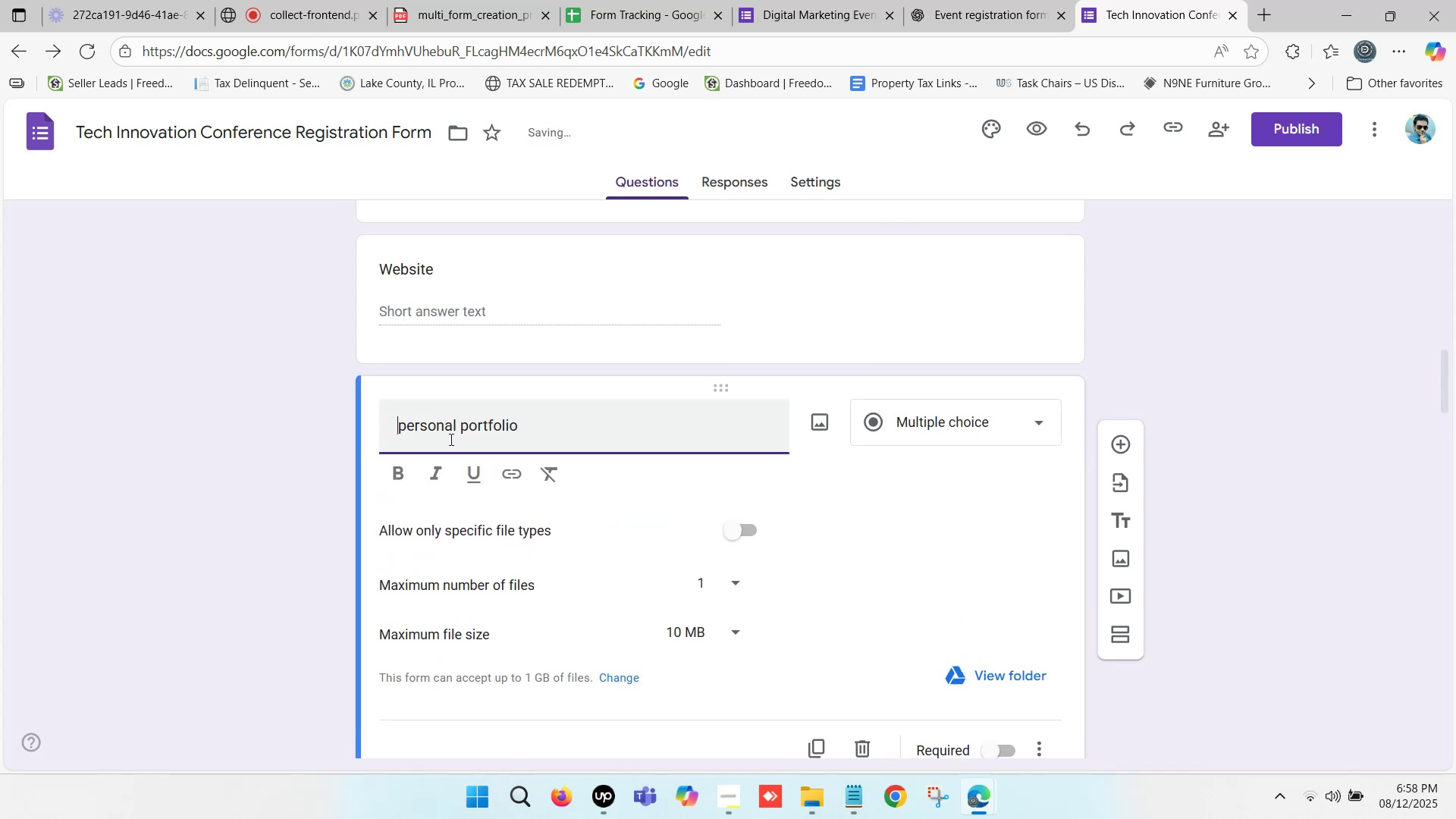 
key(Delete)
 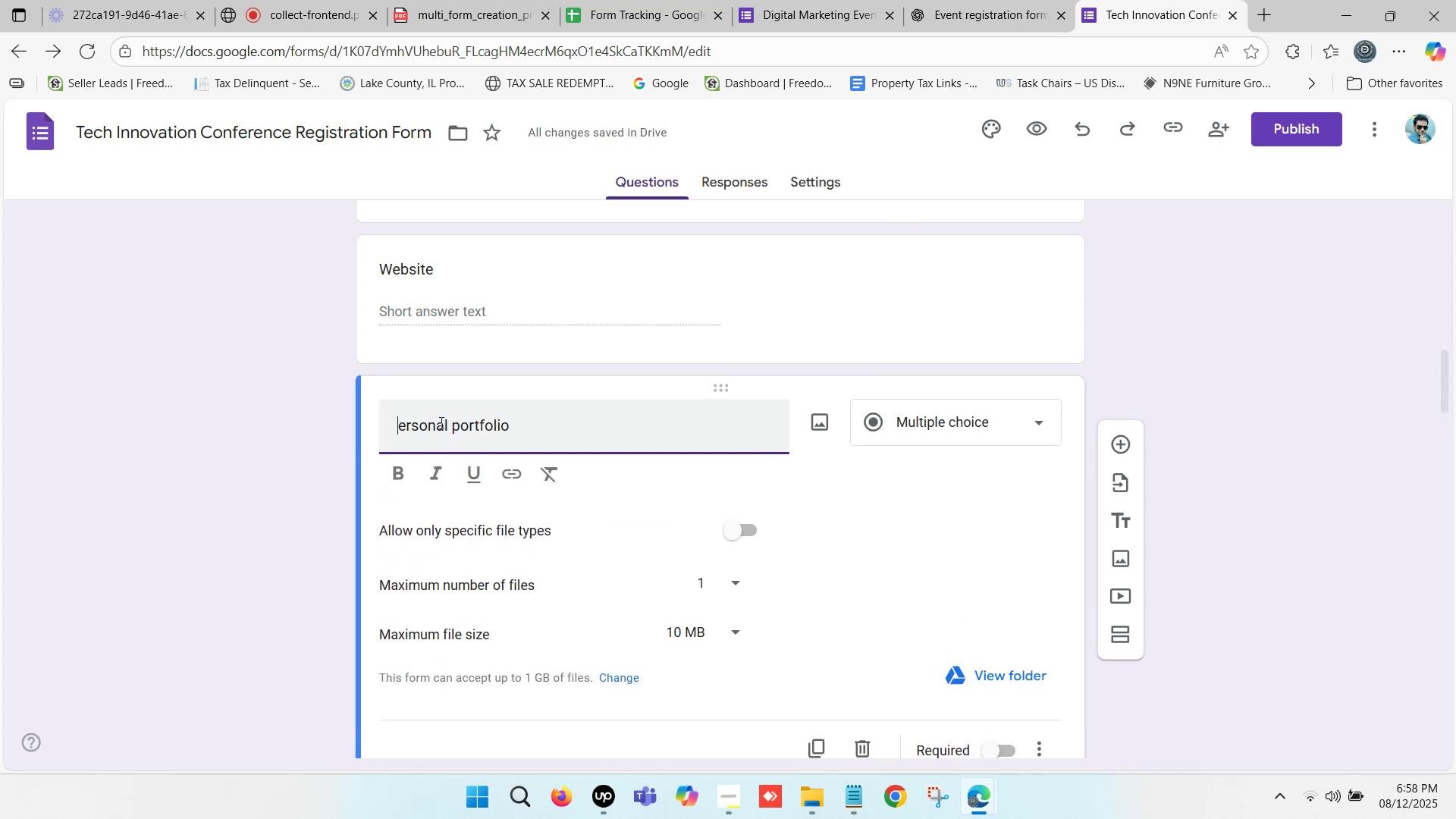 
key(Shift+P)
 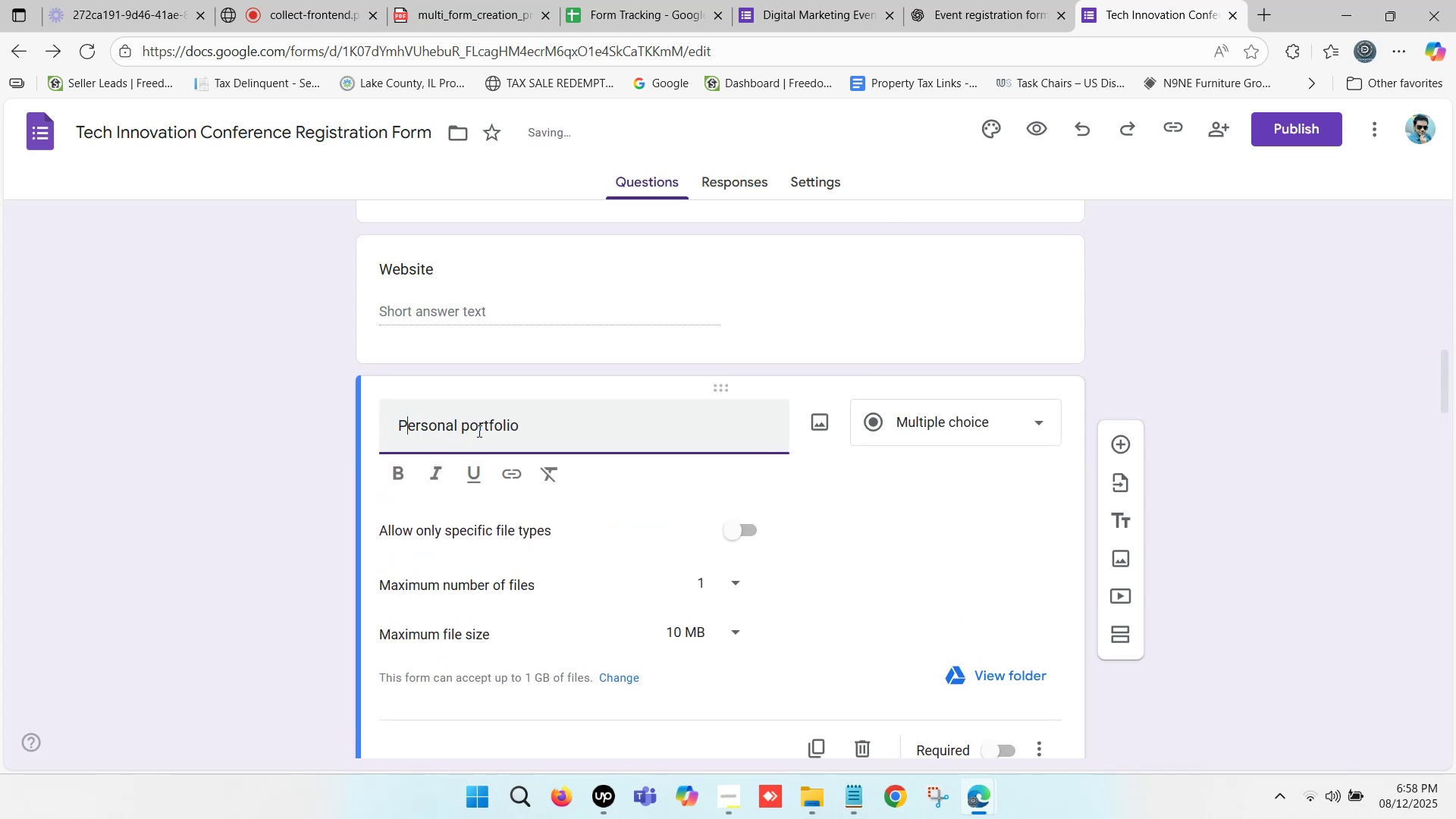 
left_click([470, 416])
 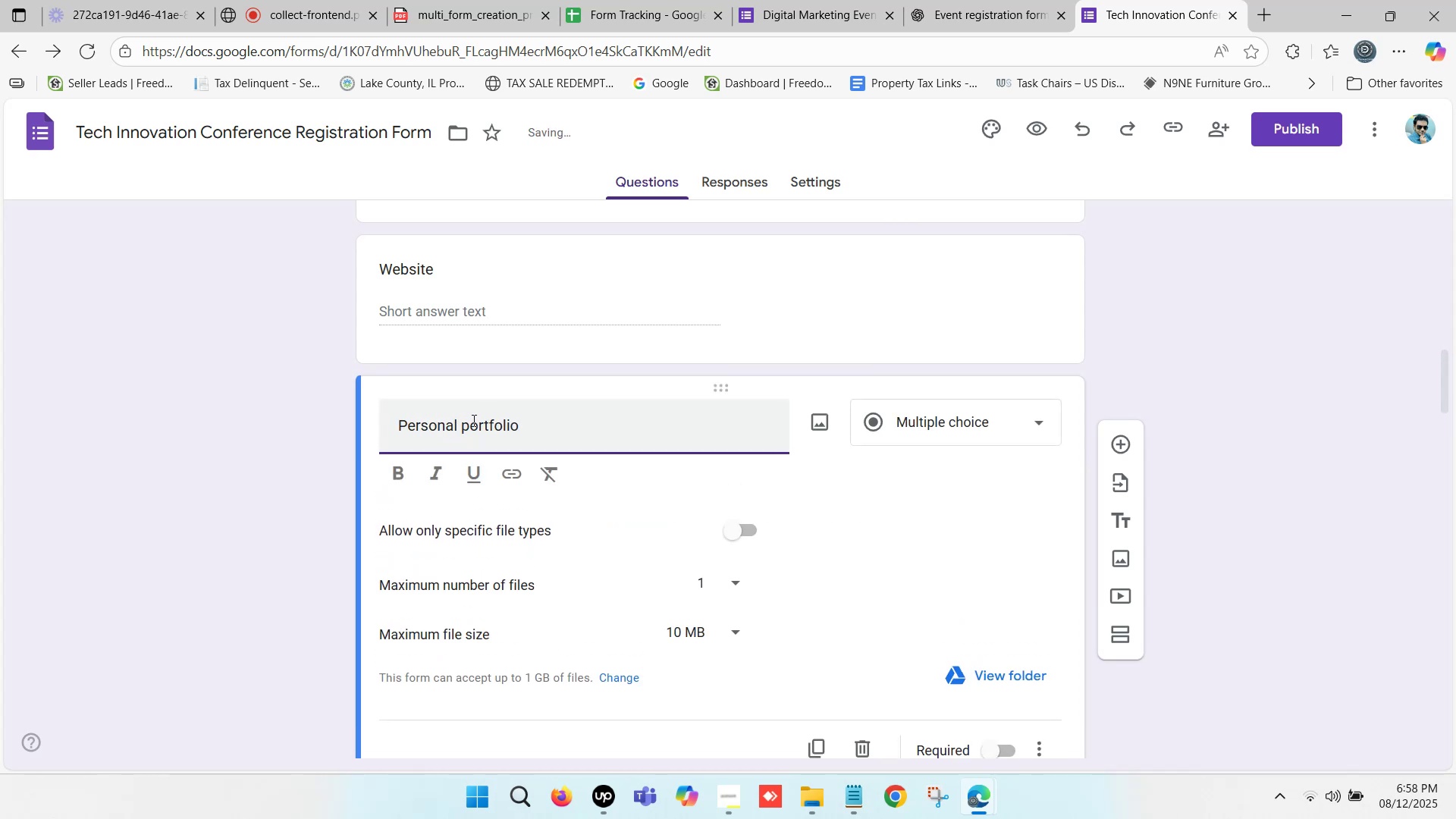 
key(Backspace)
 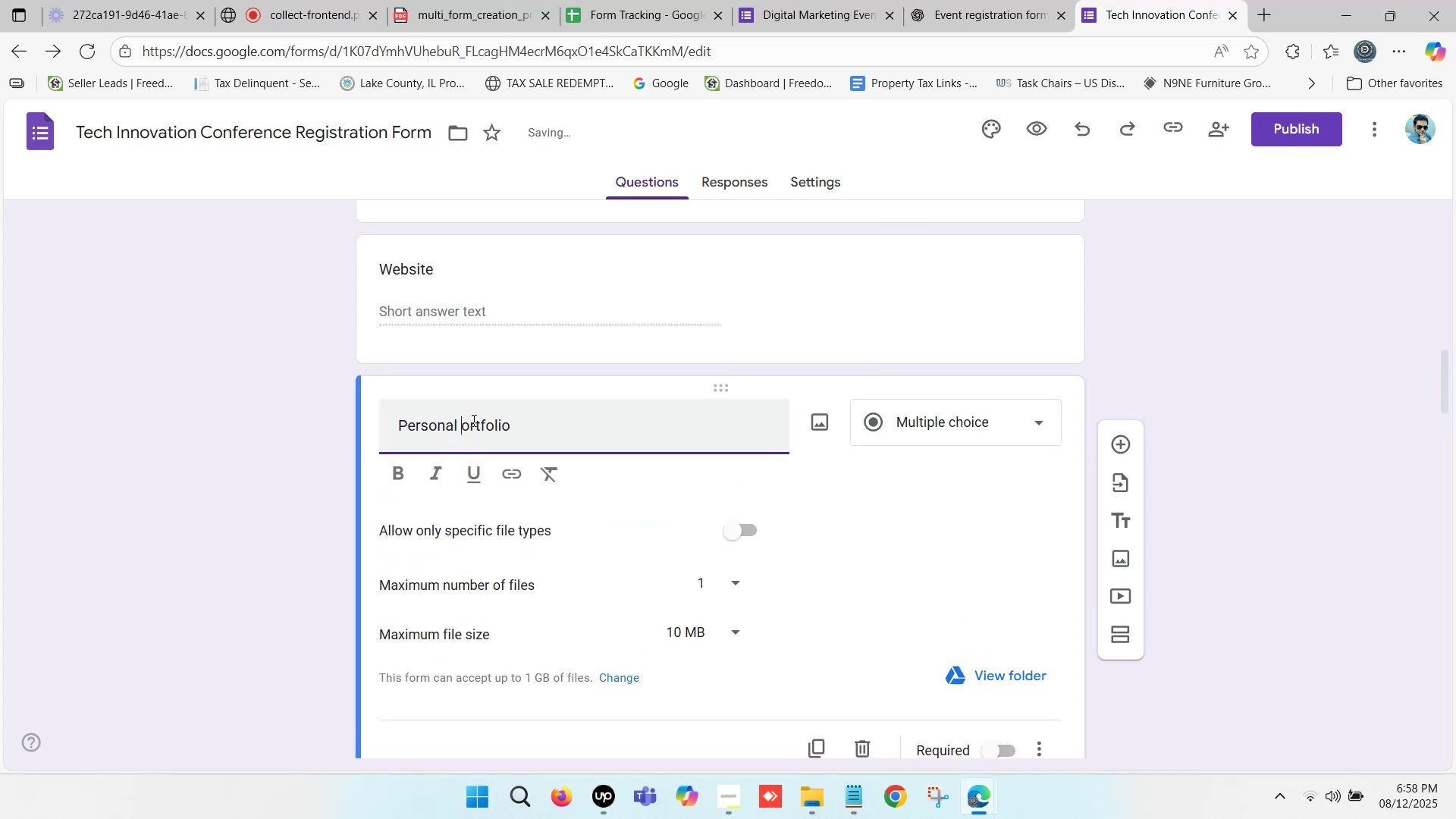 
key(Shift+P)
 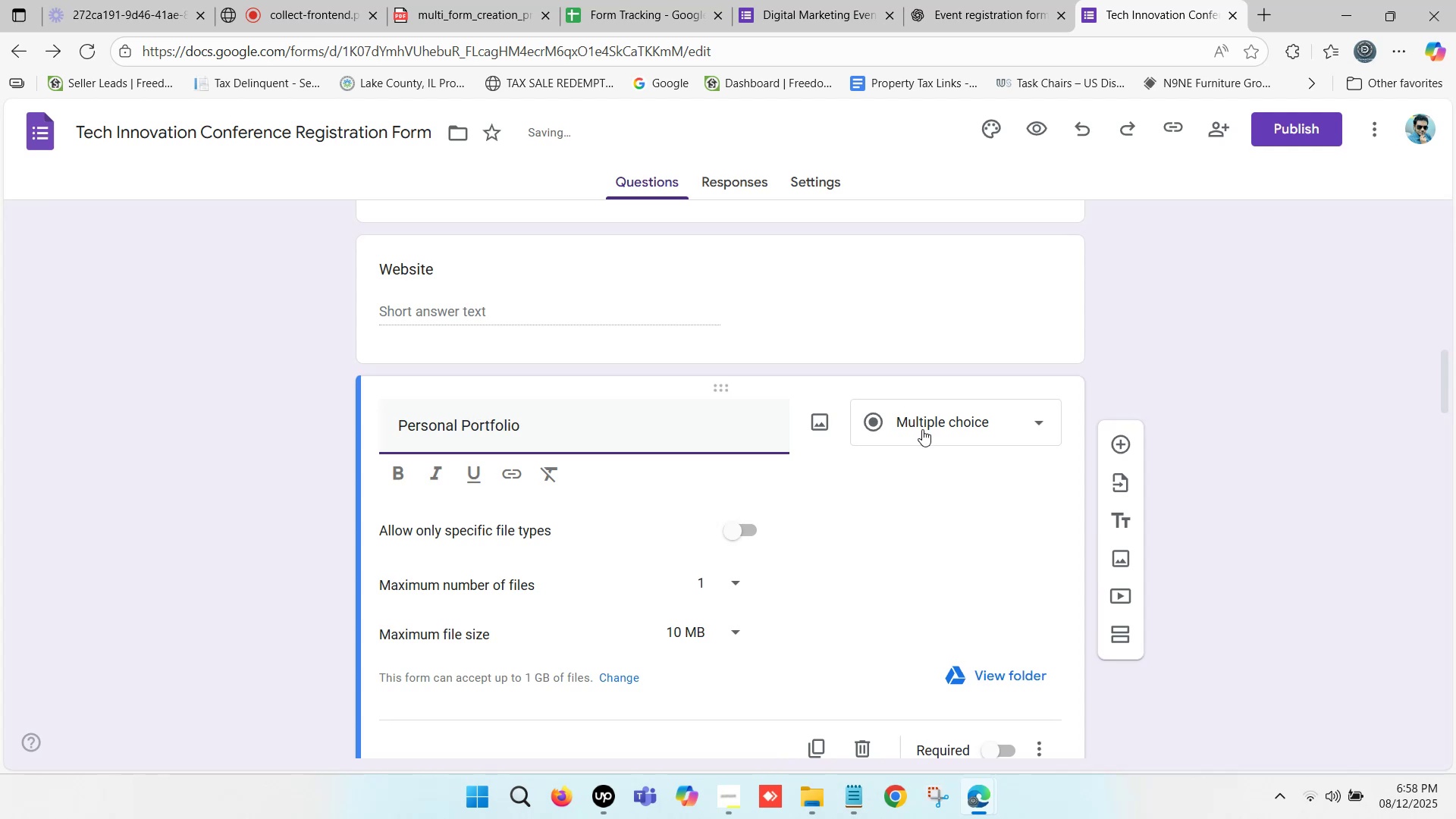 
left_click([921, 429])
 